 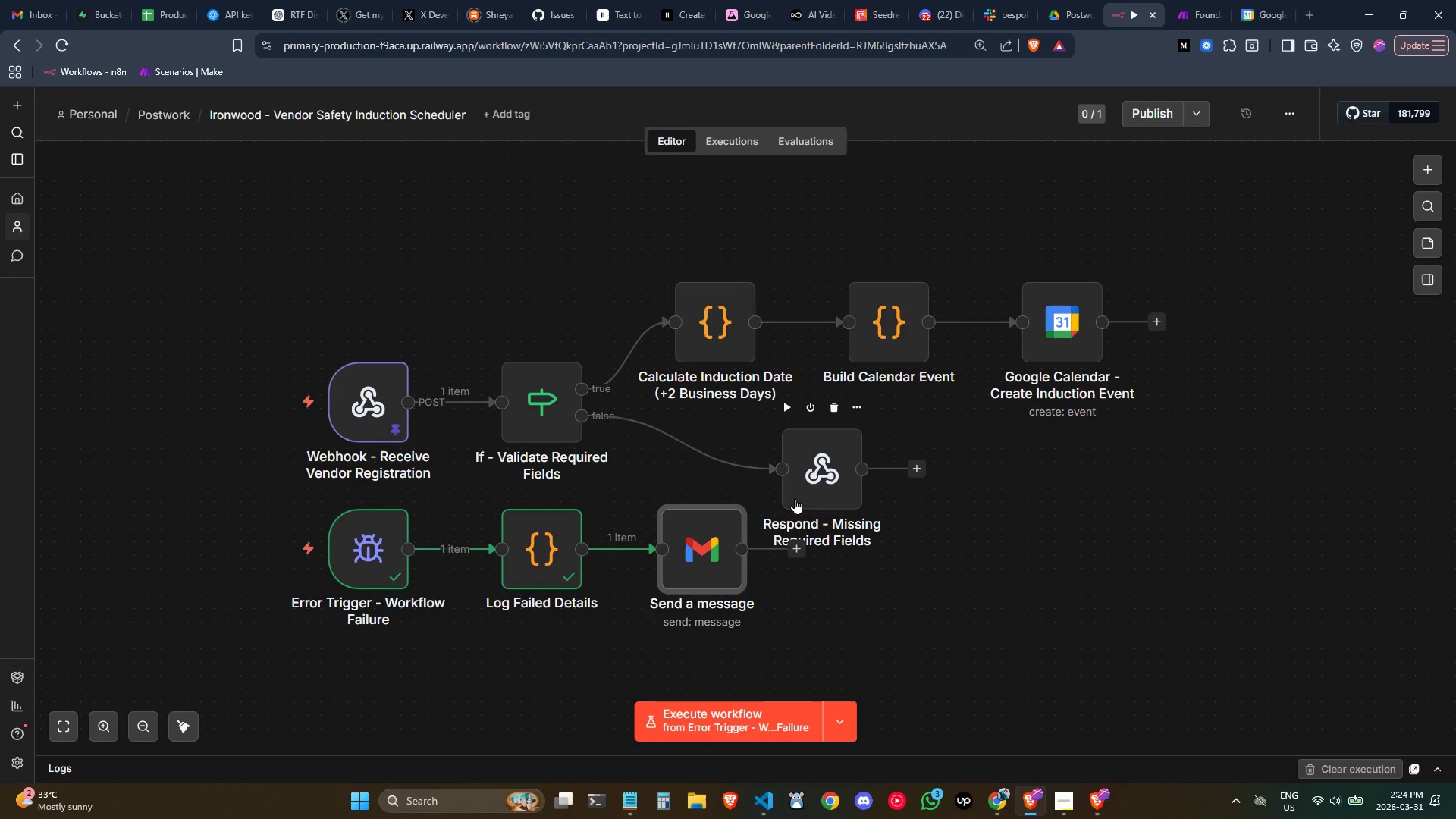 
left_click_drag(start_coordinate=[823, 481], to_coordinate=[854, 471])
 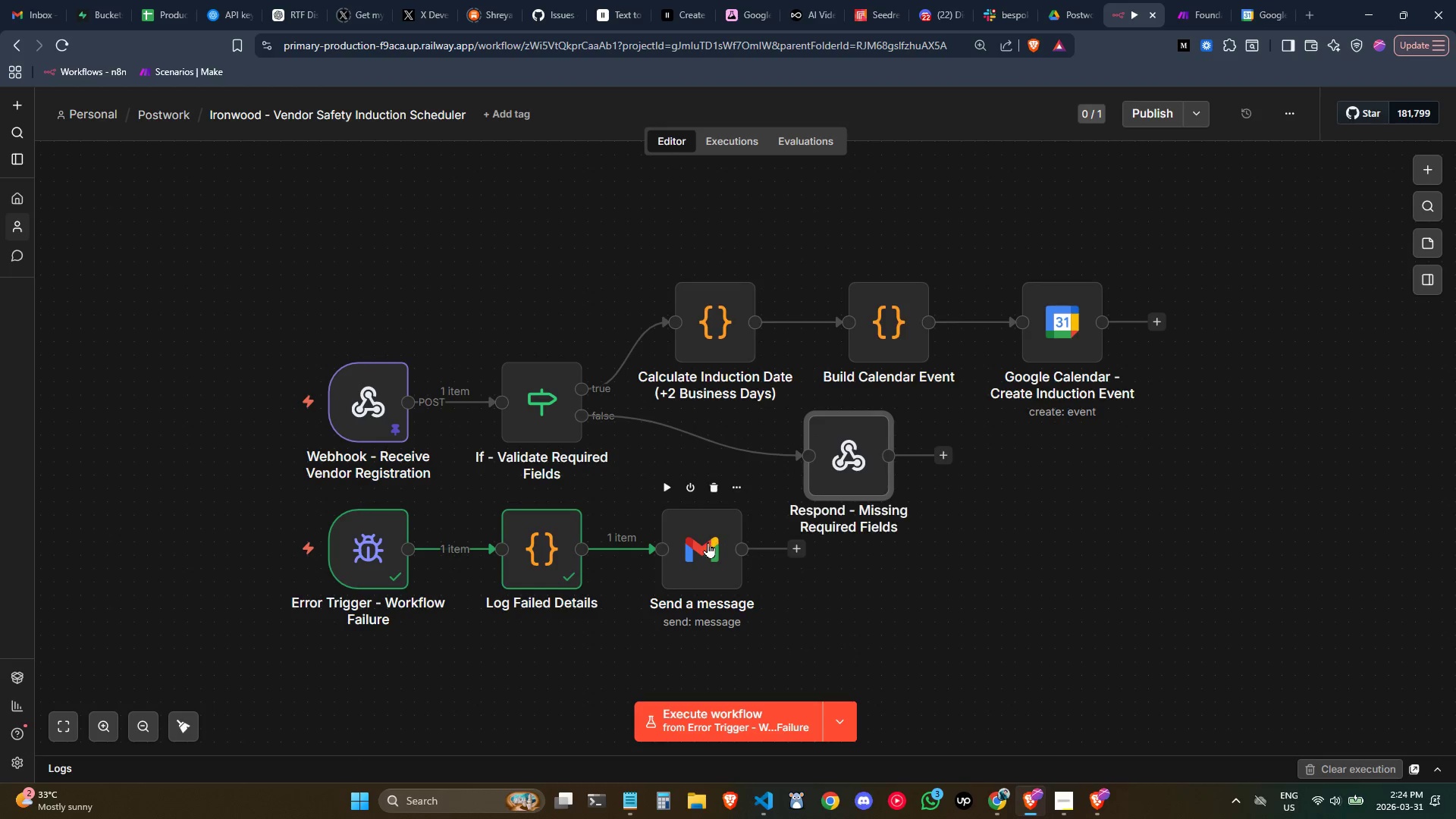 
double_click([708, 542])
 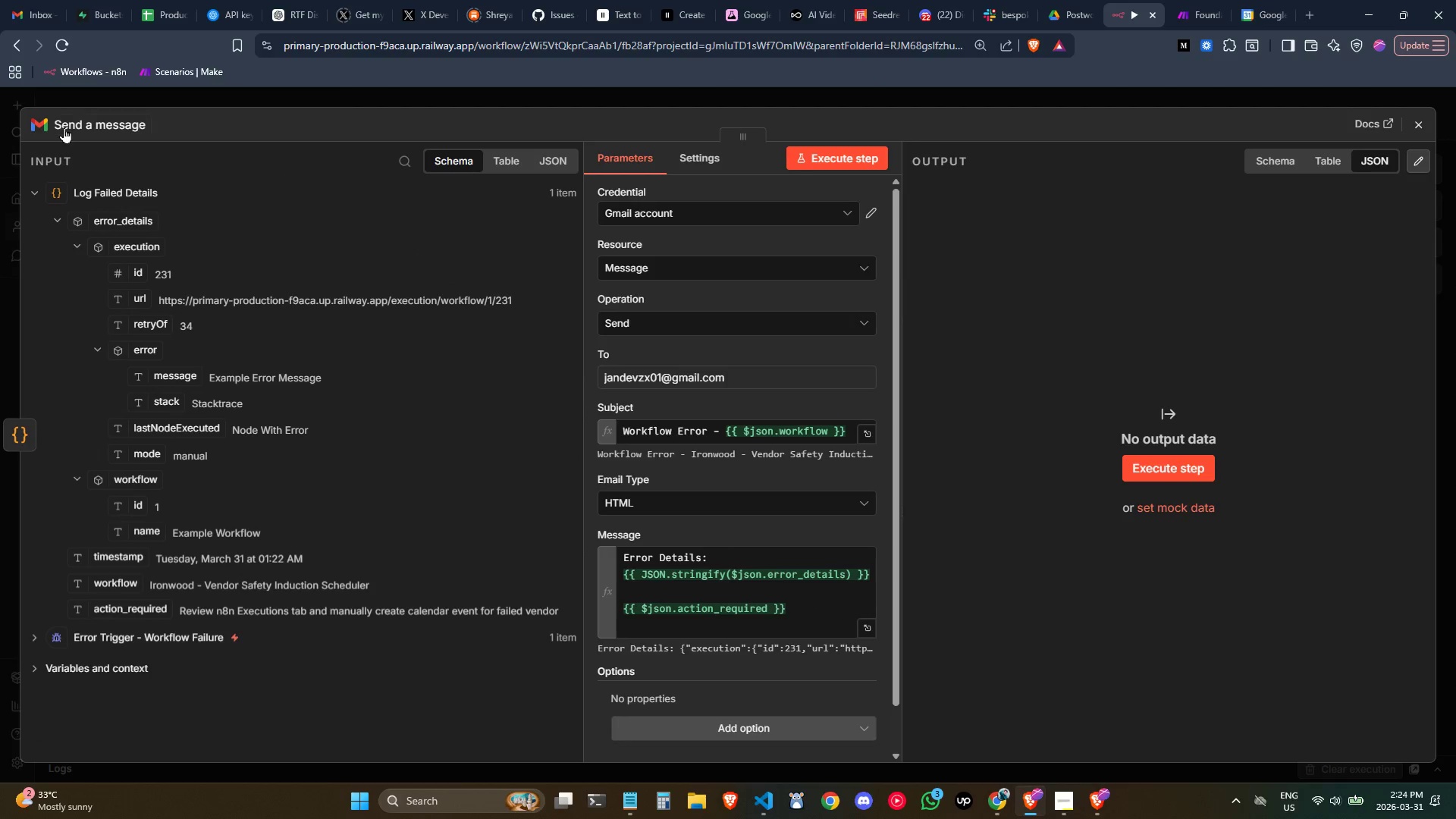 
left_click([64, 127])
 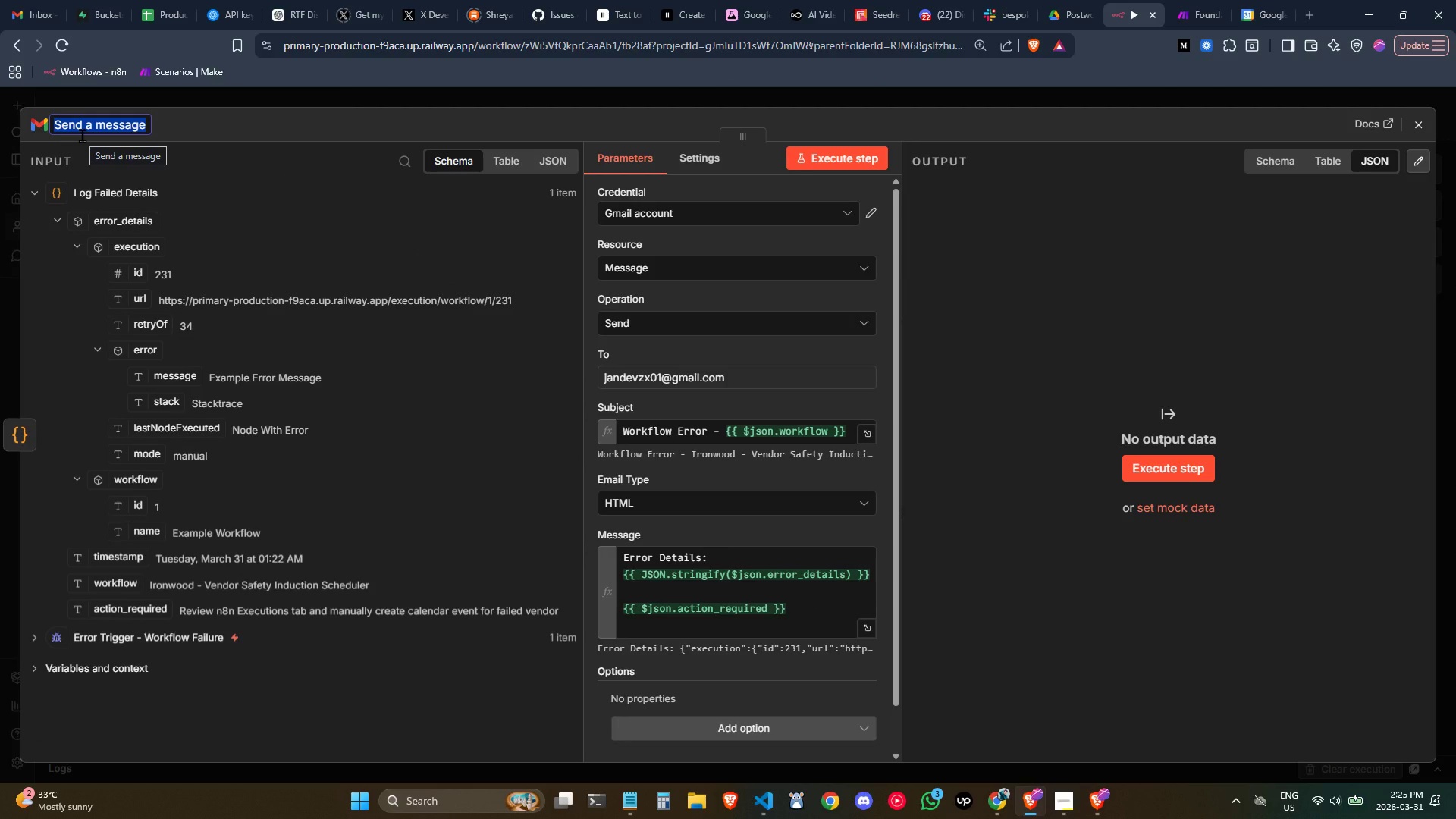 
key(ArrowRight)
 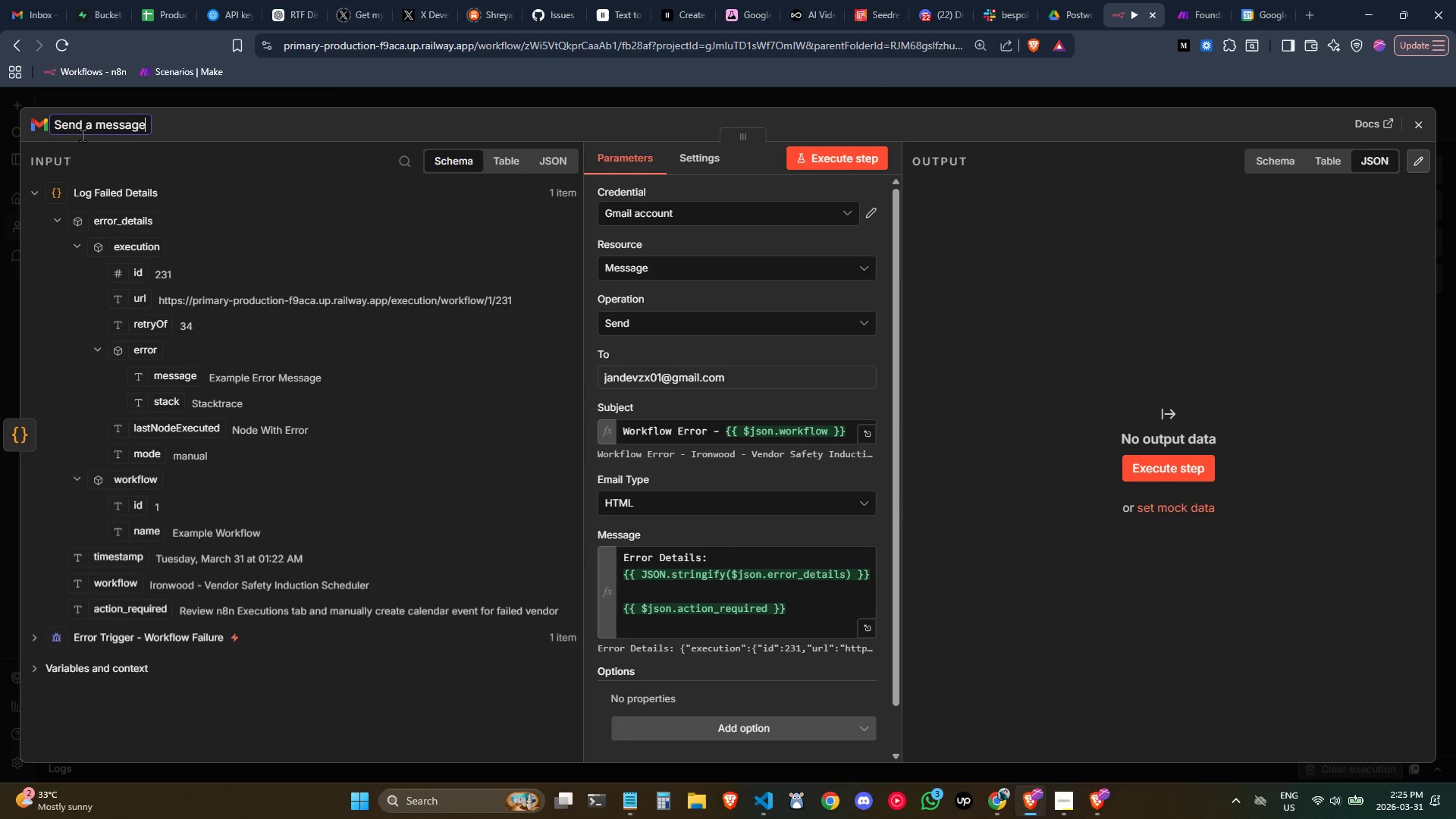 
key(Backspace)
key(Backspace)
key(Backspace)
key(Backspace)
key(Backspace)
key(Backspace)
key(Backspace)
key(Backspace)
key(Backspace)
type(Error Alert to Admin)
 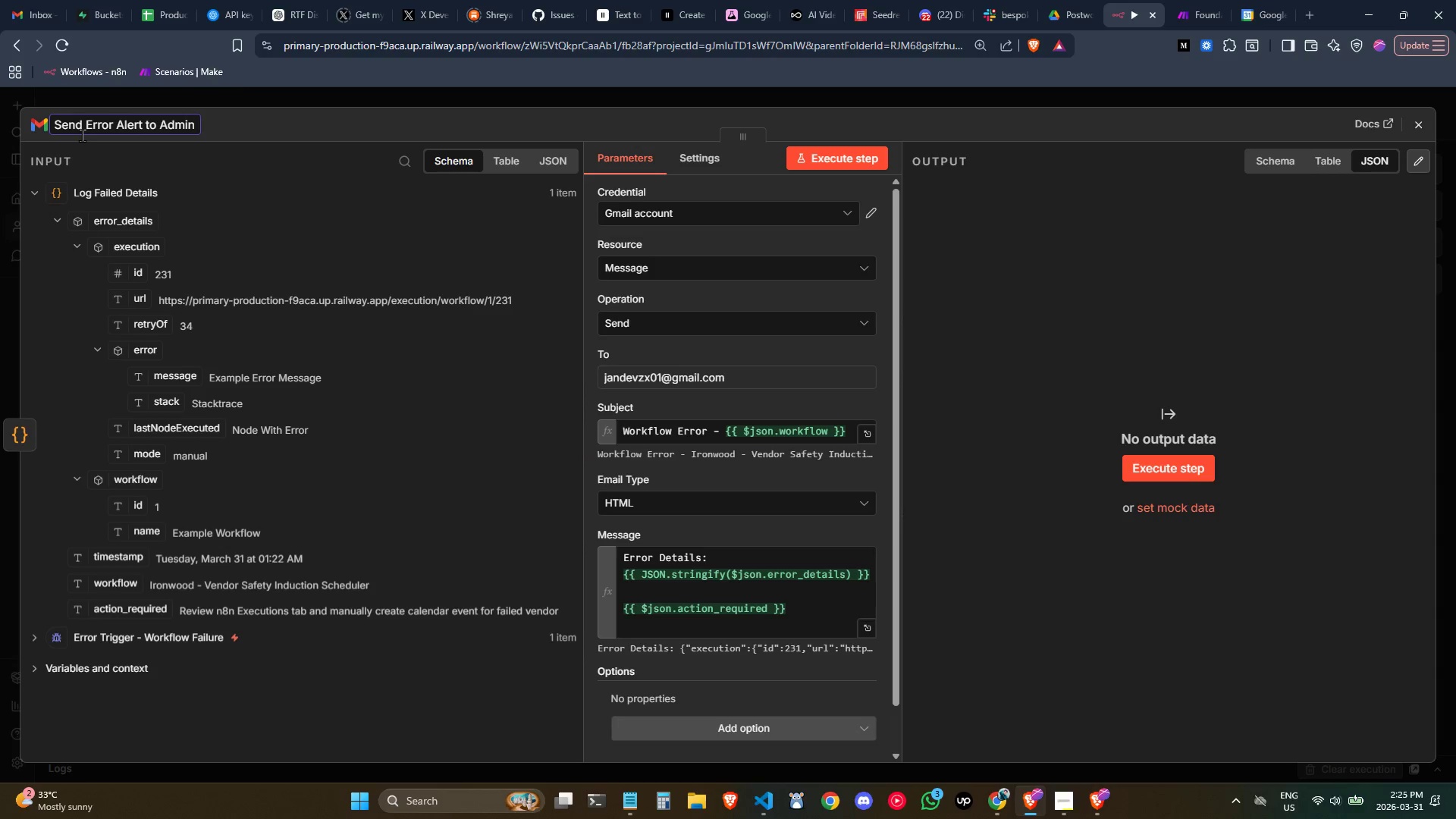 
key(Control+ControlLeft)
 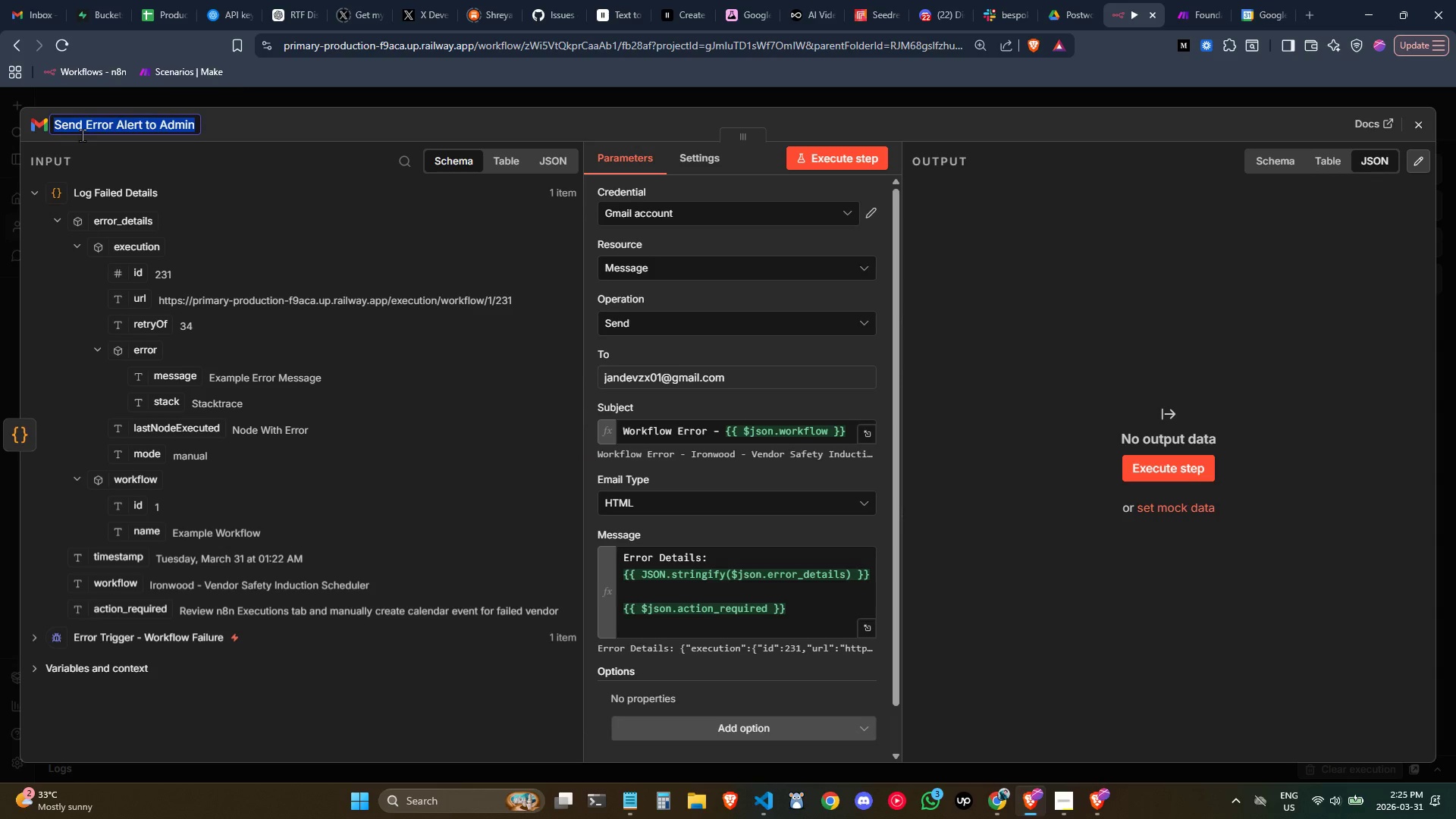 
key(Control+A)
 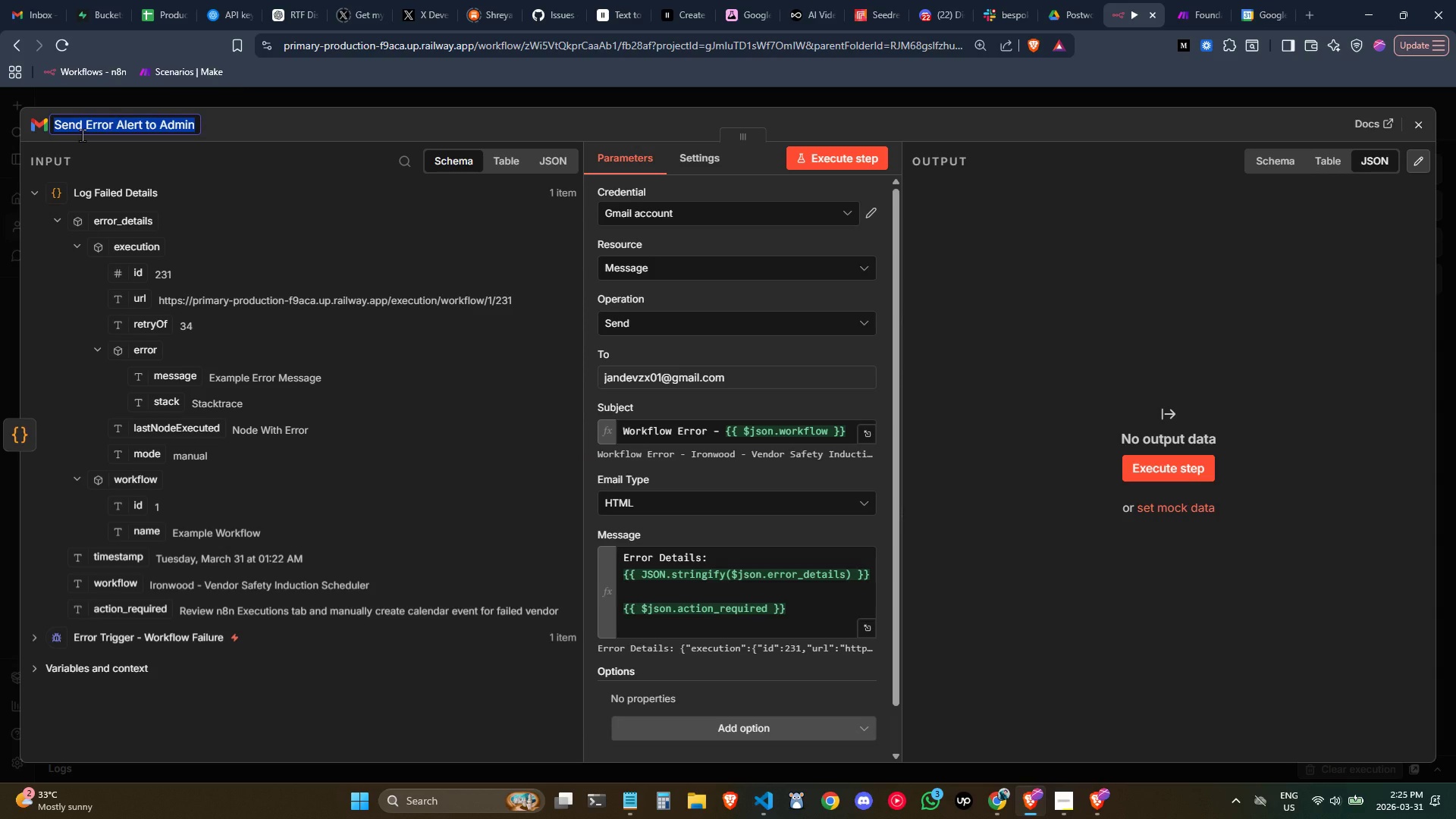 
key(Control+C)
 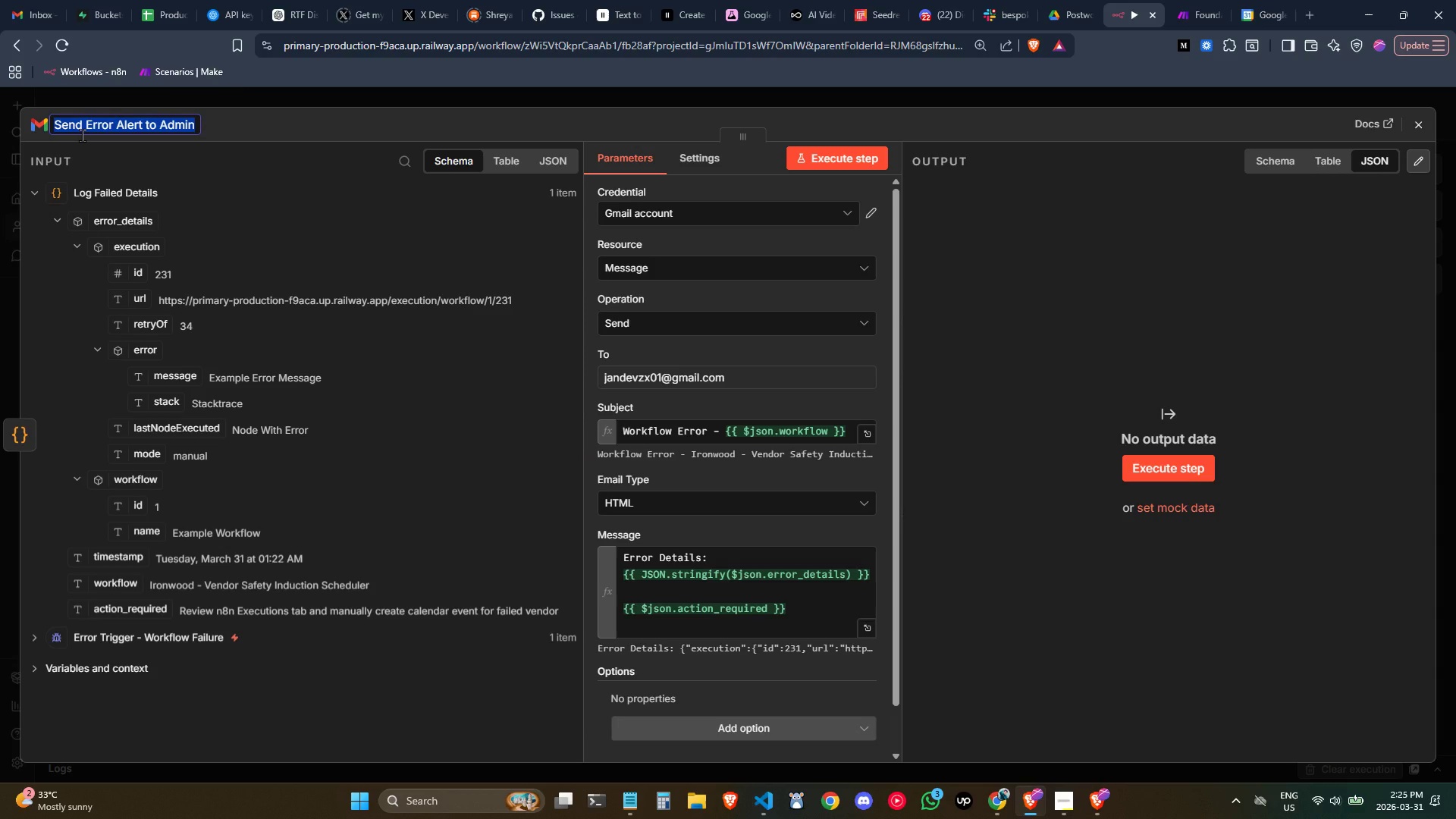 
key(Control+C)
 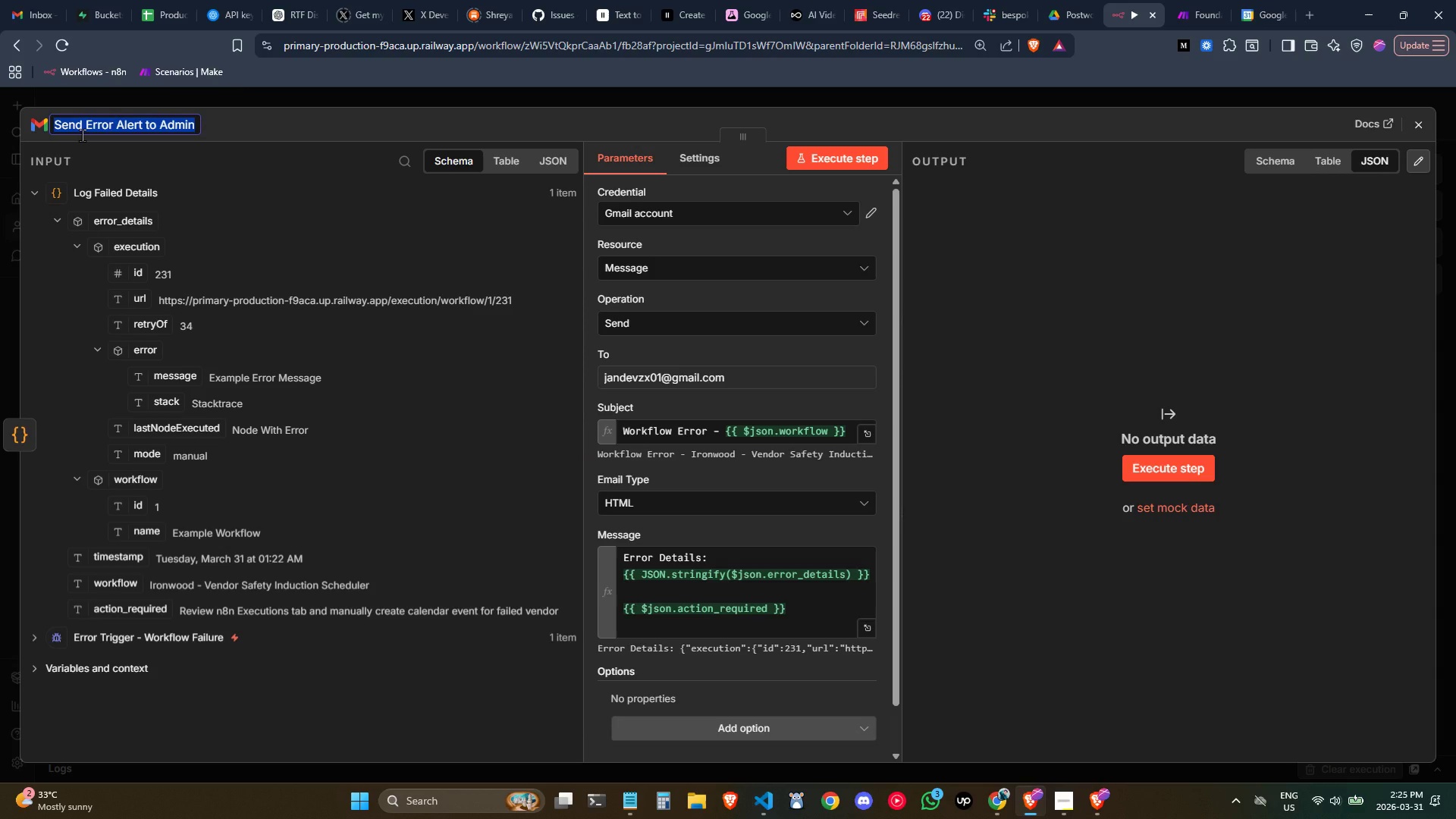 
key(Enter)
 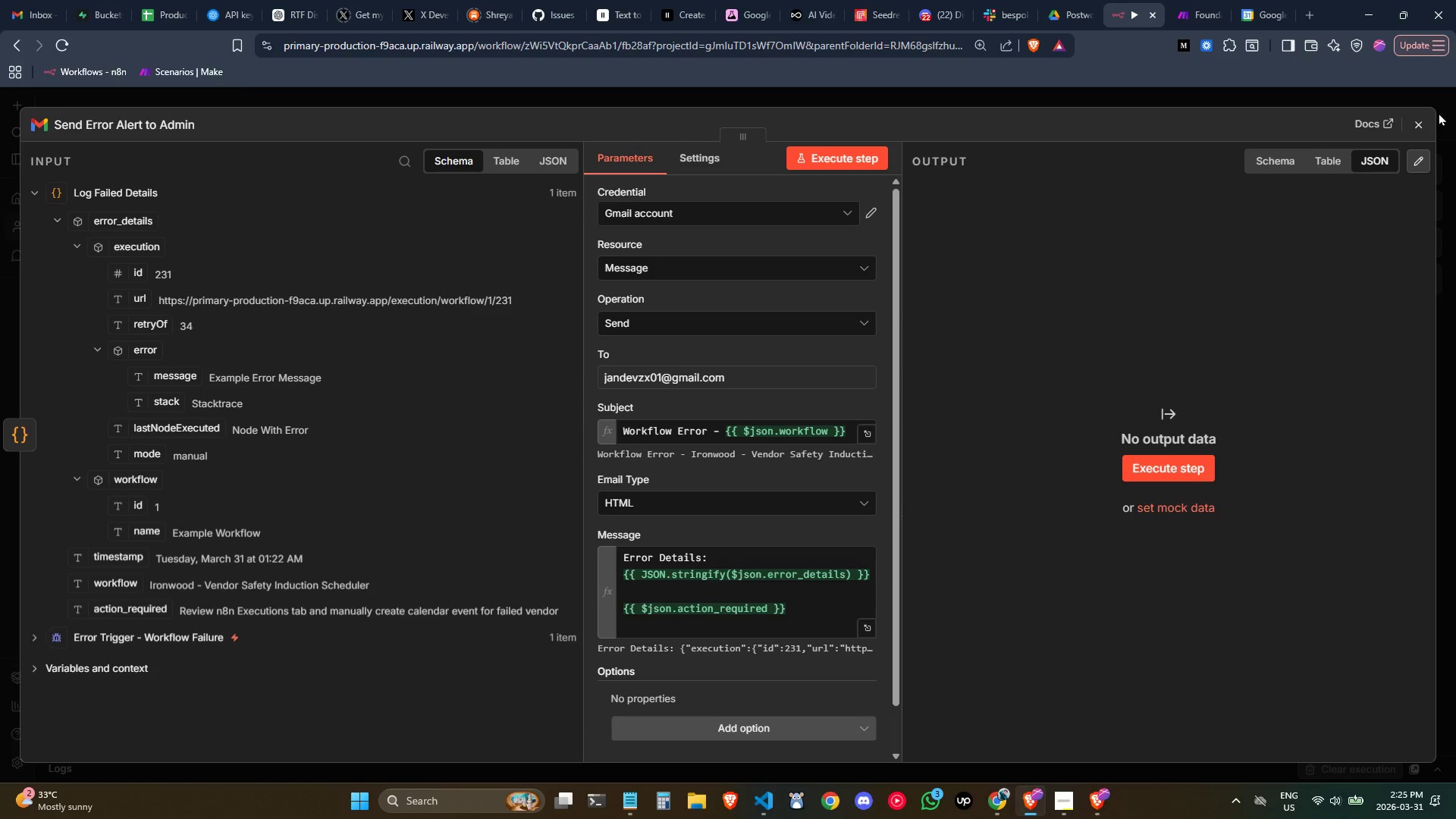 
left_click([1420, 120])
 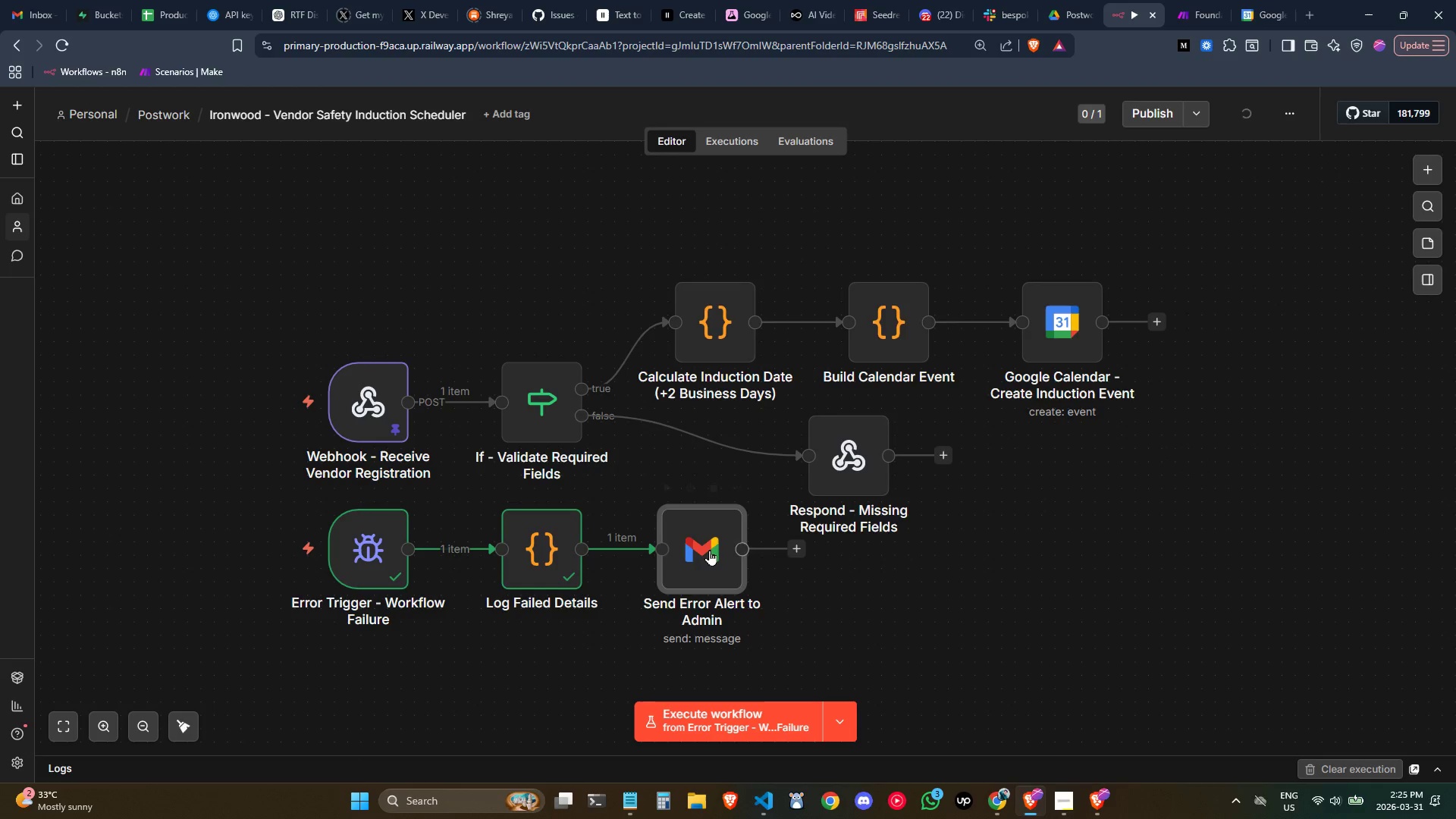 
right_click([686, 550])
 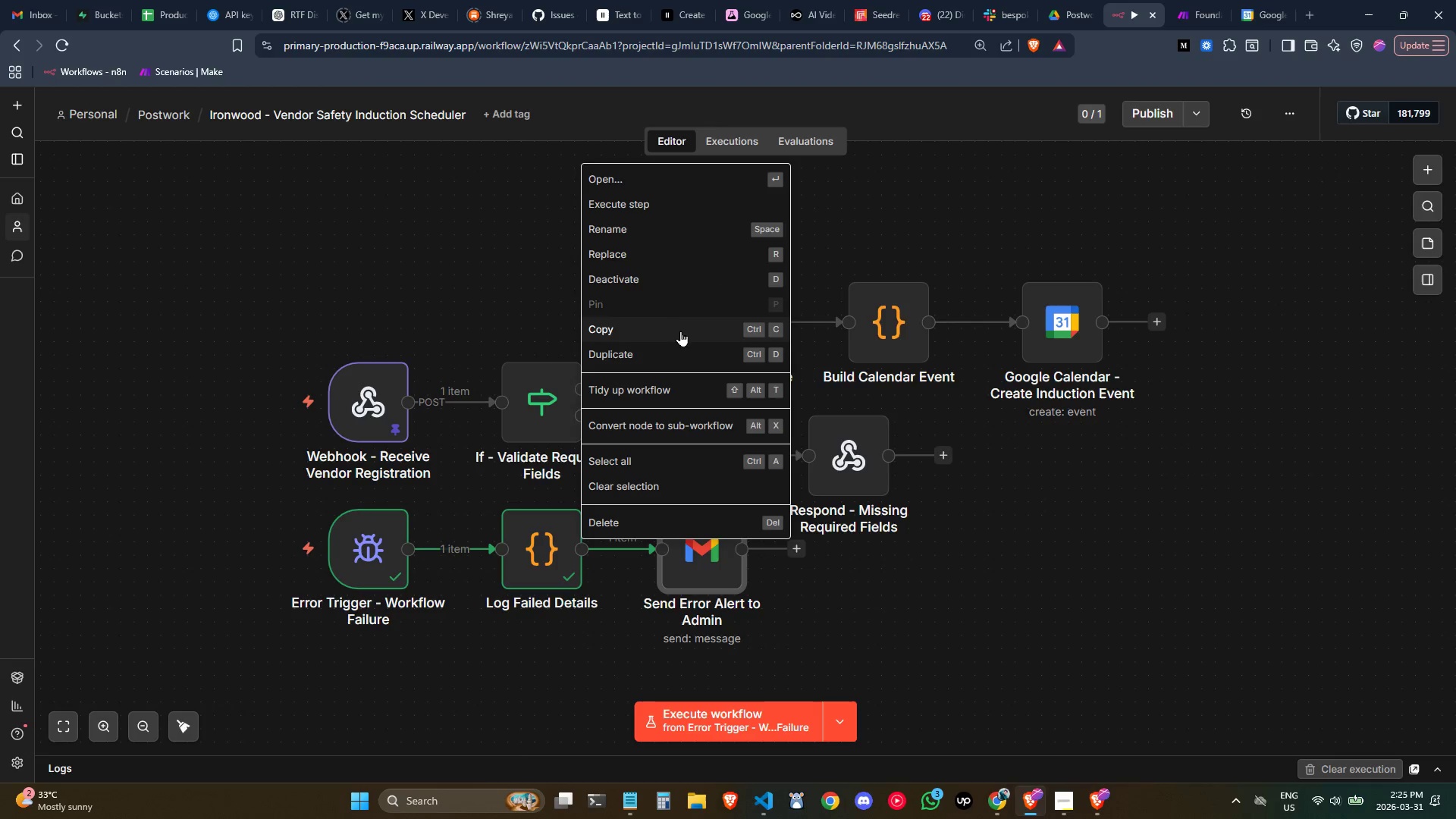 
left_click([681, 347])
 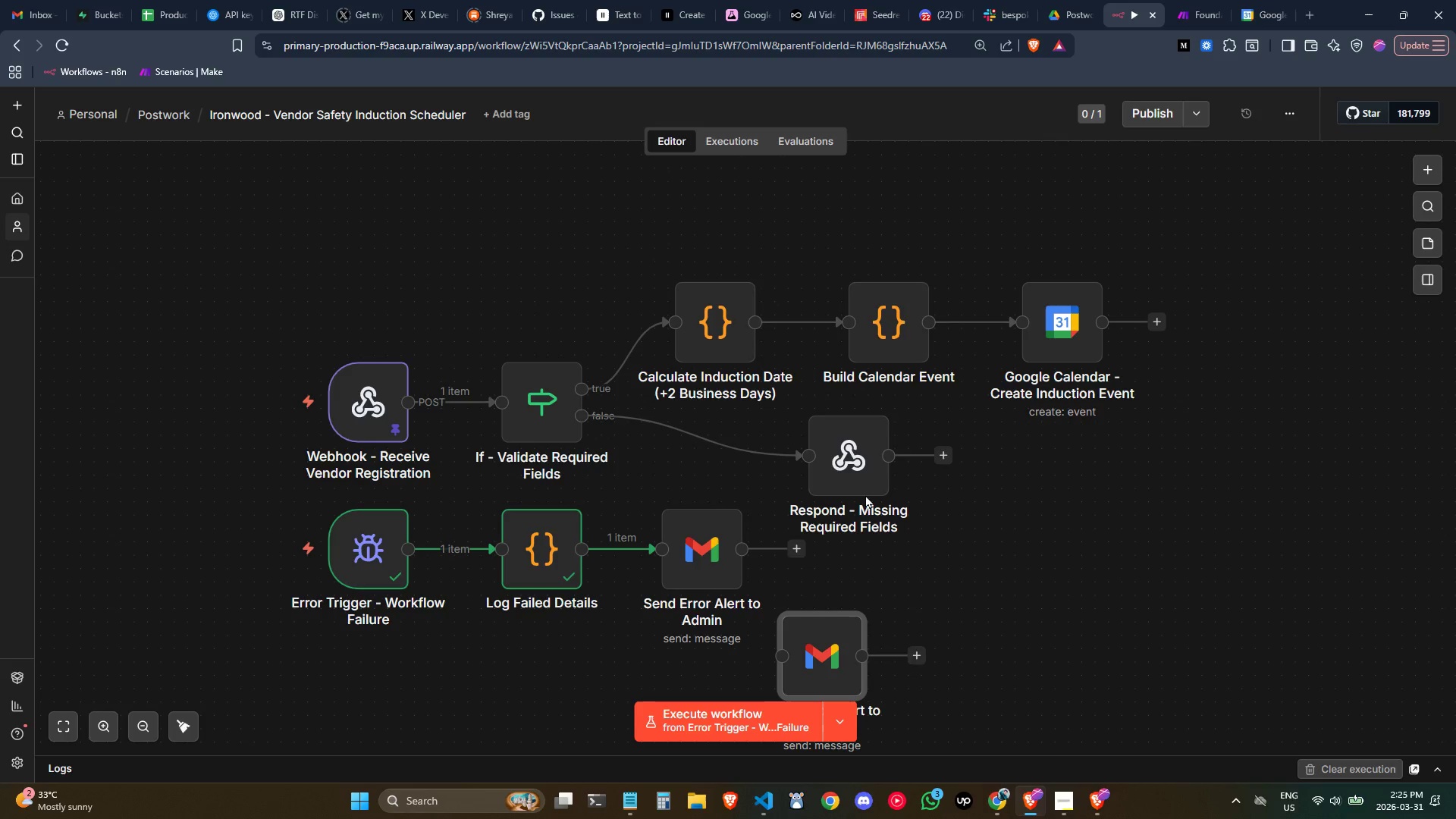 
left_click_drag(start_coordinate=[843, 475], to_coordinate=[936, 438])
 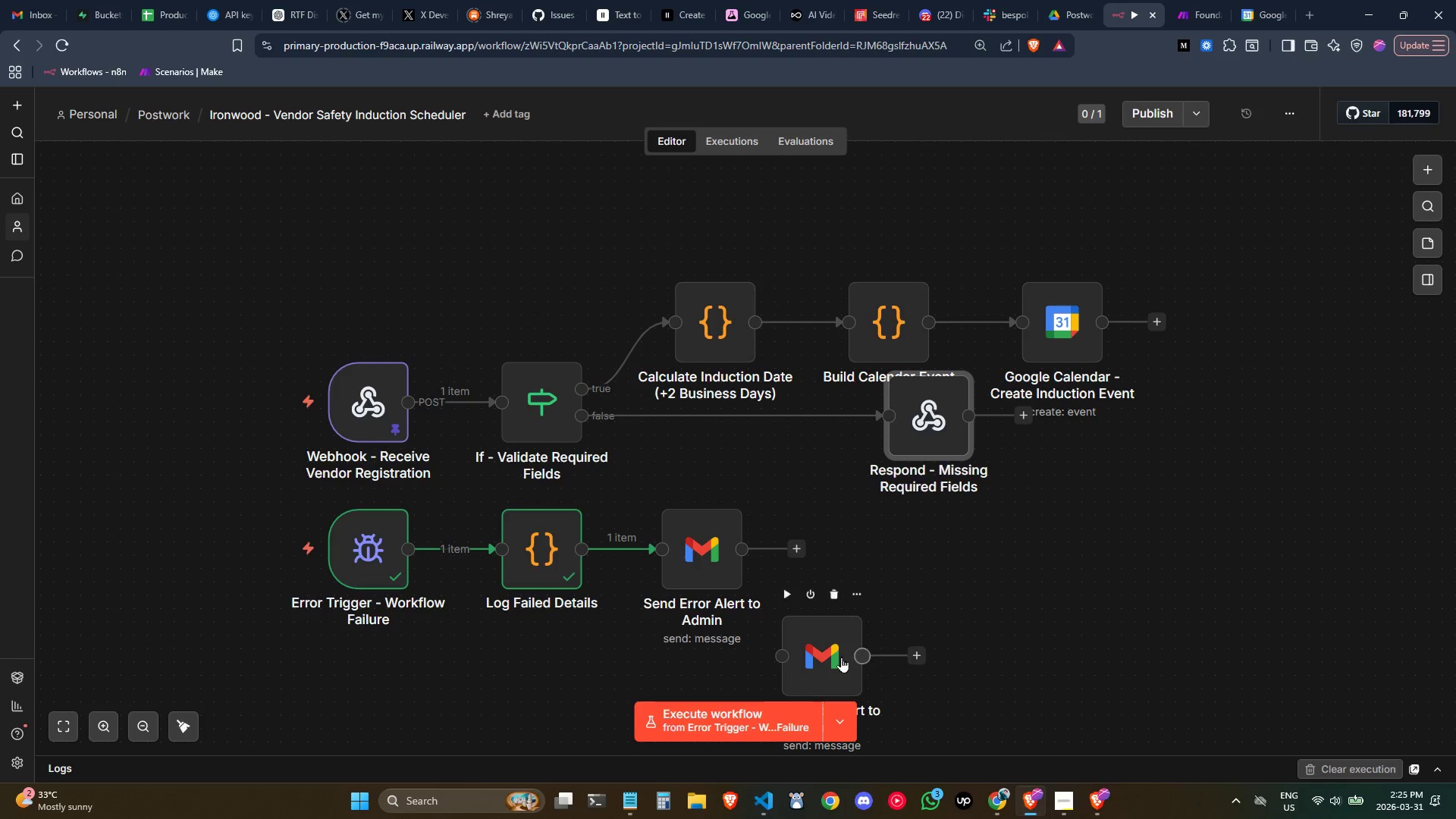 
left_click_drag(start_coordinate=[838, 657], to_coordinate=[826, 463])
 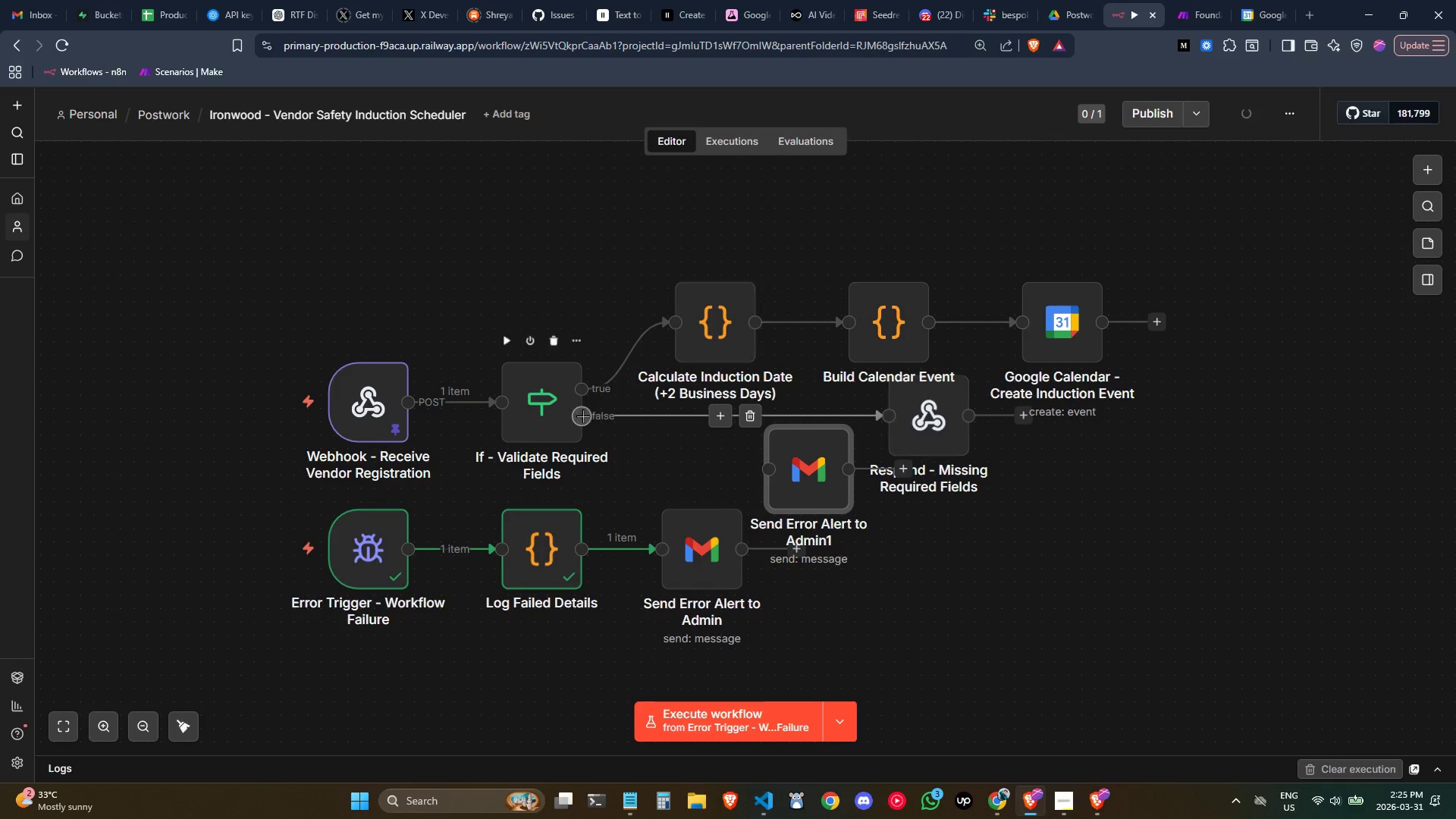 
left_click_drag(start_coordinate=[581, 416], to_coordinate=[781, 479])
 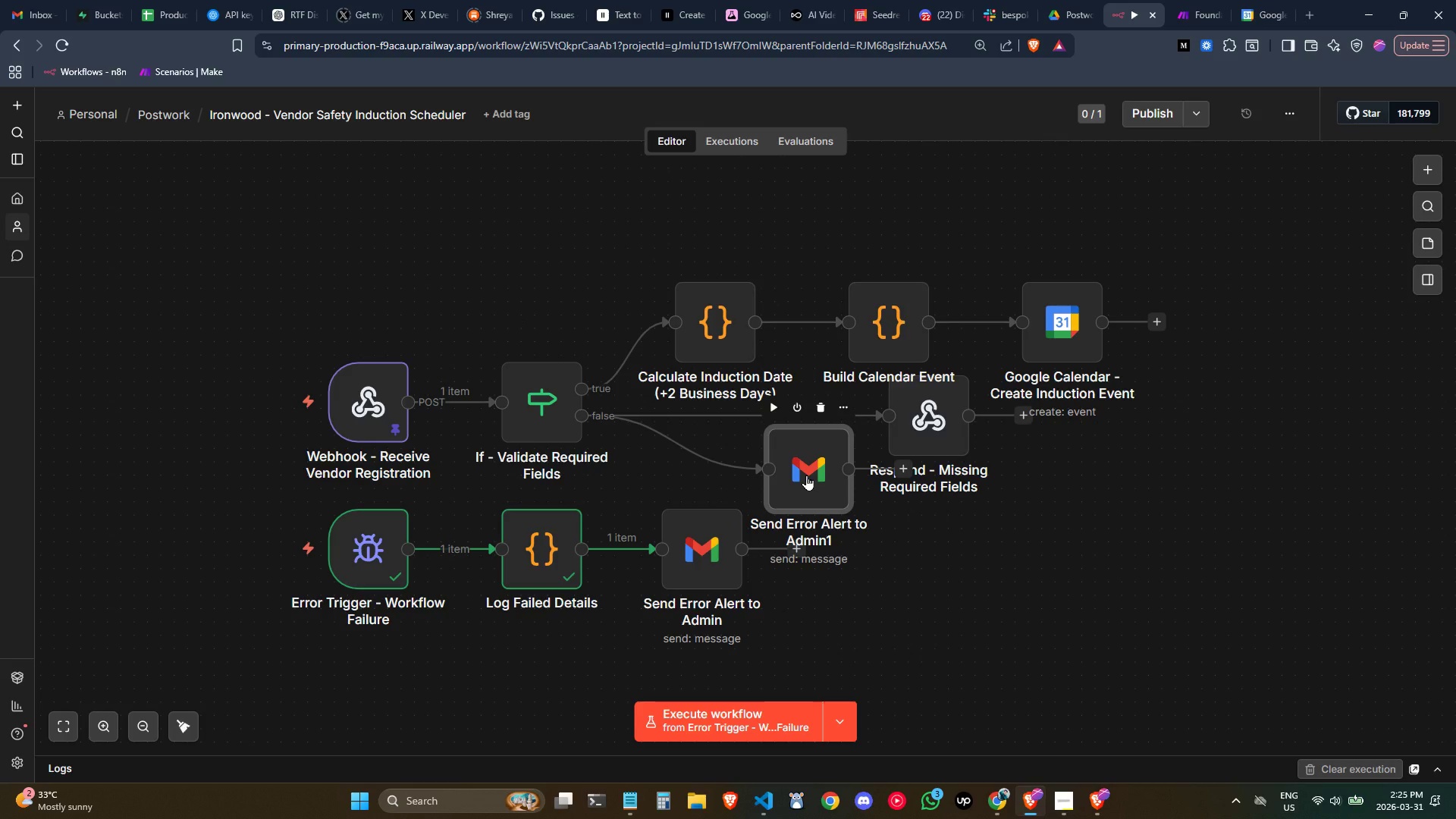 
double_click([806, 475])
 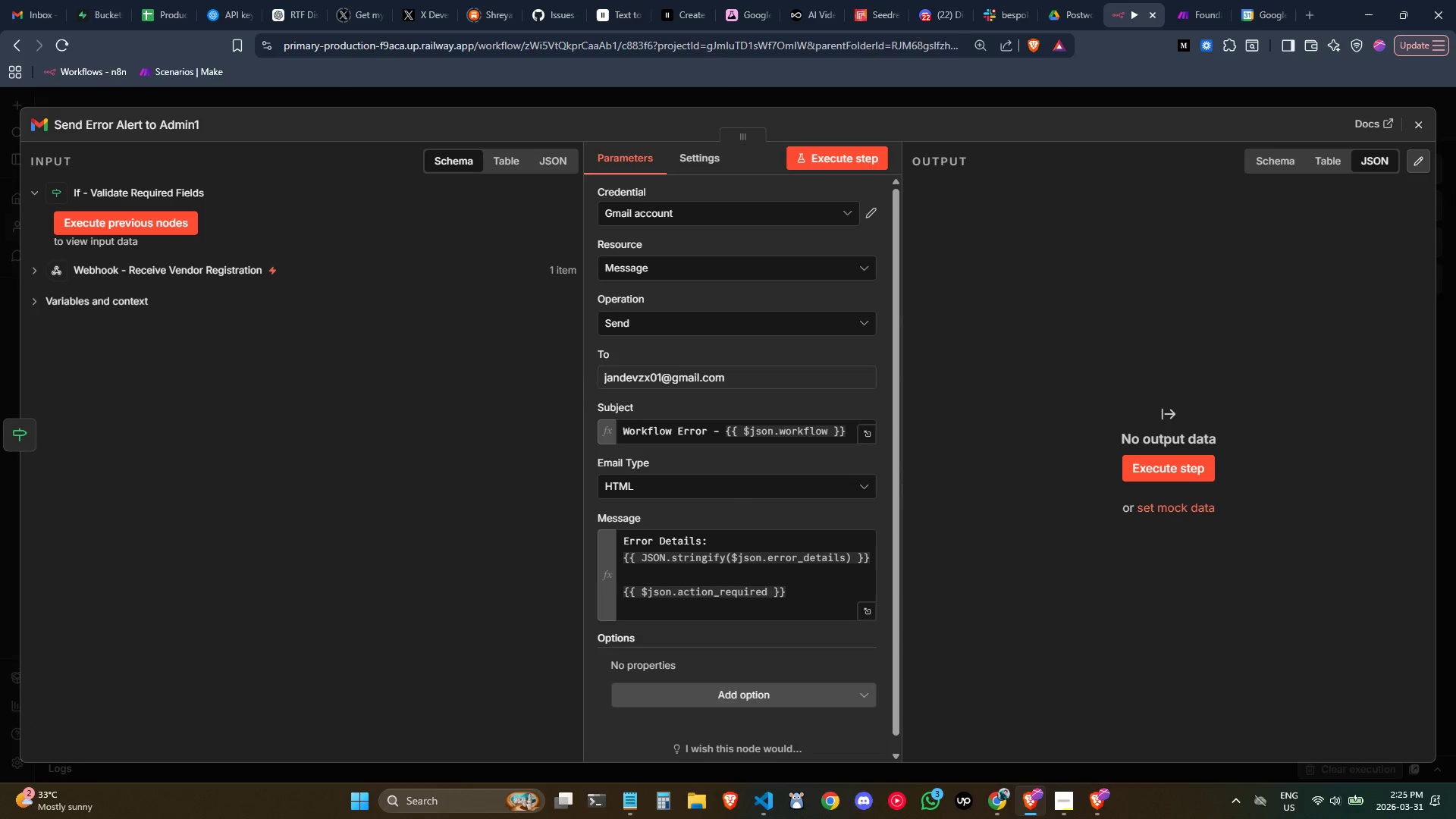 
left_click([1427, 126])
 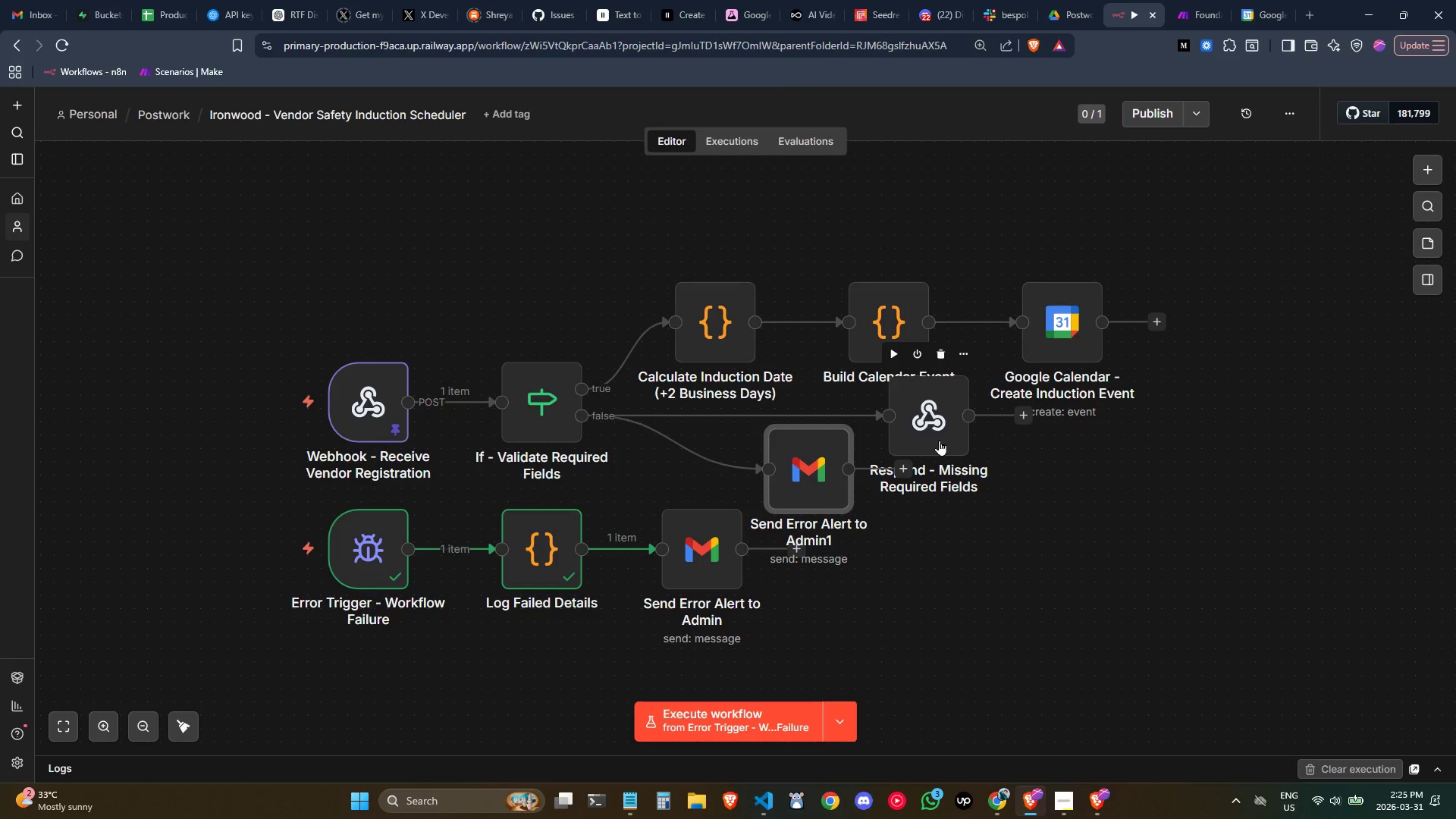 
double_click([930, 438])
 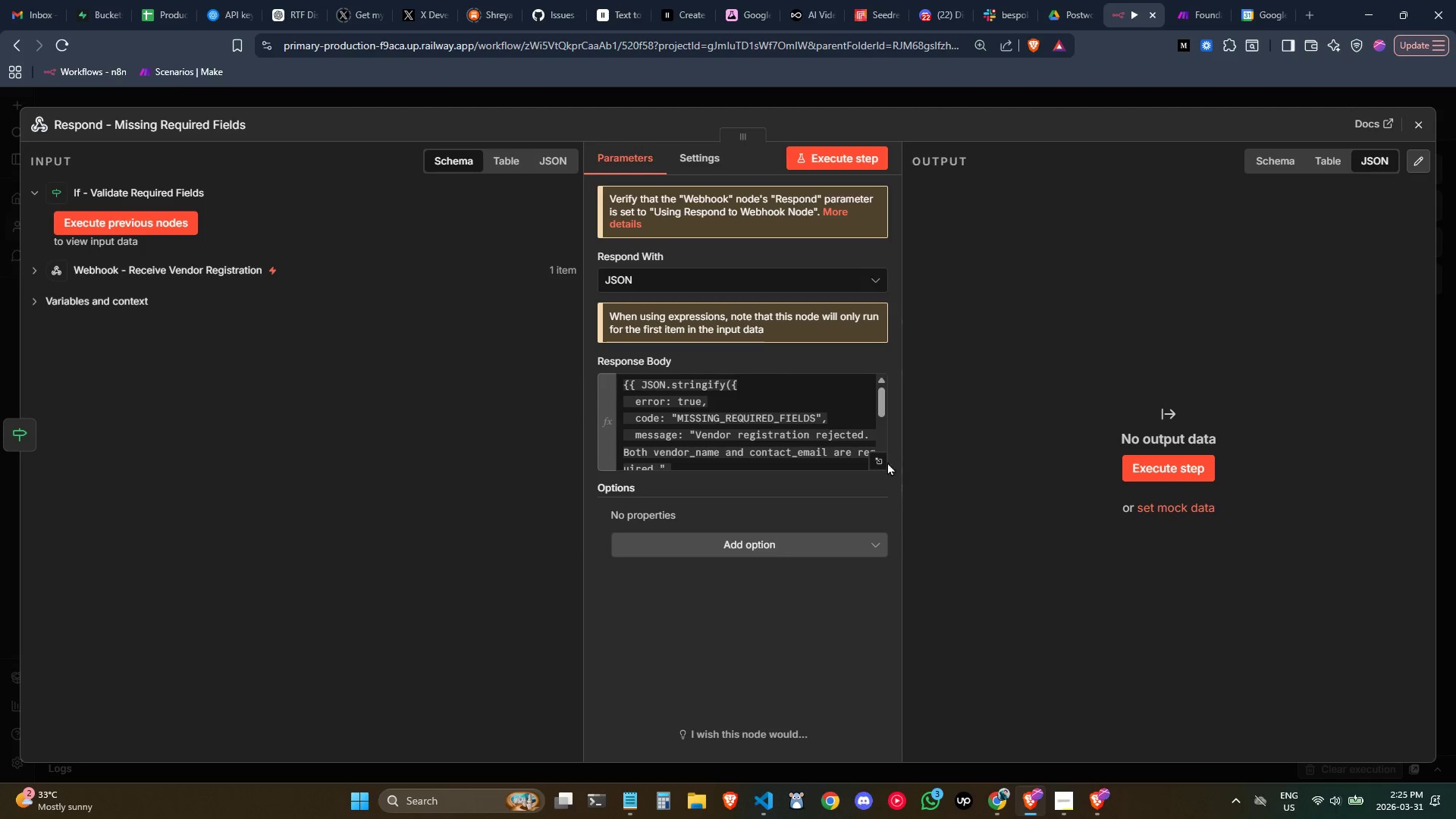 
double_click([814, 442])
 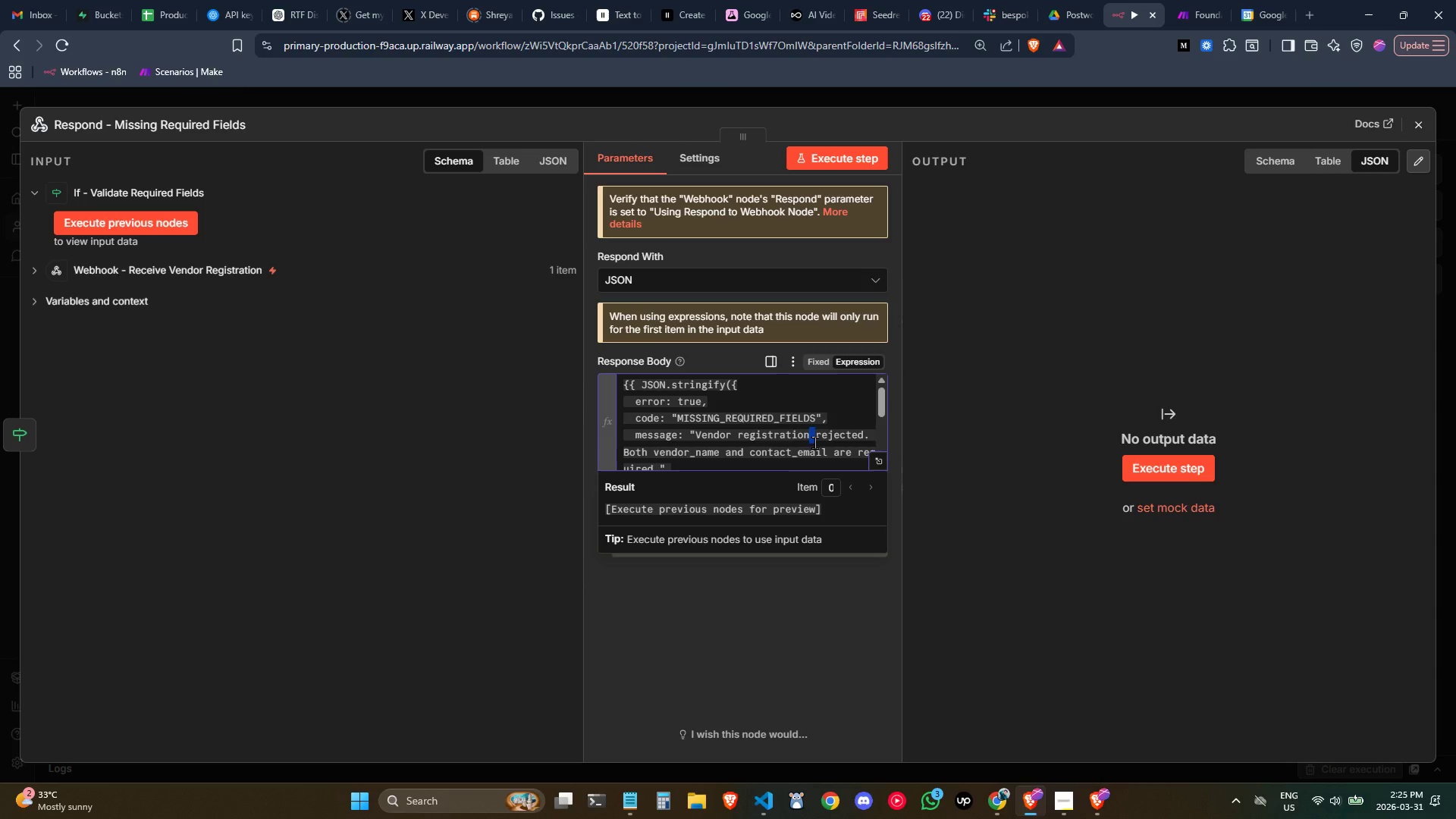 
key(Control+ControlLeft)
 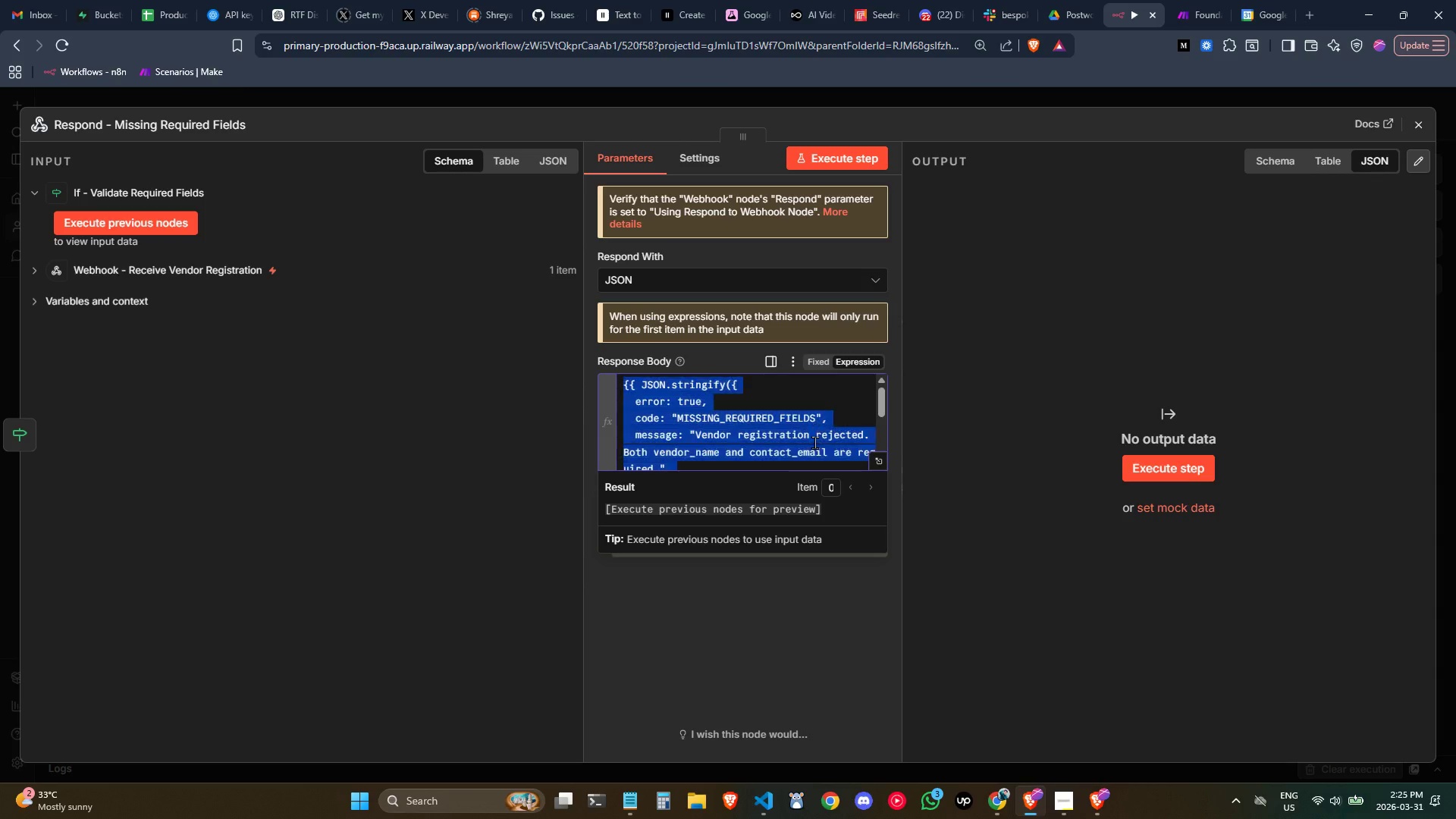 
key(Control+A)
 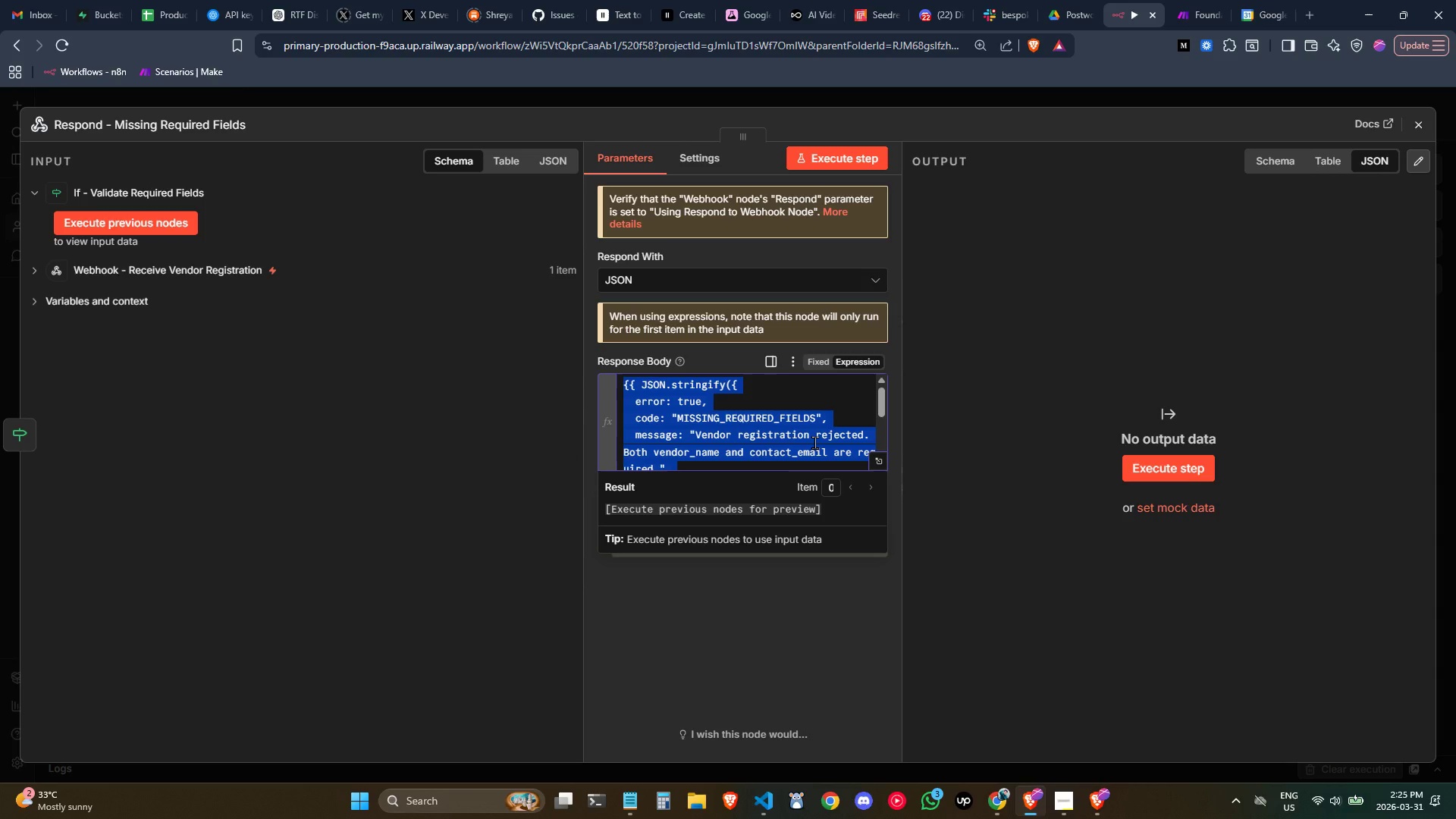 
key(Control+C)
 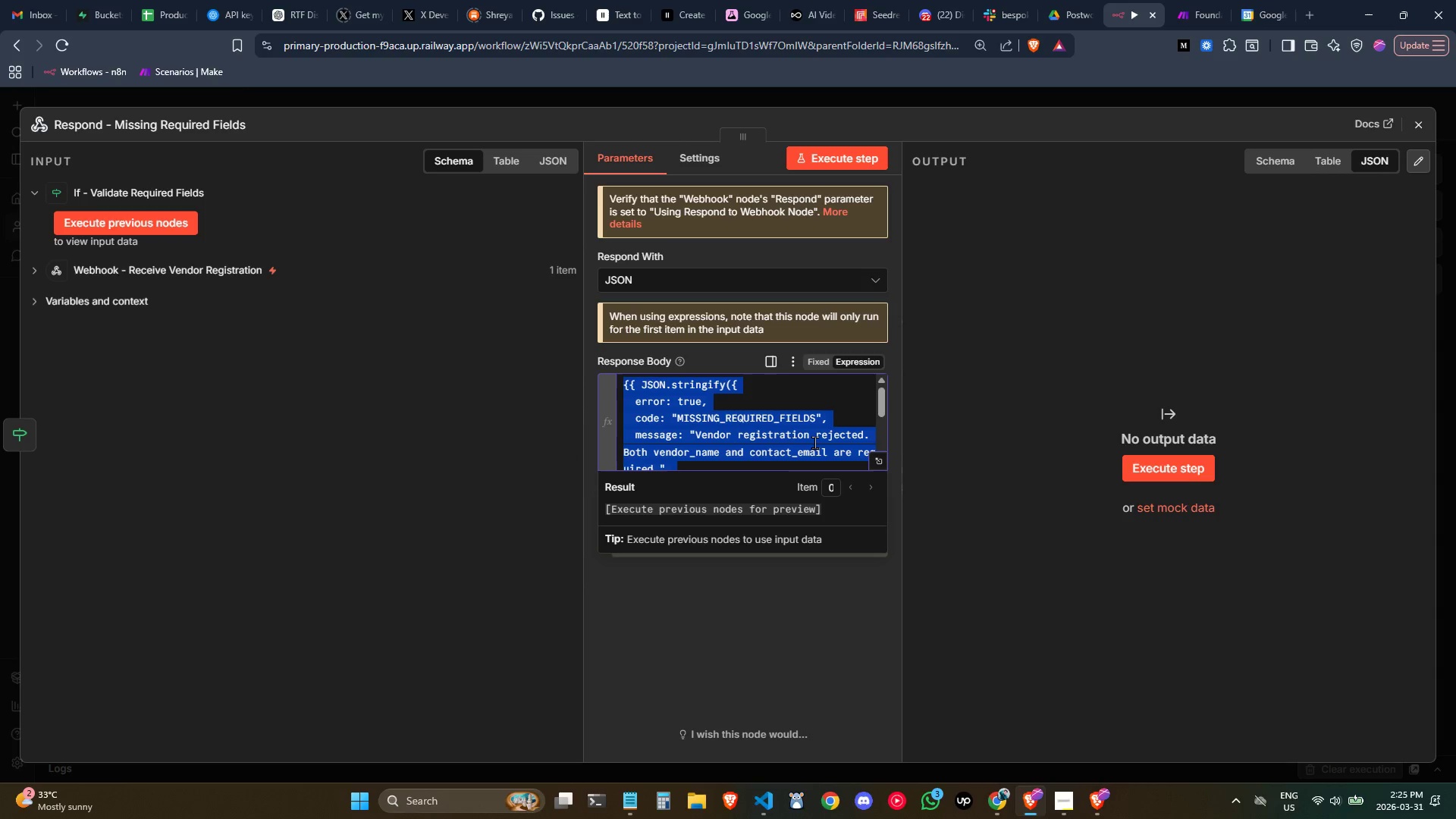 
key(Control+C)
 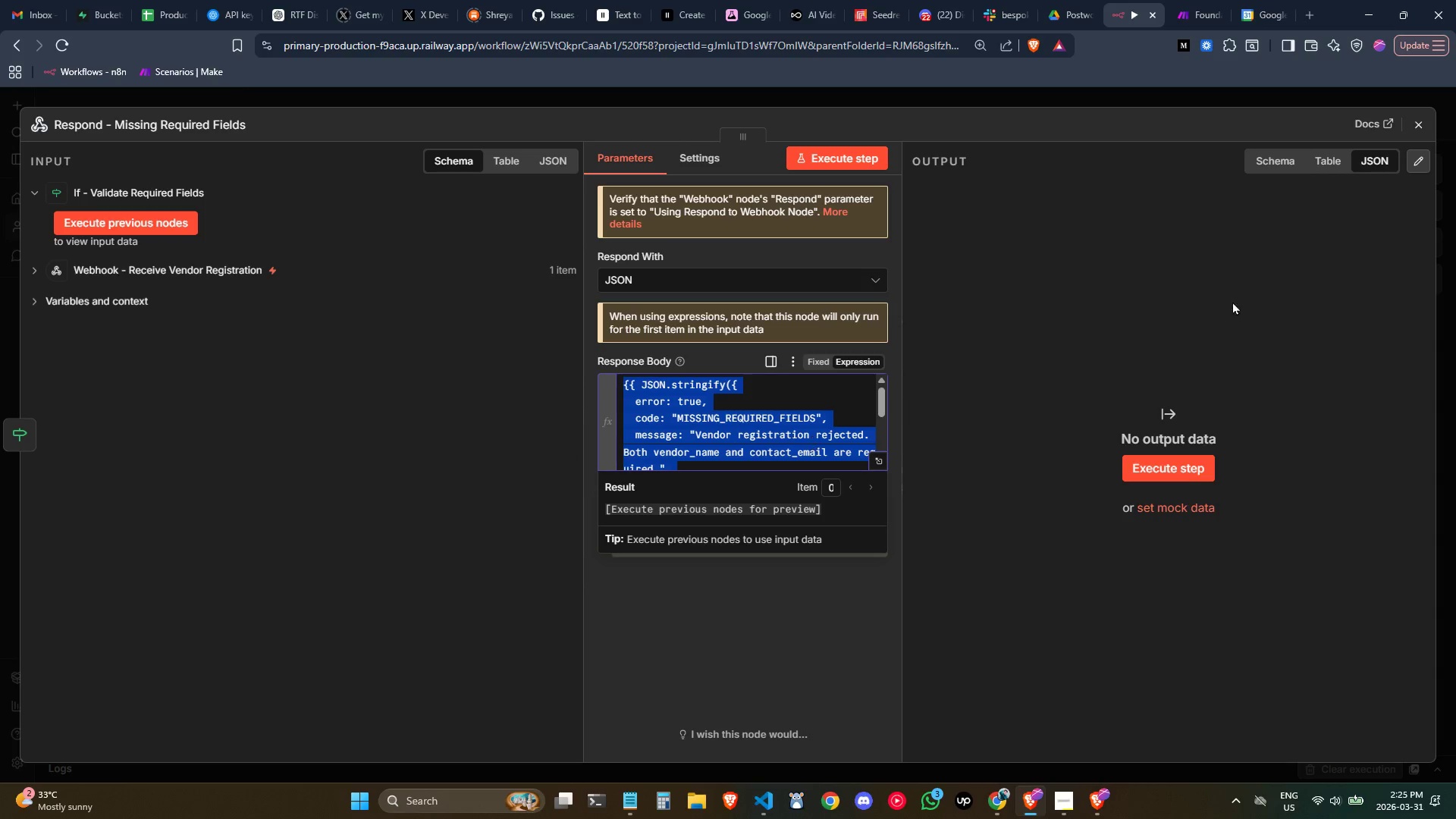 
key(Control+C)
 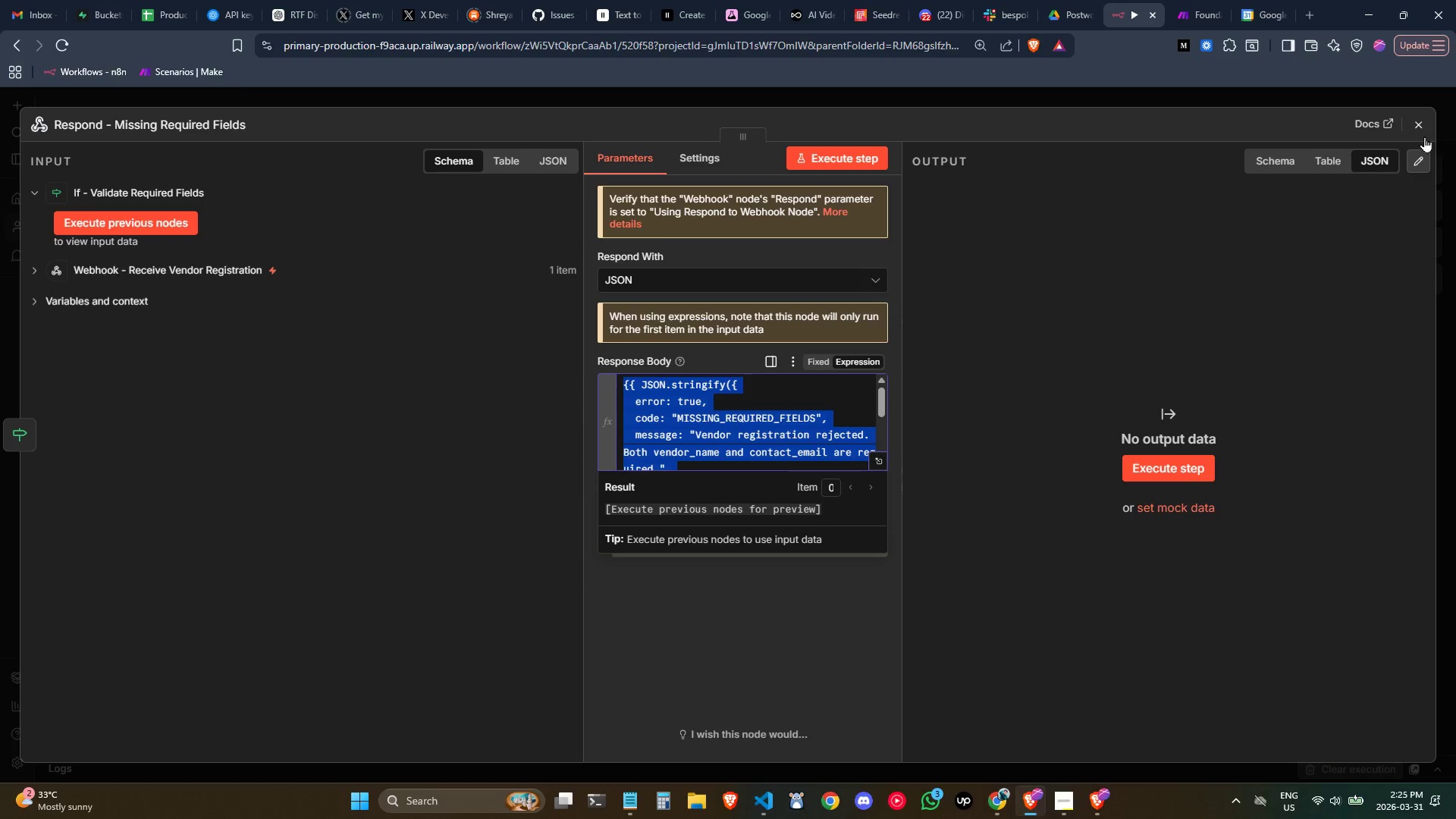 
left_click([1423, 127])
 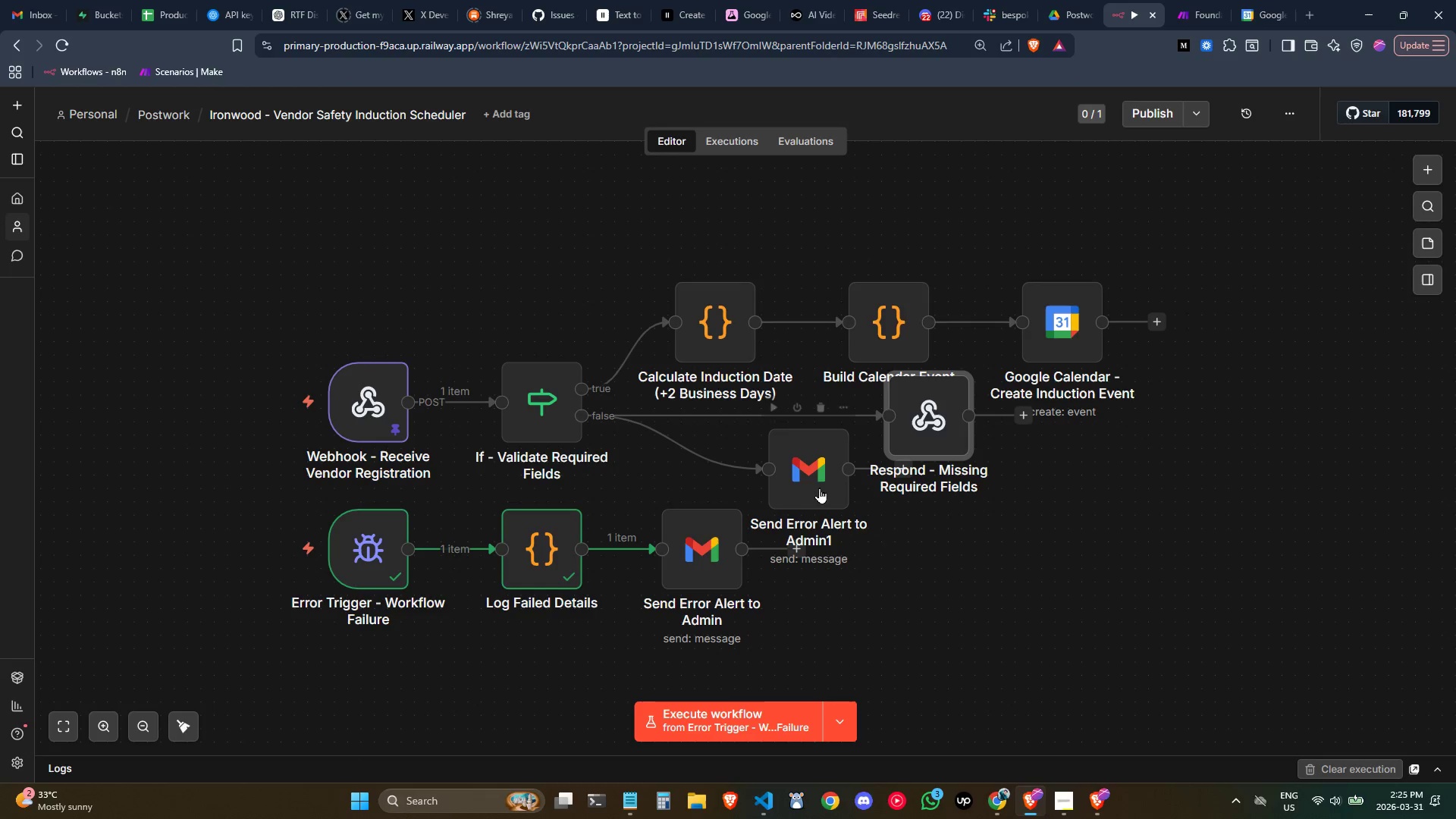 
double_click([813, 485])
 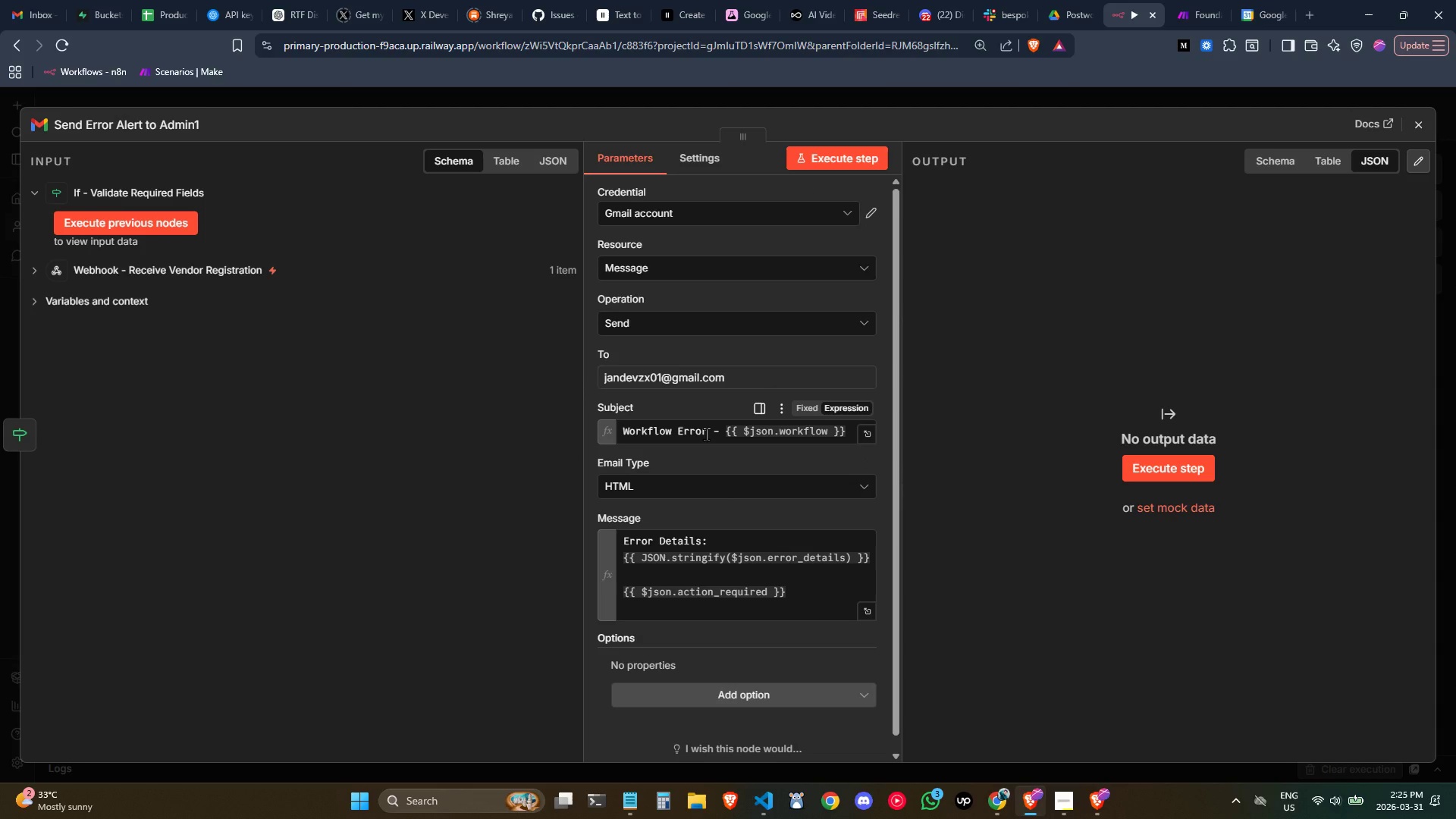 
left_click_drag(start_coordinate=[707, 434], to_coordinate=[579, 425])
 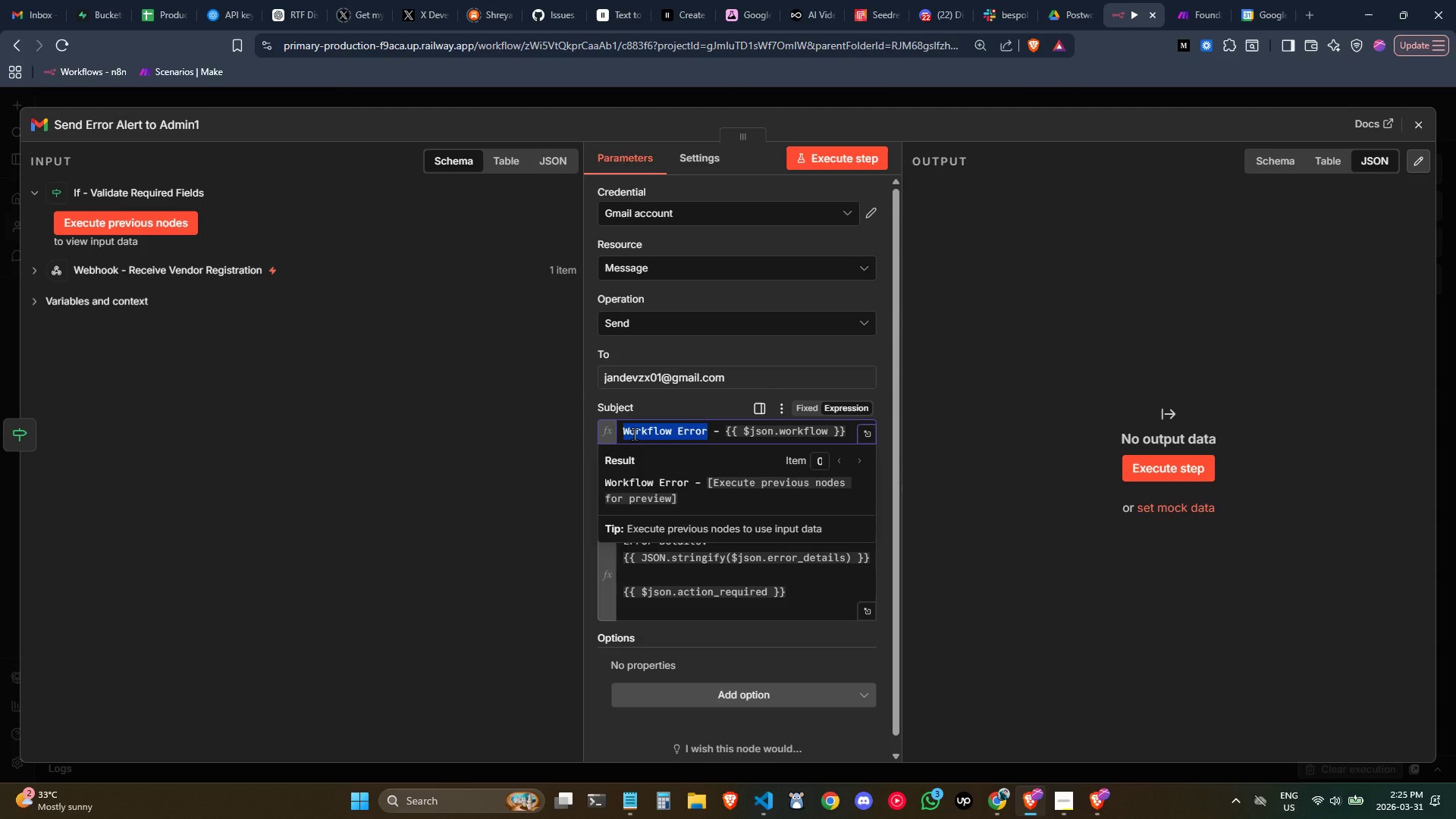 
type(In)
key(Backspace)
key(Backspace)
type(Validari)
key(Backspace)
key(Backspace)
type(tion Error)
 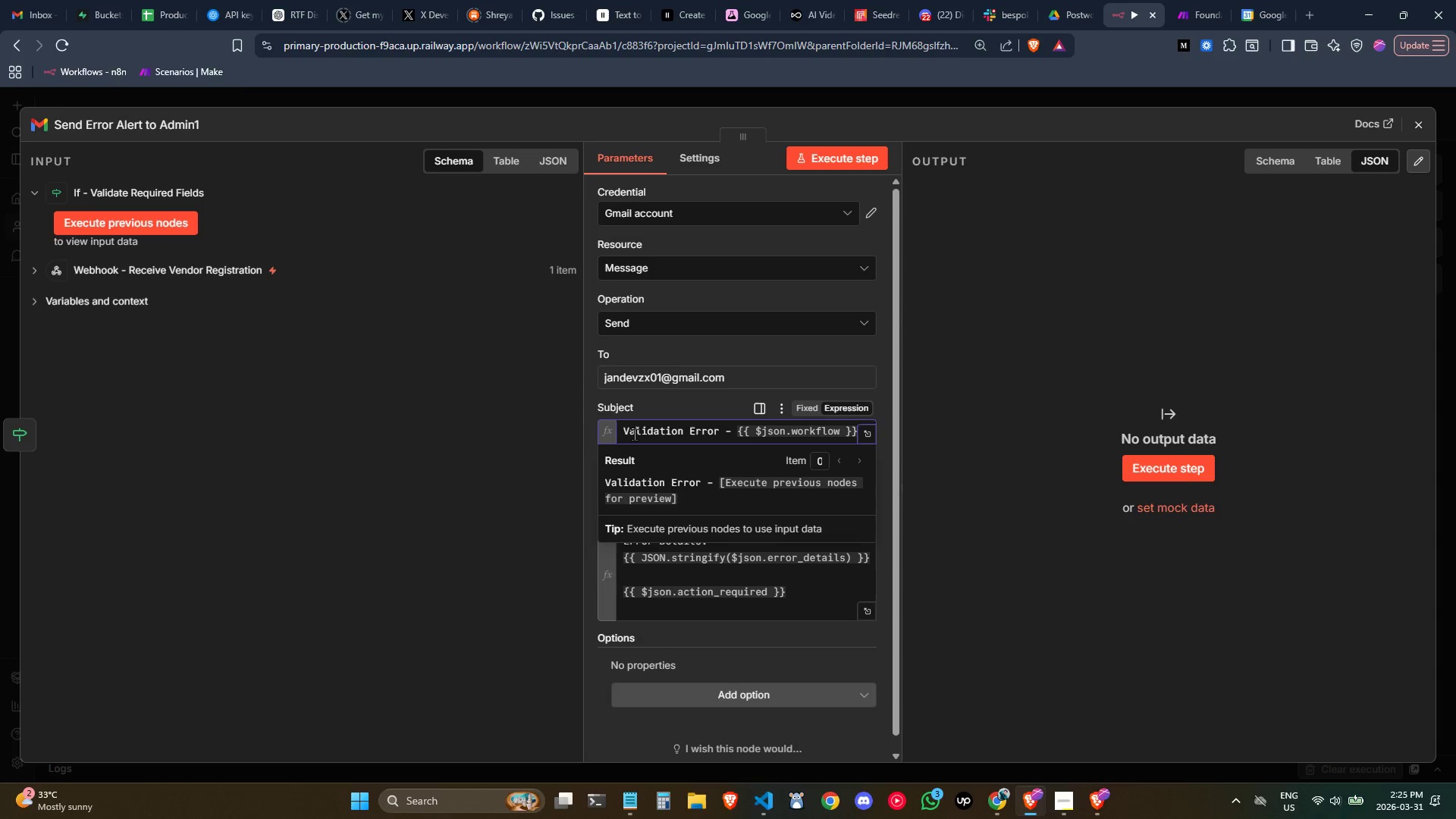 
left_click_drag(start_coordinate=[736, 431], to_coordinate=[861, 432])
 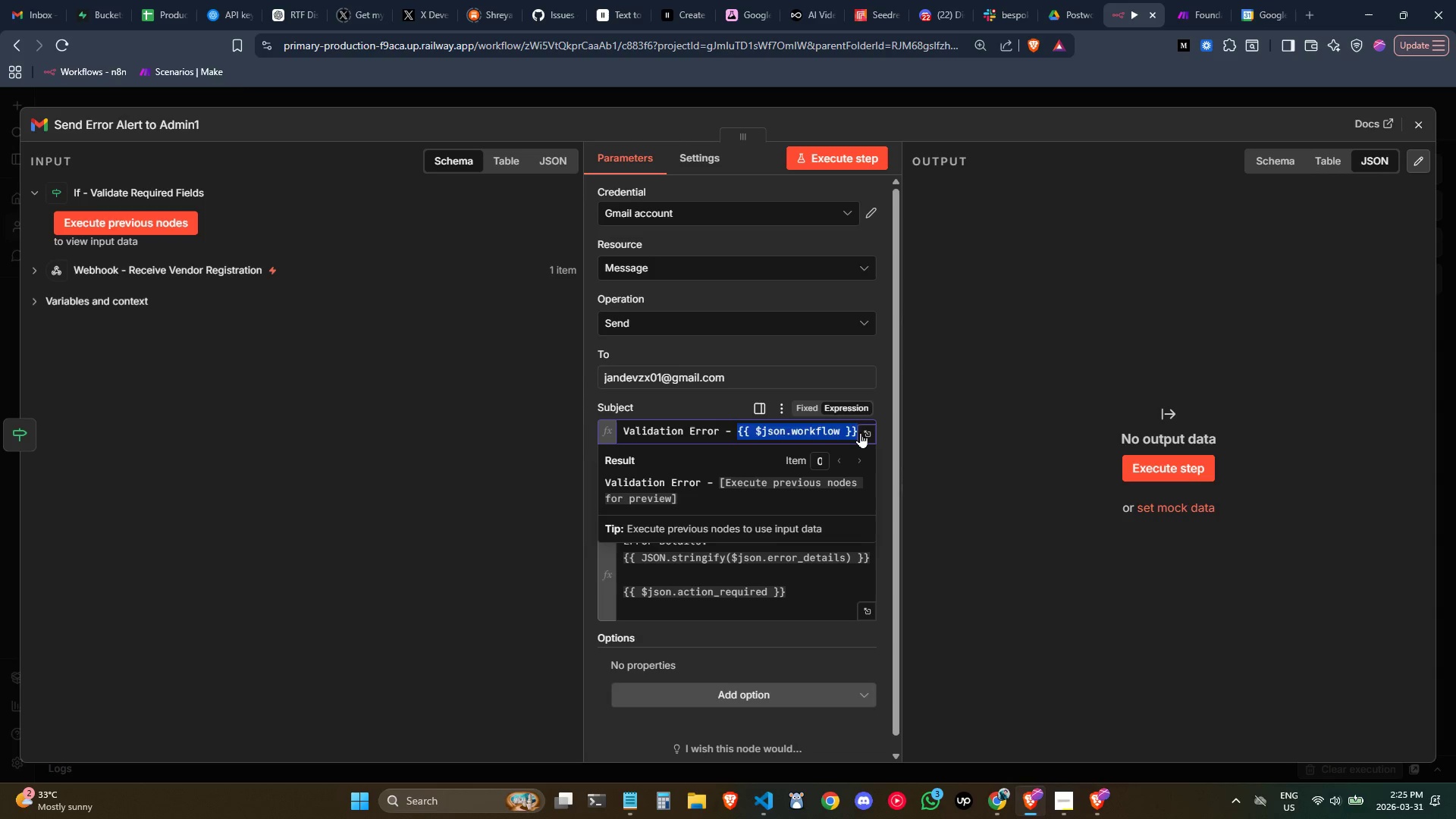 
key(Backspace)
 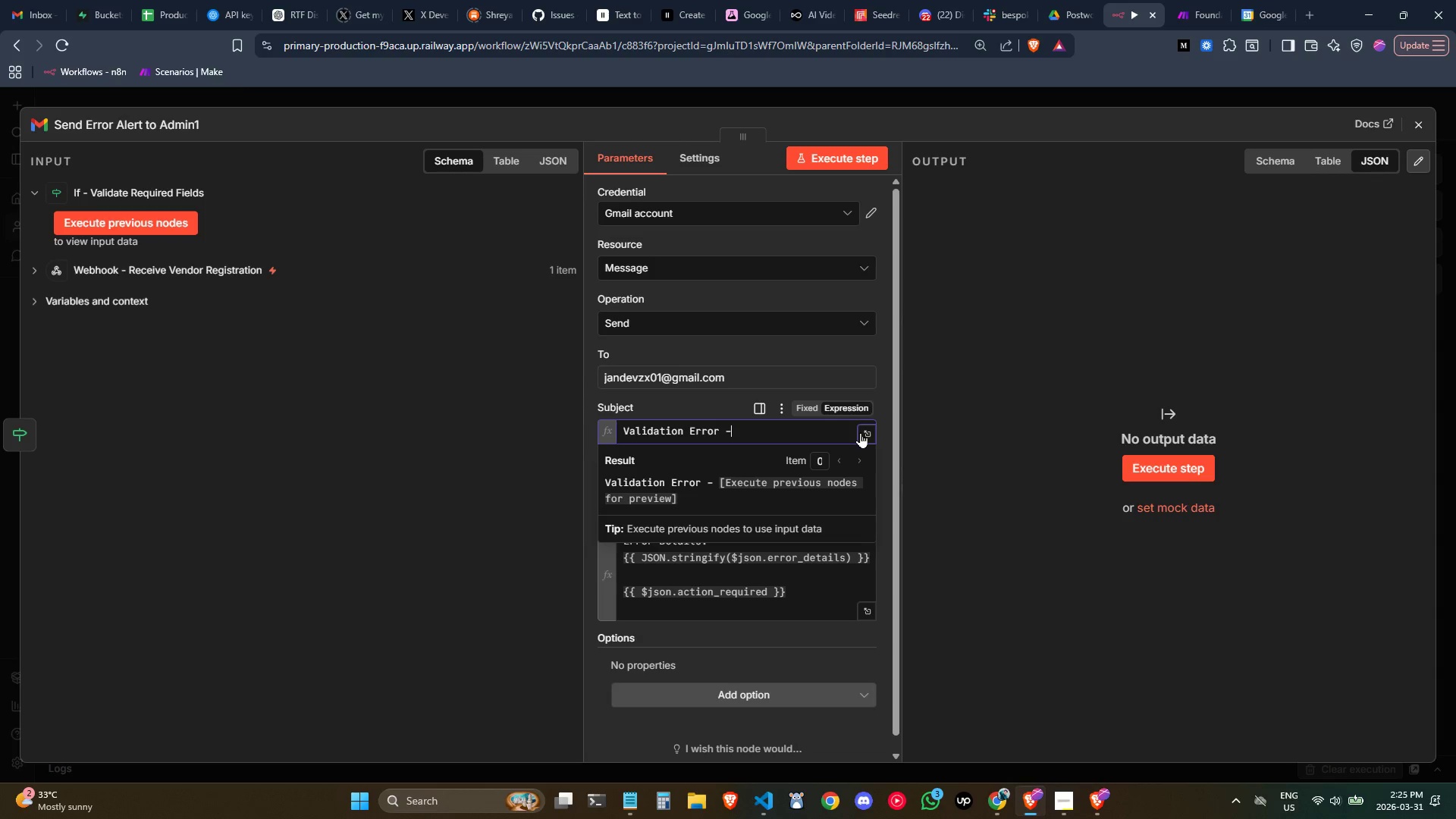 
key(Backspace)
 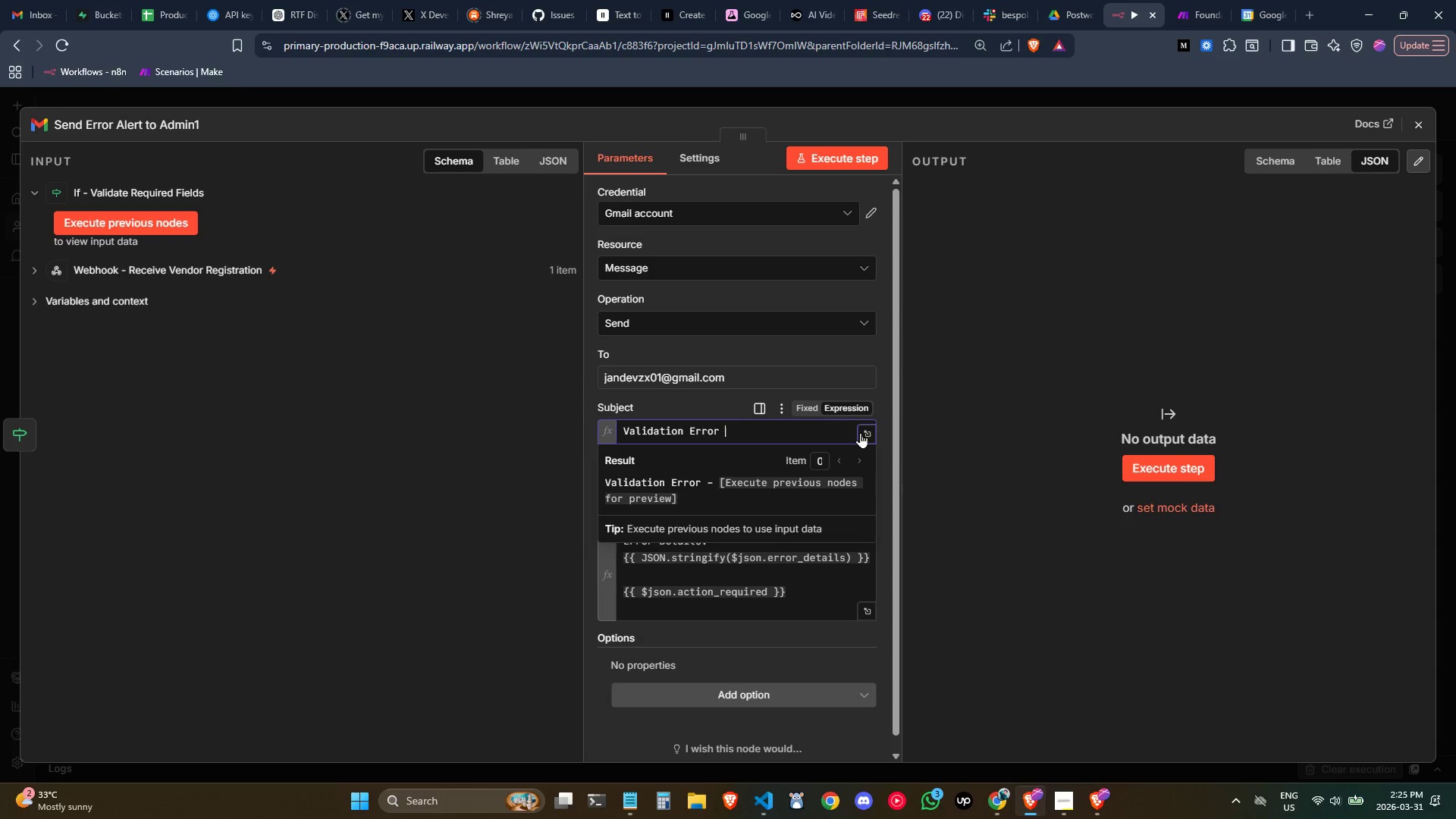 
key(Backspace)
 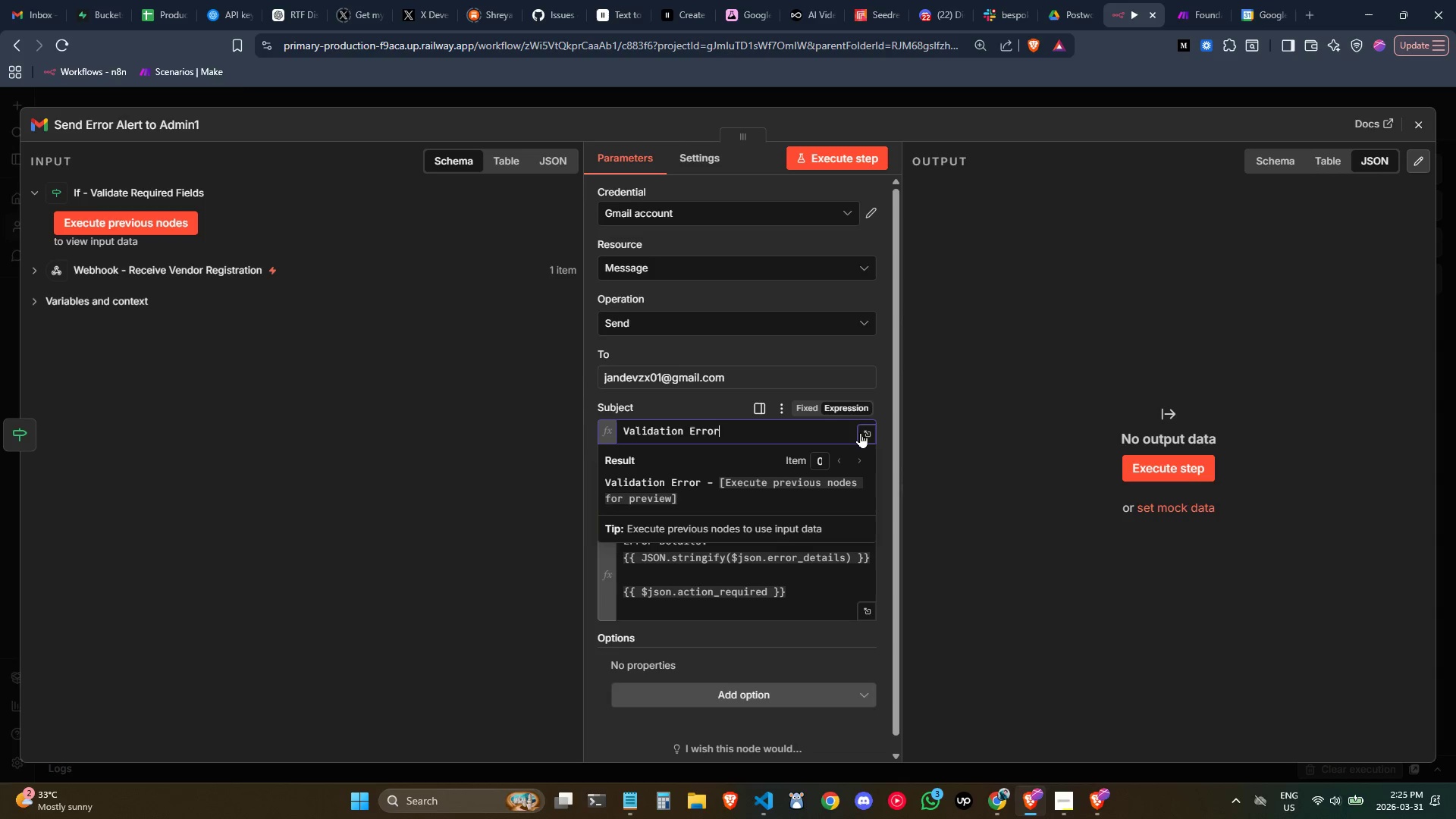 
key(Backspace)
 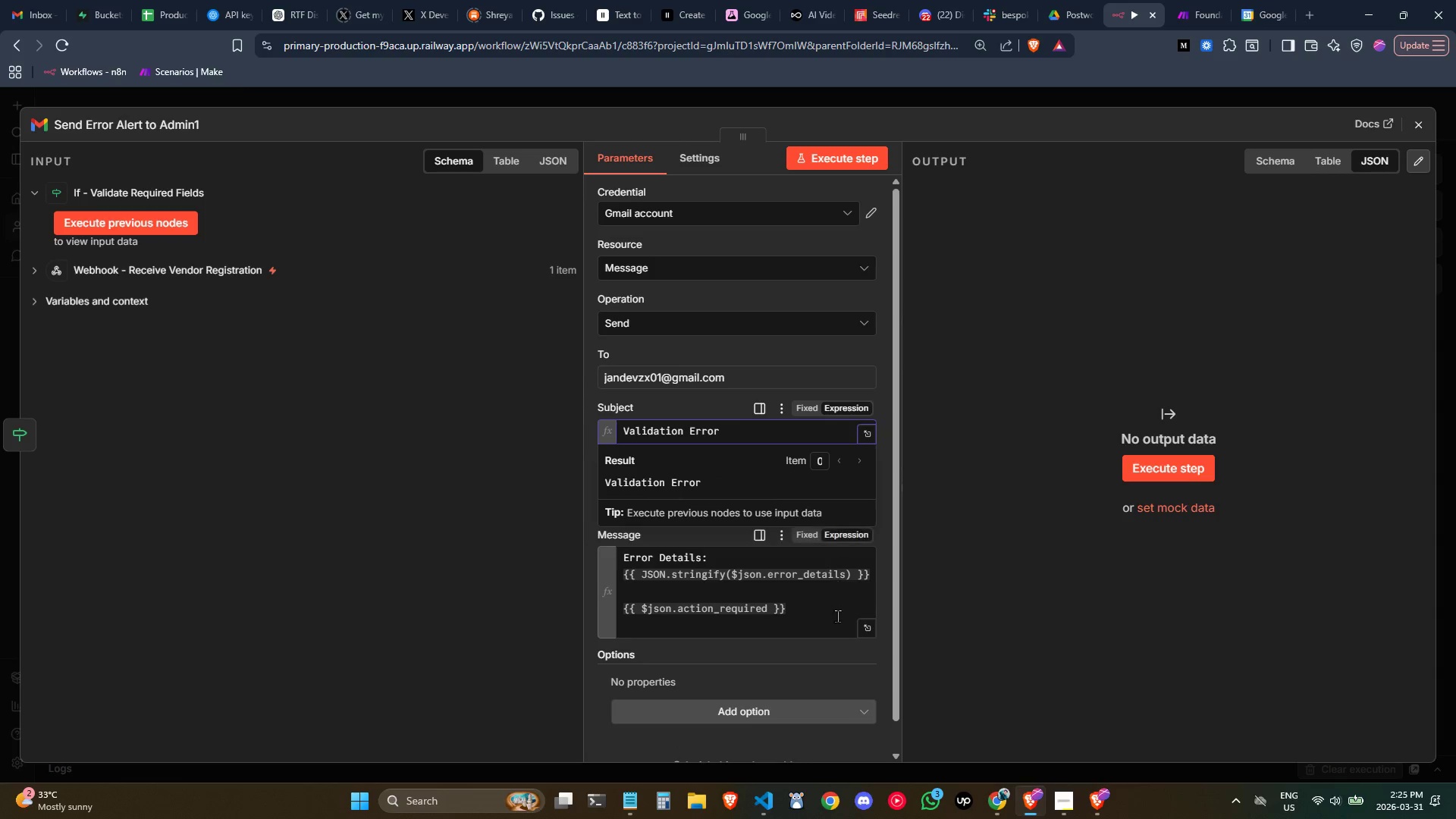 
mouse_move([799, 614])
 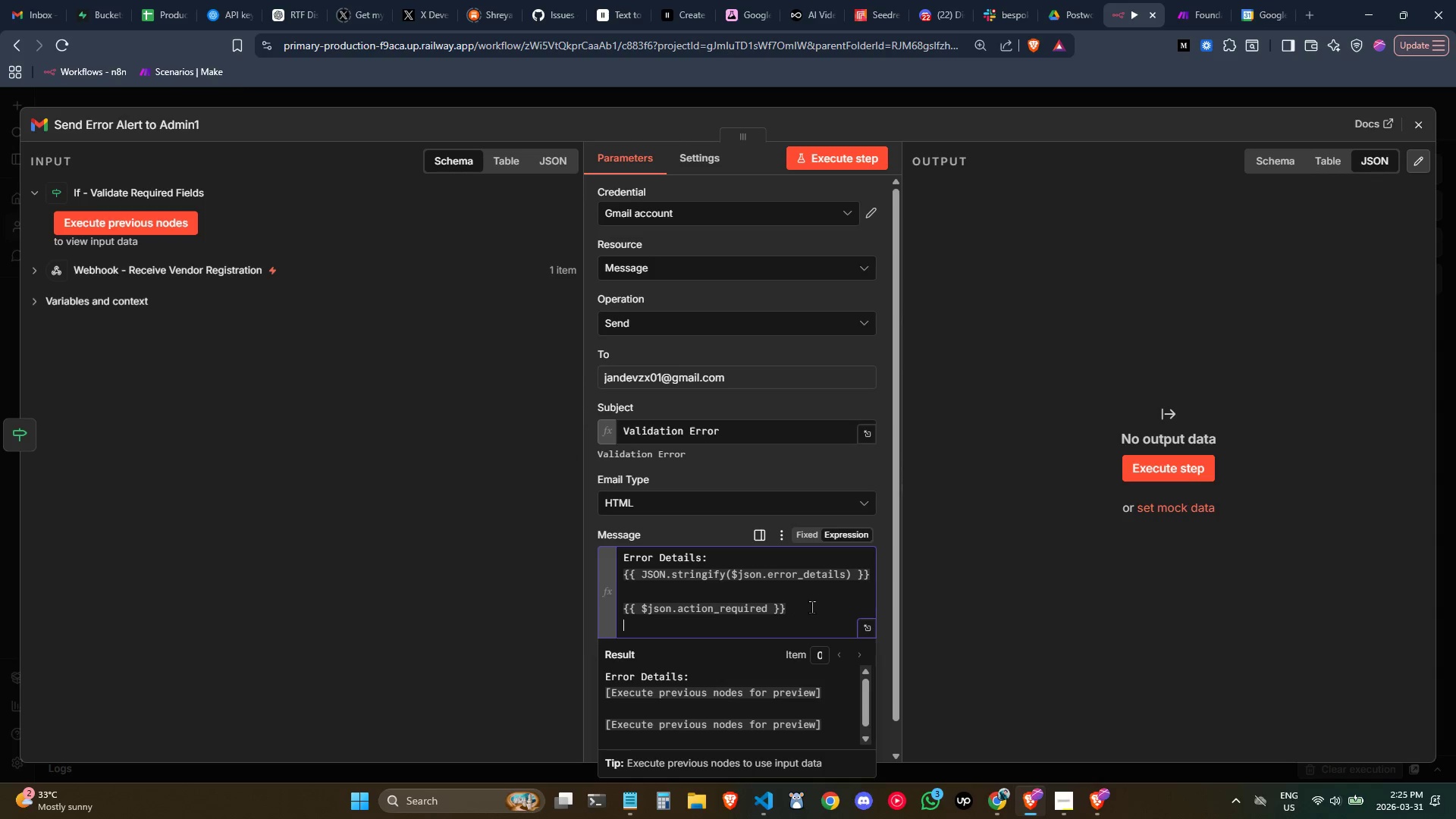 
left_click([811, 607])
 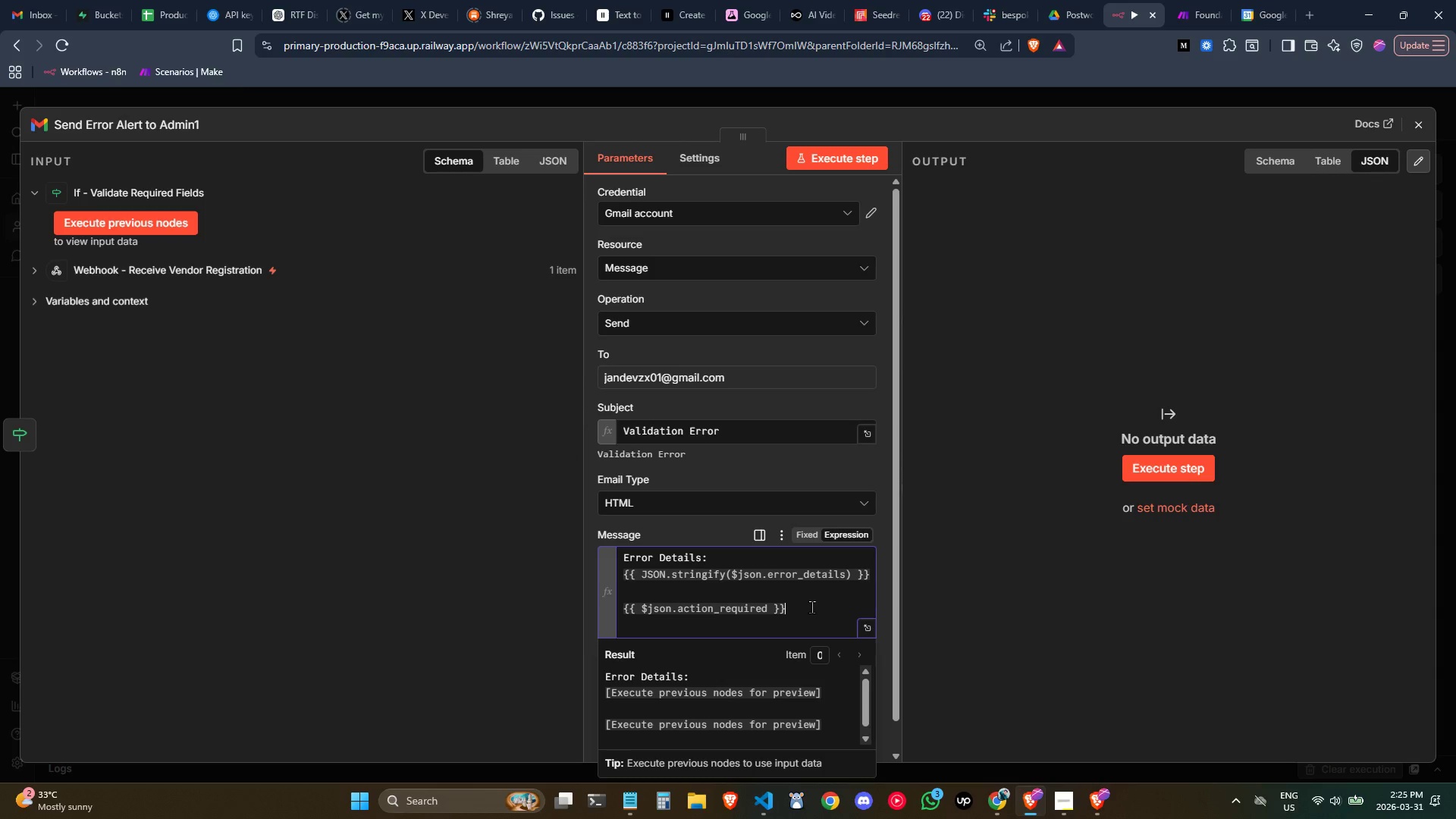 
key(Control+A)
 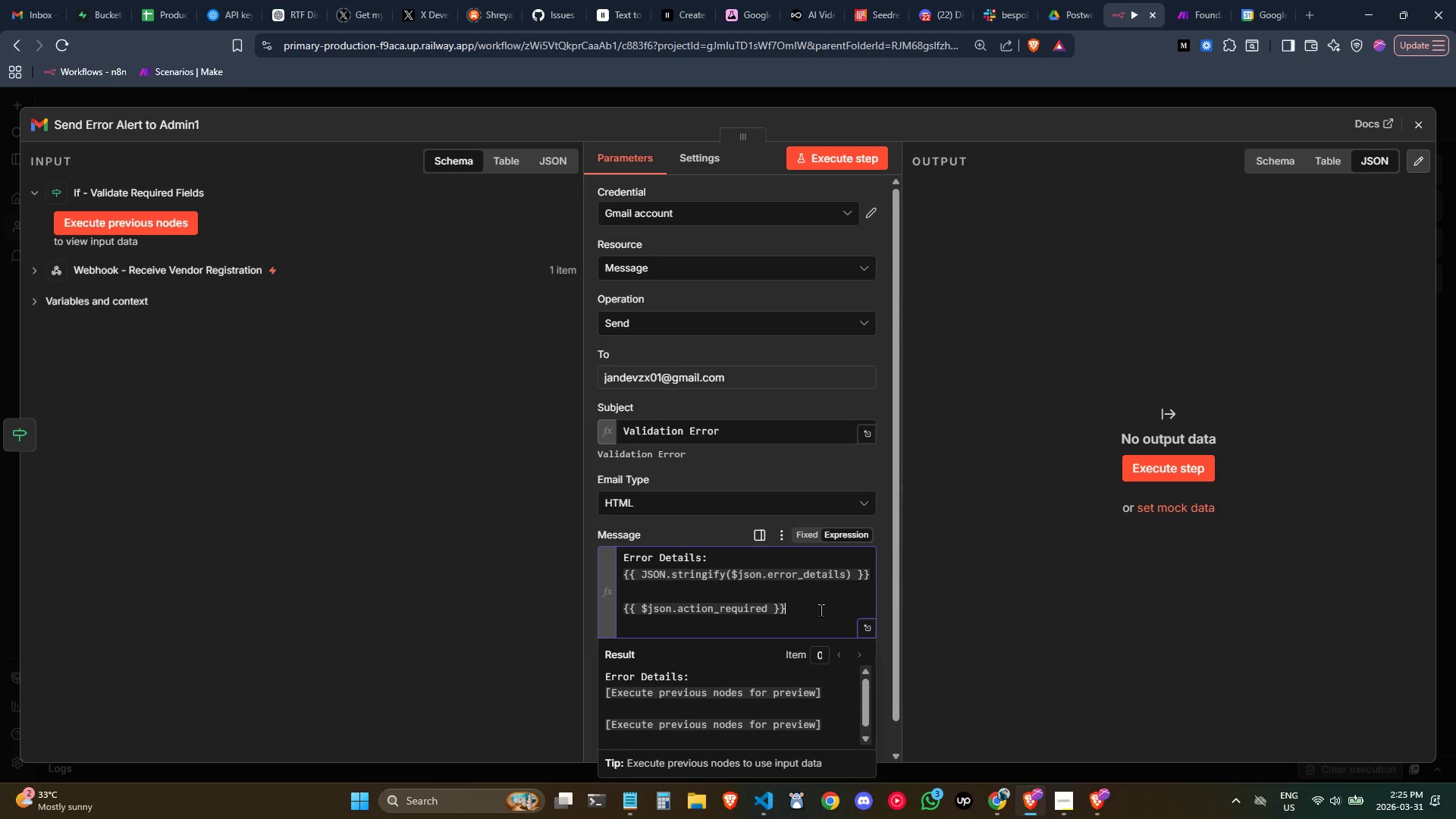 
double_click([821, 610])
 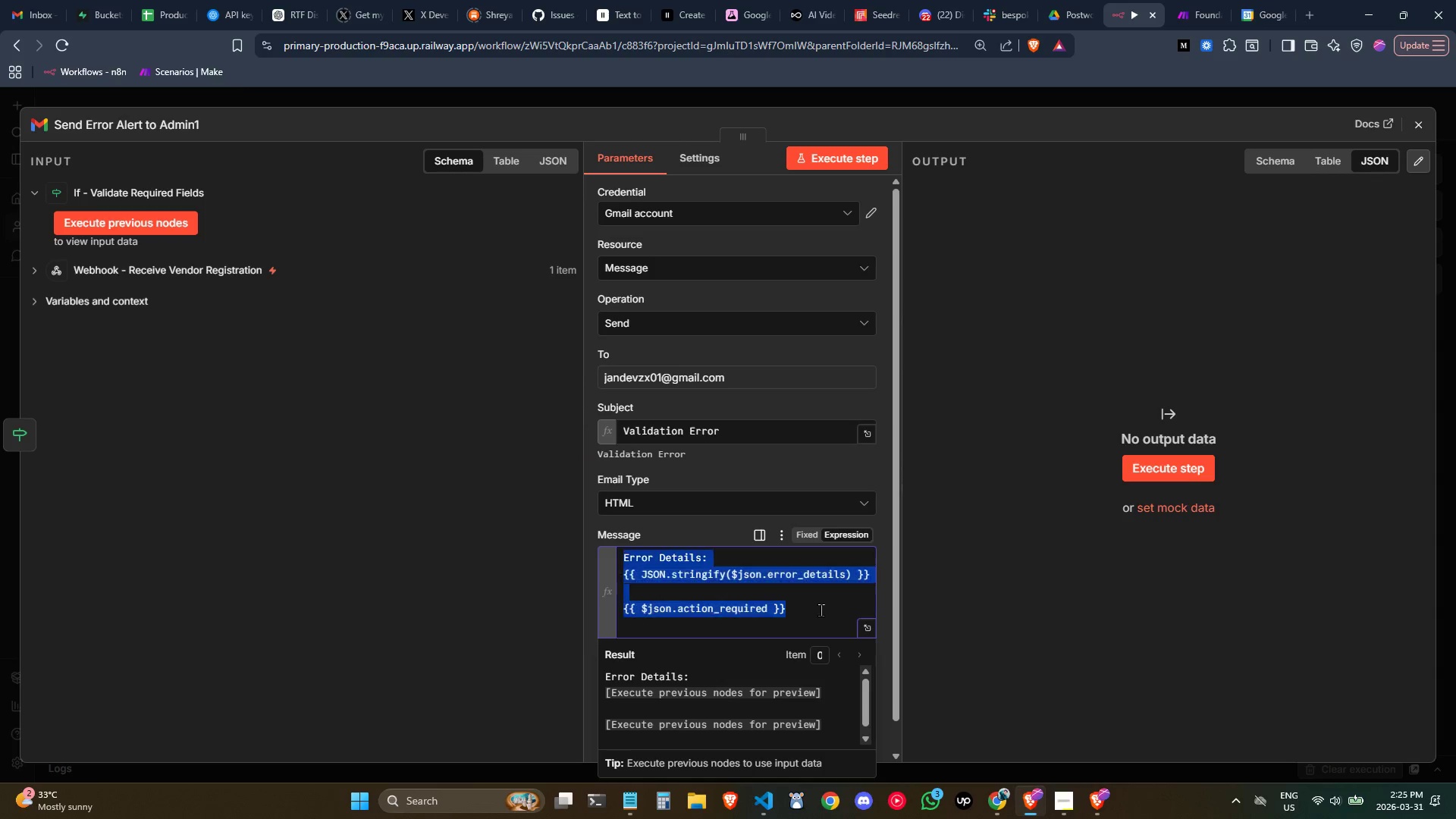 
key(Control+ControlLeft)
 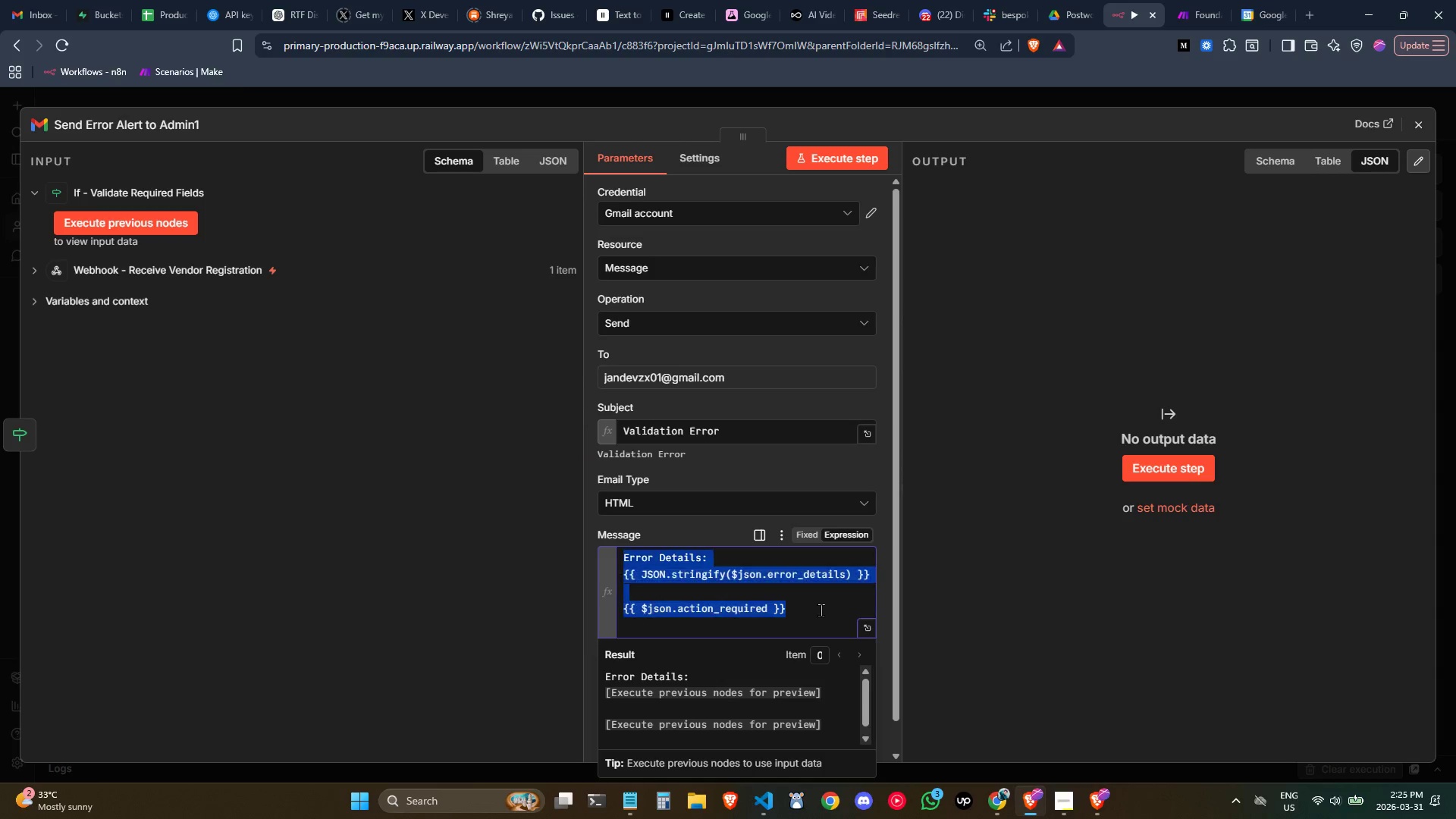 
key(Control+A)
 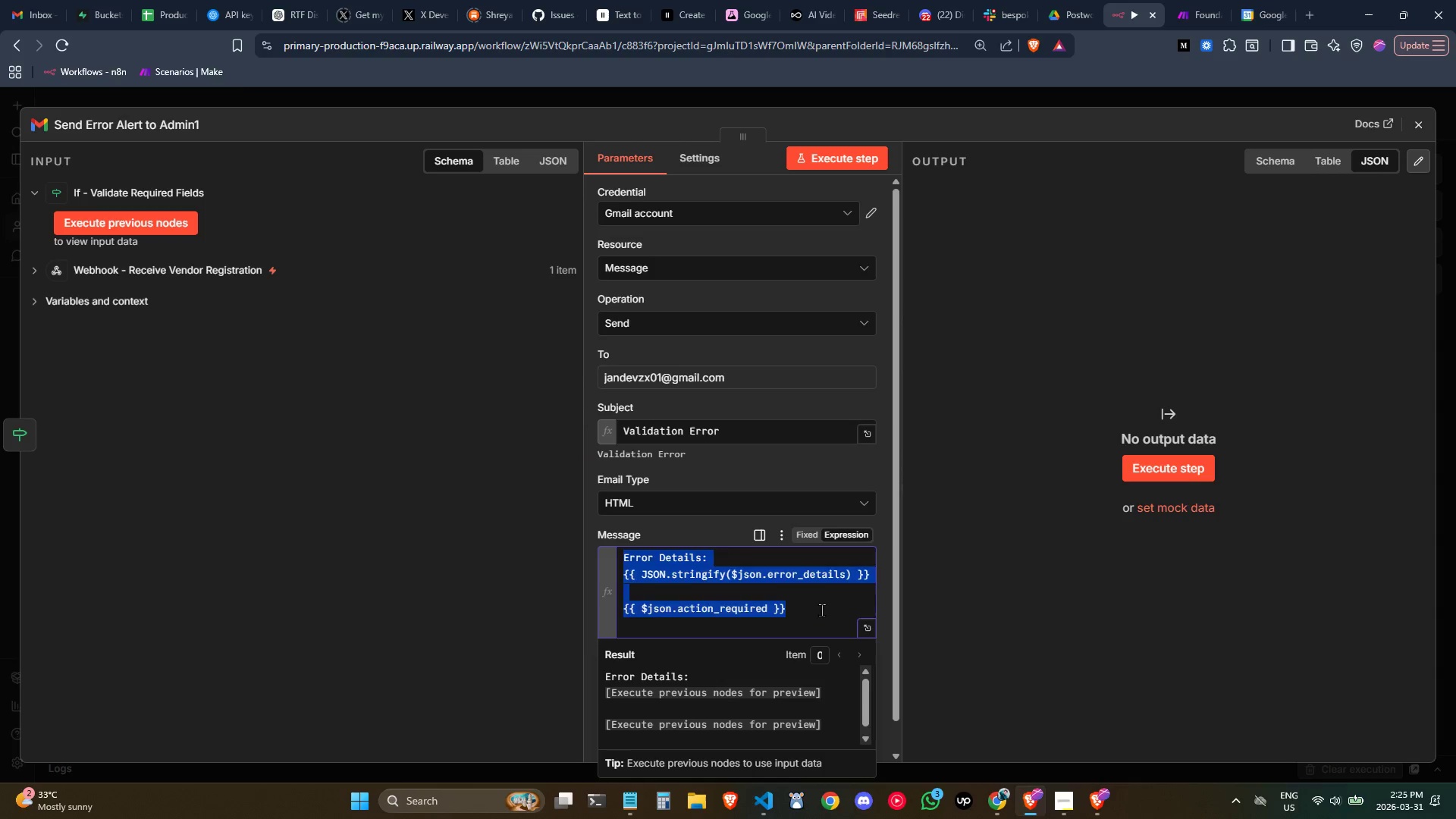 
left_click([821, 610])
 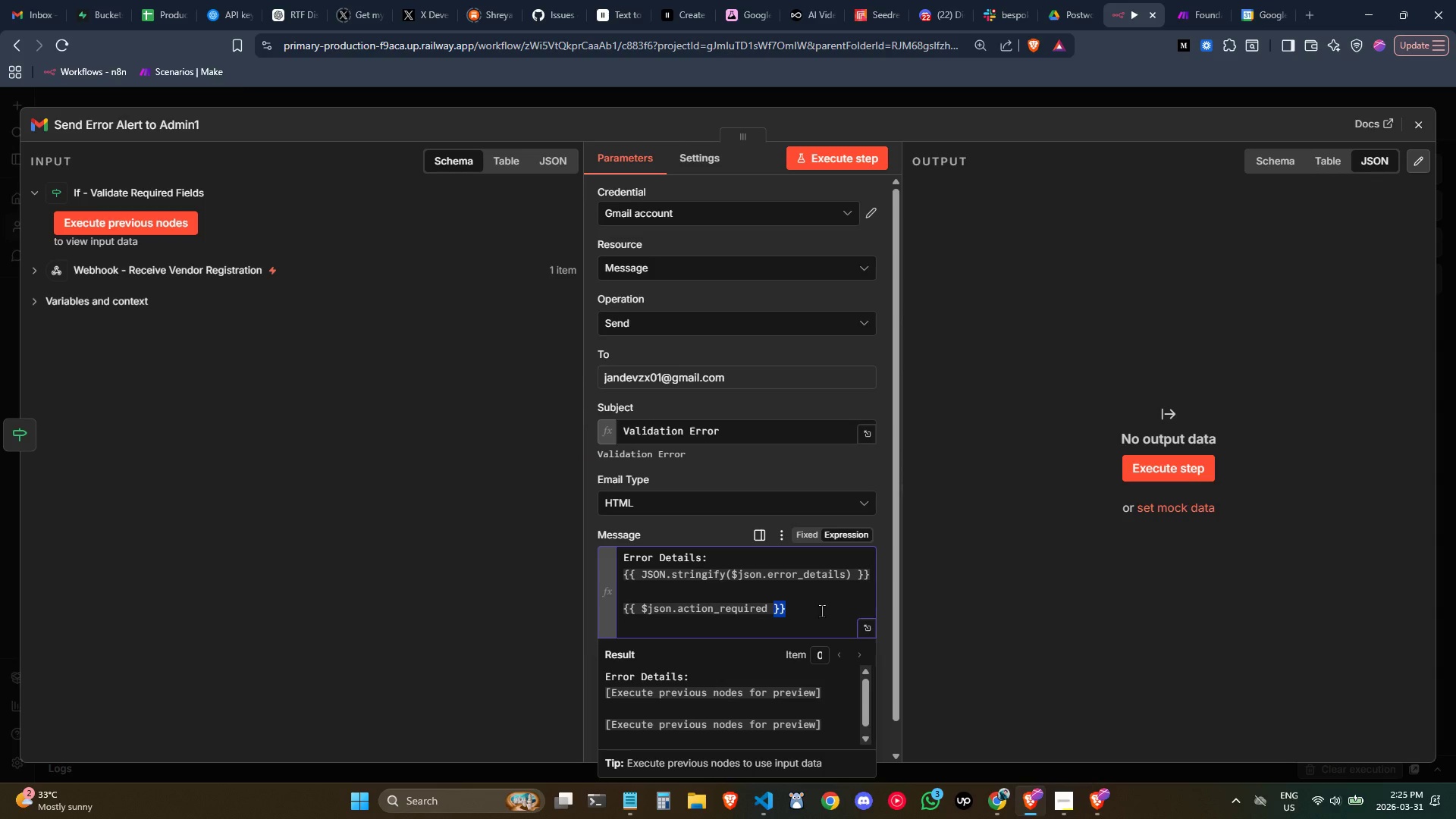 
left_click_drag(start_coordinate=[821, 610], to_coordinate=[532, 570])
 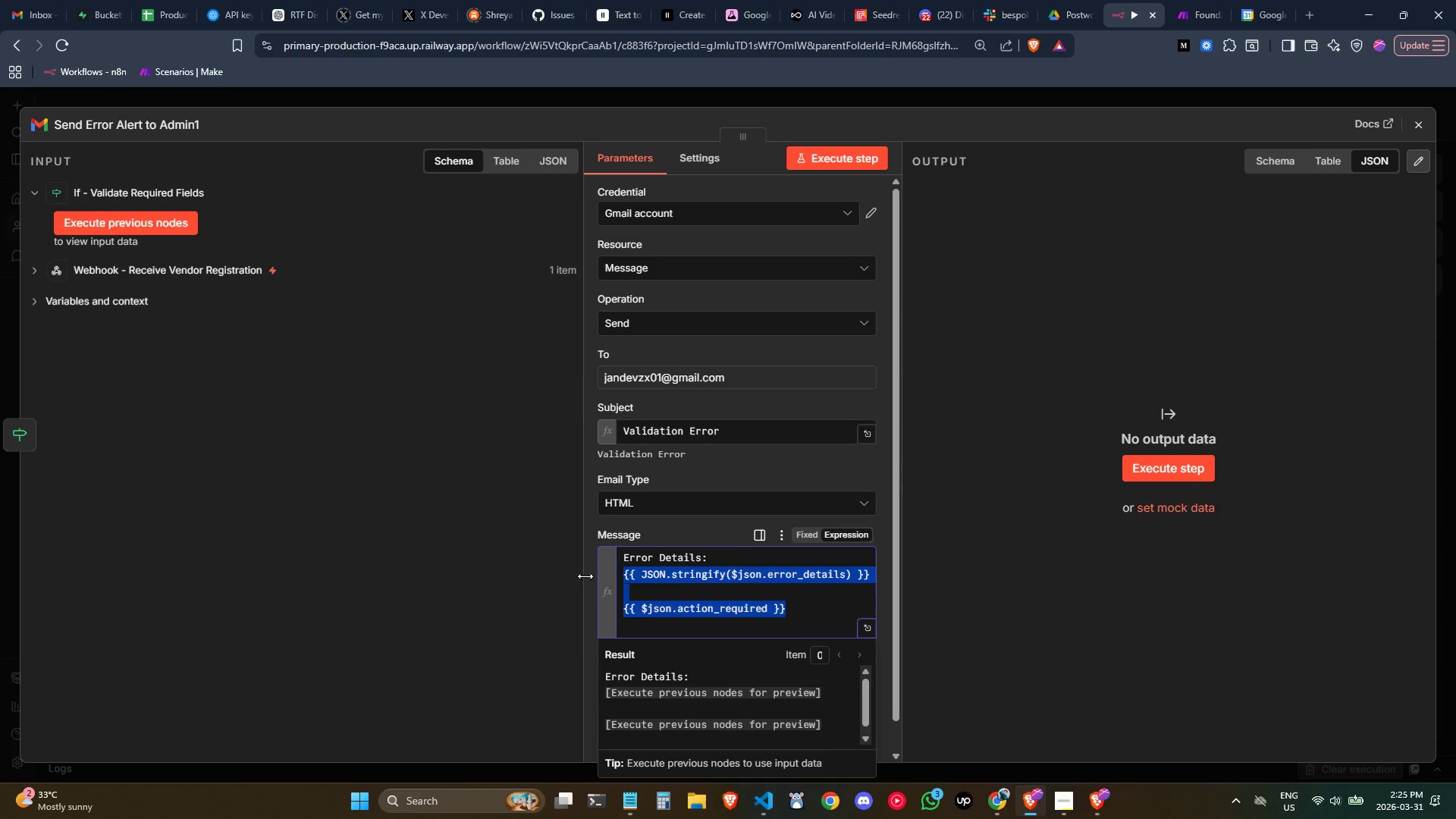 
key(Control+V)
 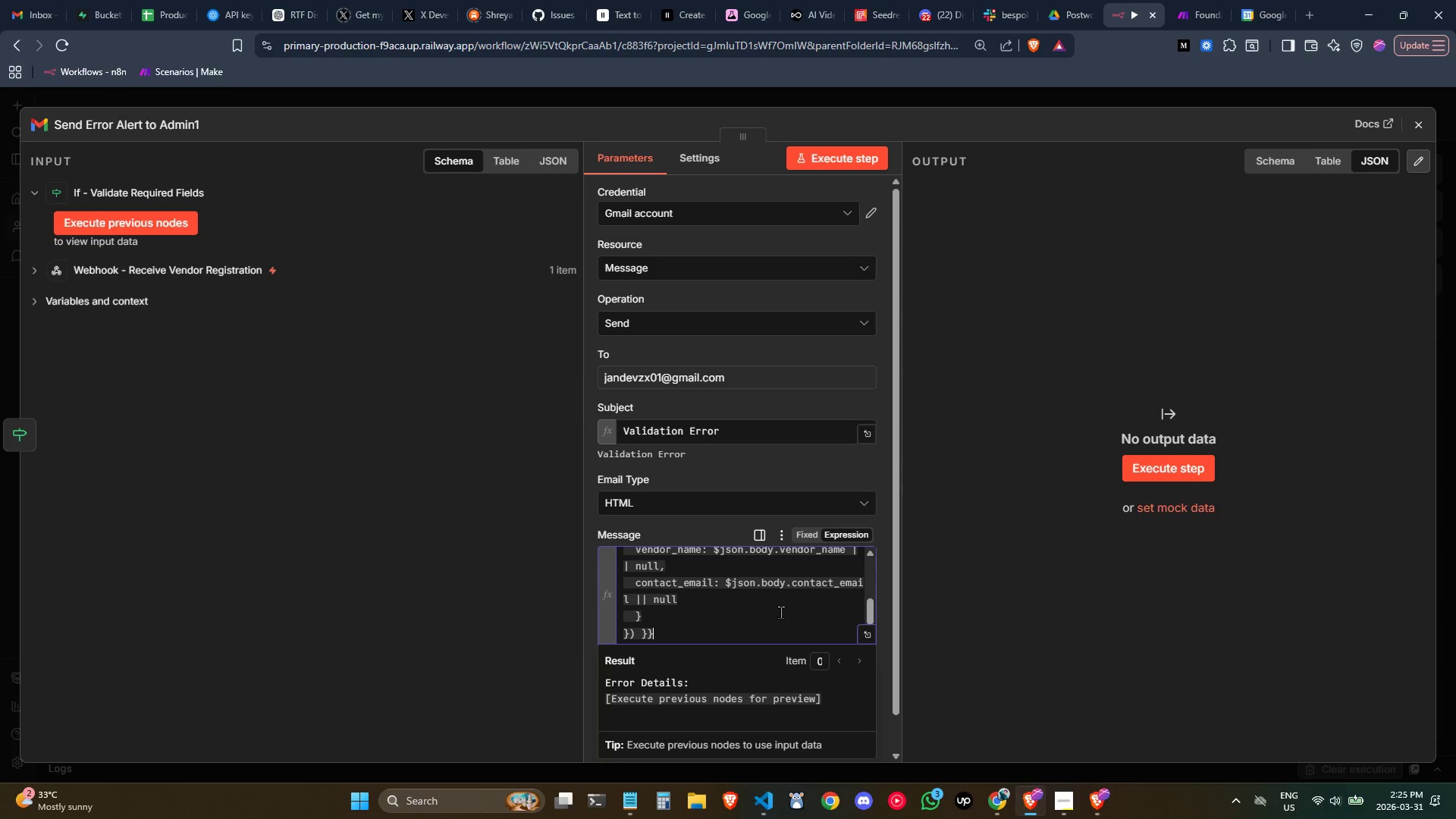 
scroll: coordinate [780, 612], scroll_direction: none, amount: 0.0
 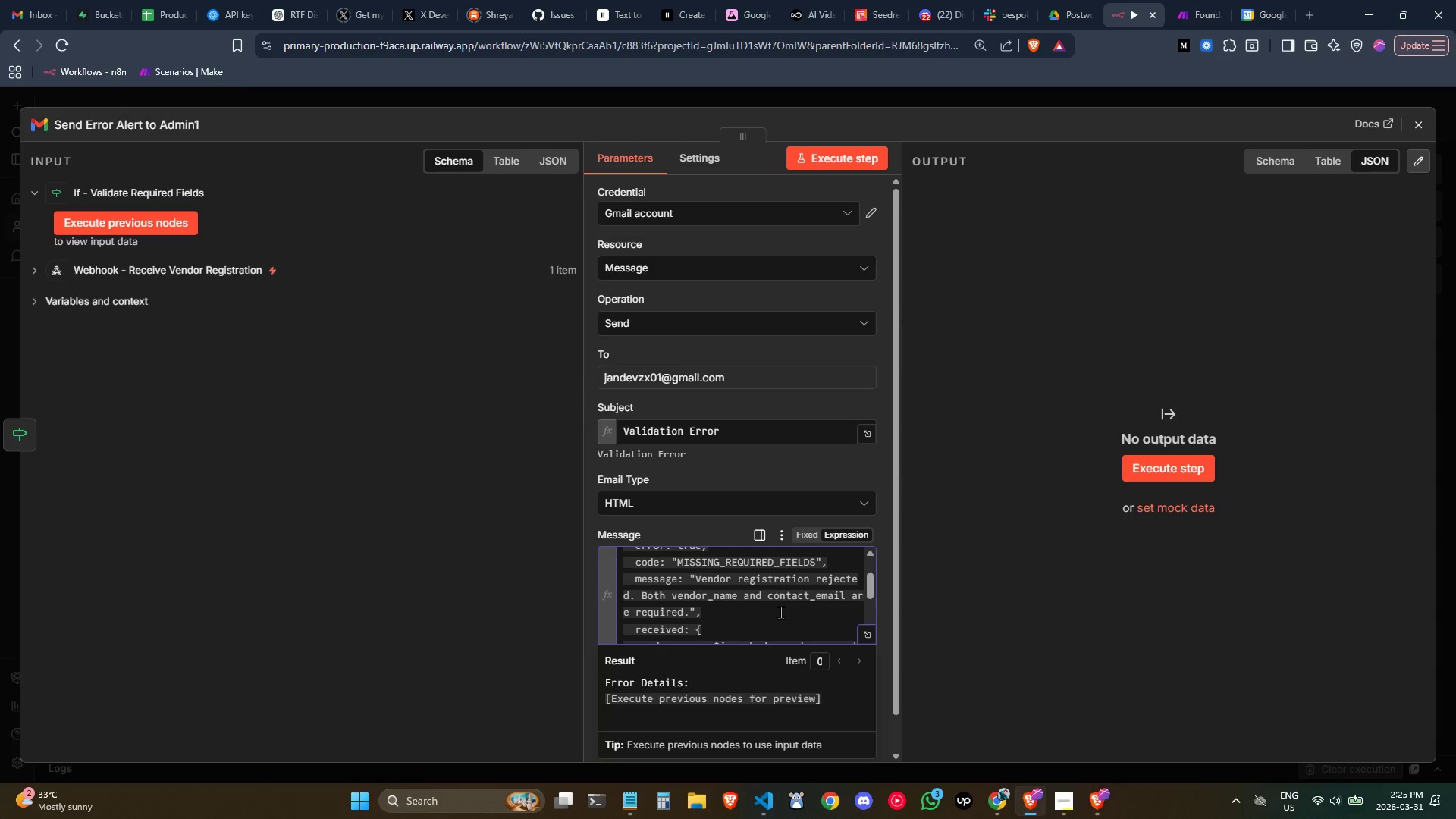 
scroll: coordinate [780, 612], scroll_direction: up, amount: 1.0
 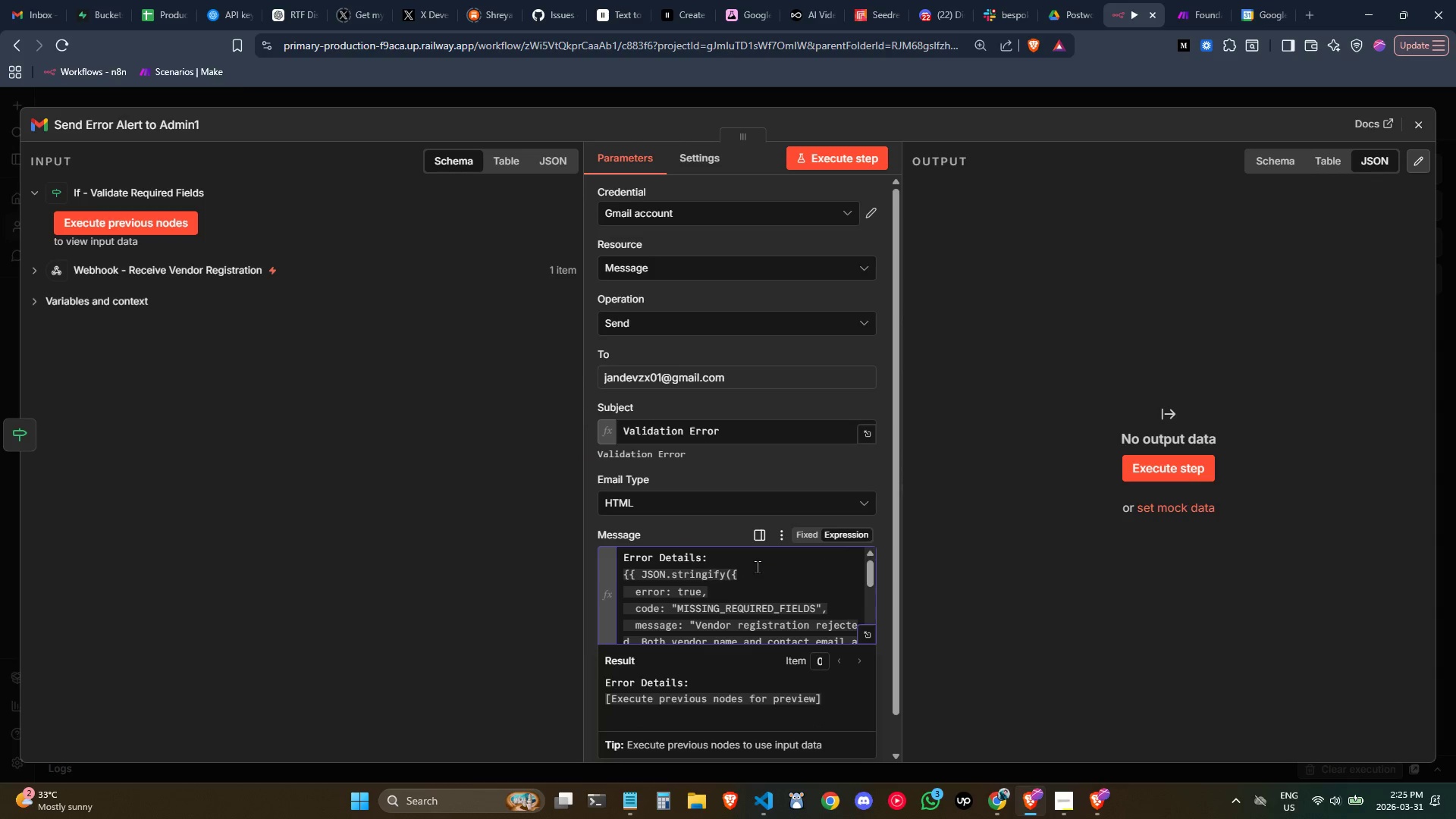 
left_click([755, 566])
 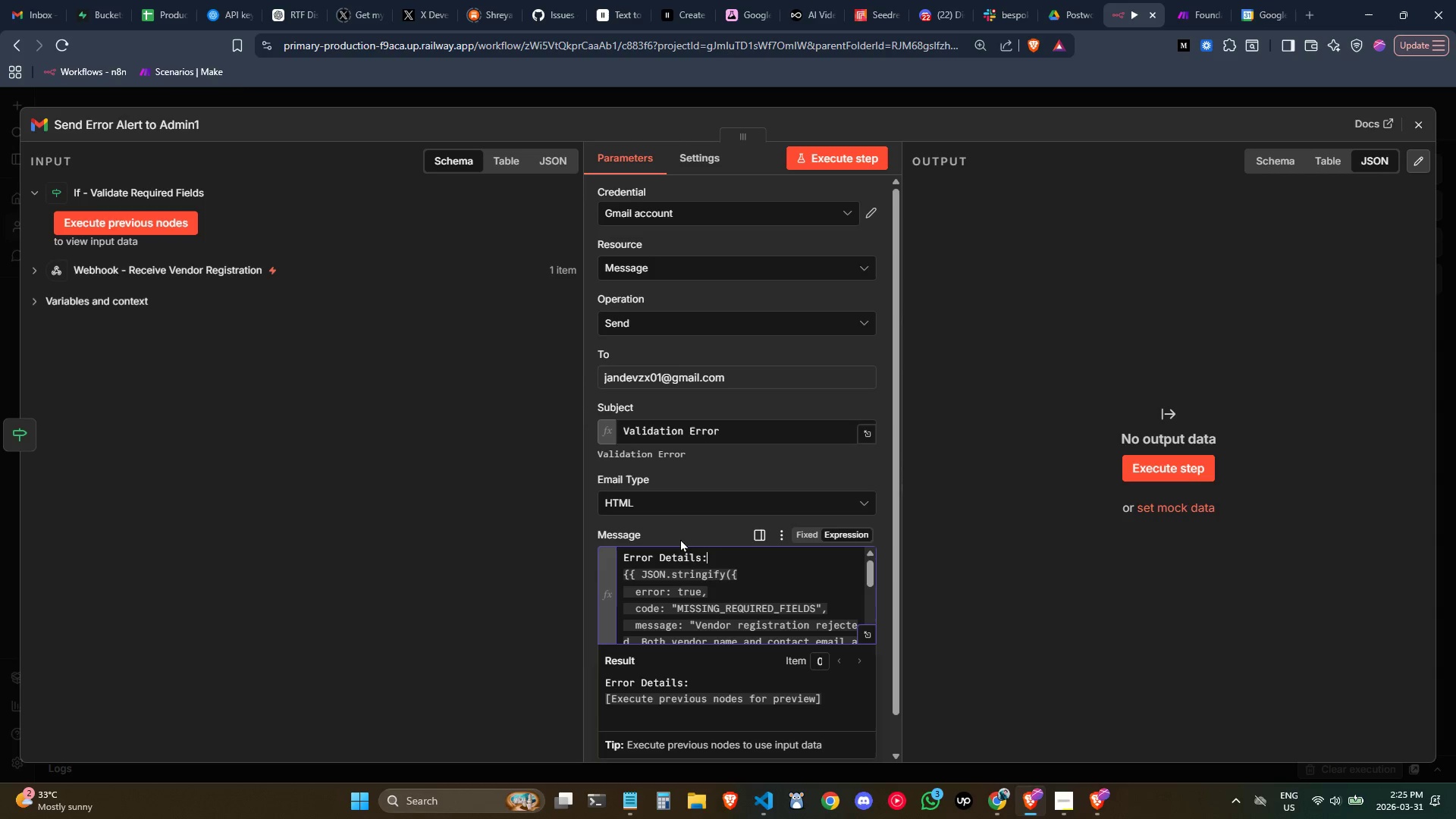 
wait(7.62)
 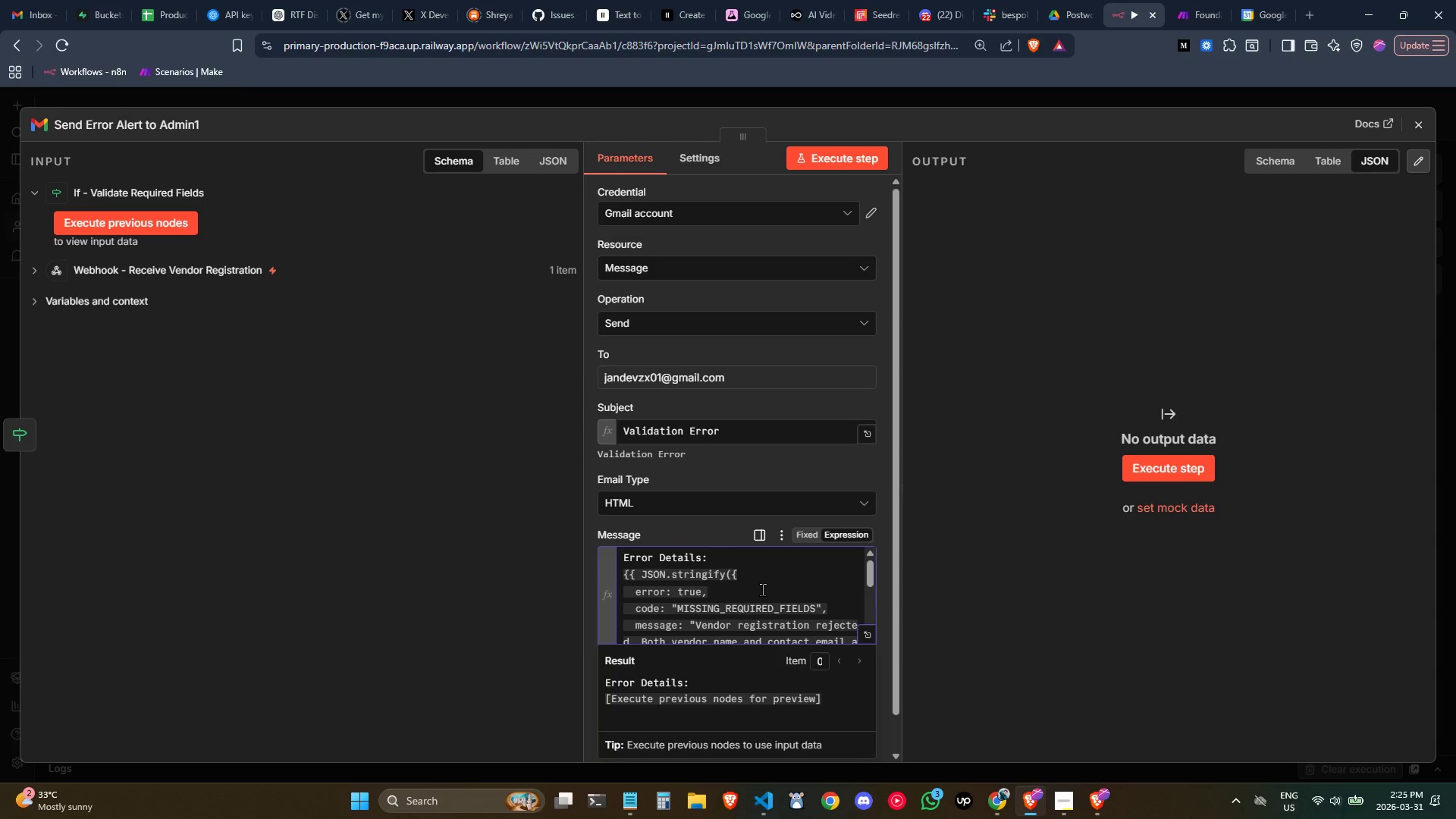 
left_click([626, 430])
 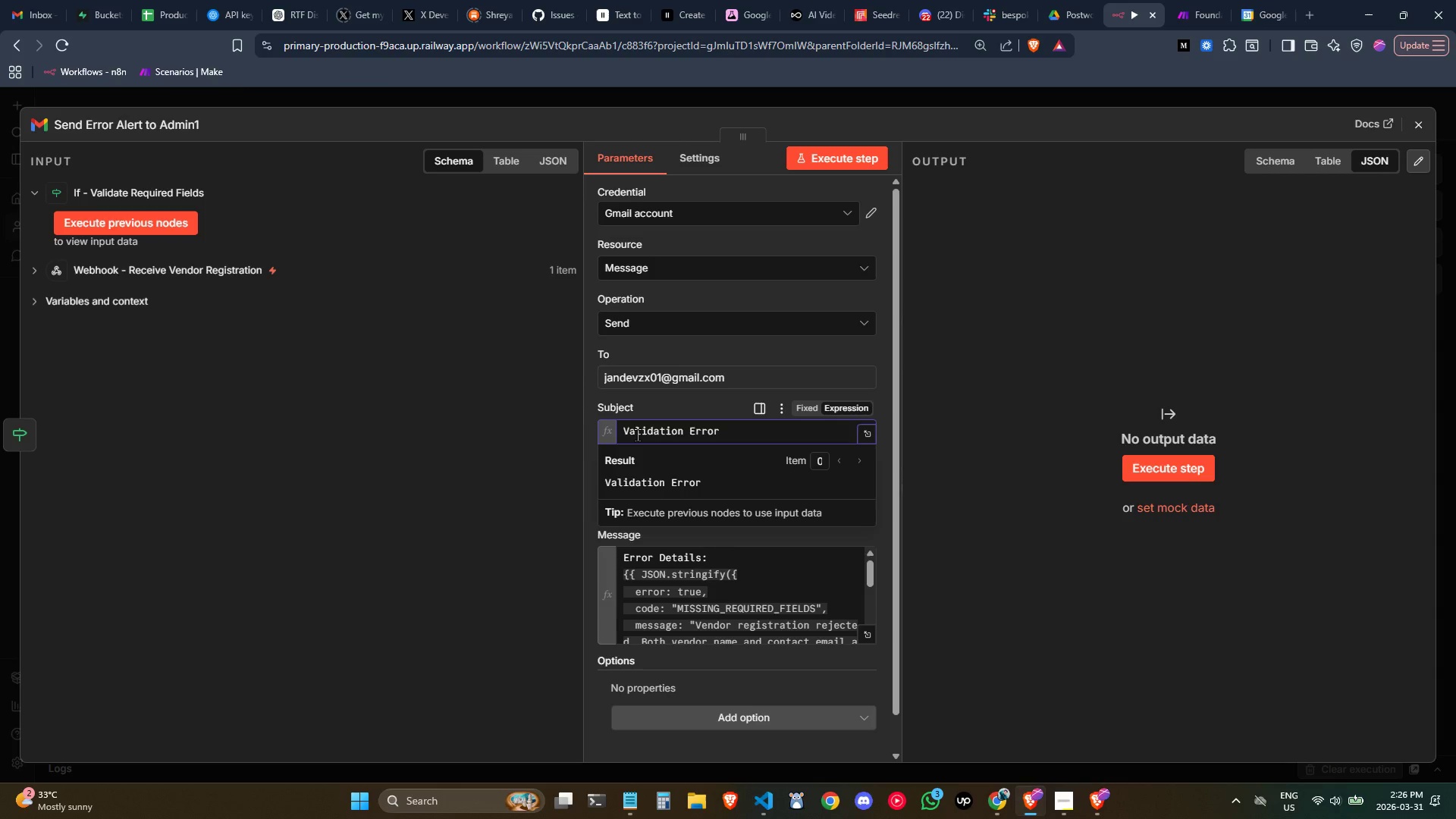 
key(Meta+MetaLeft)
 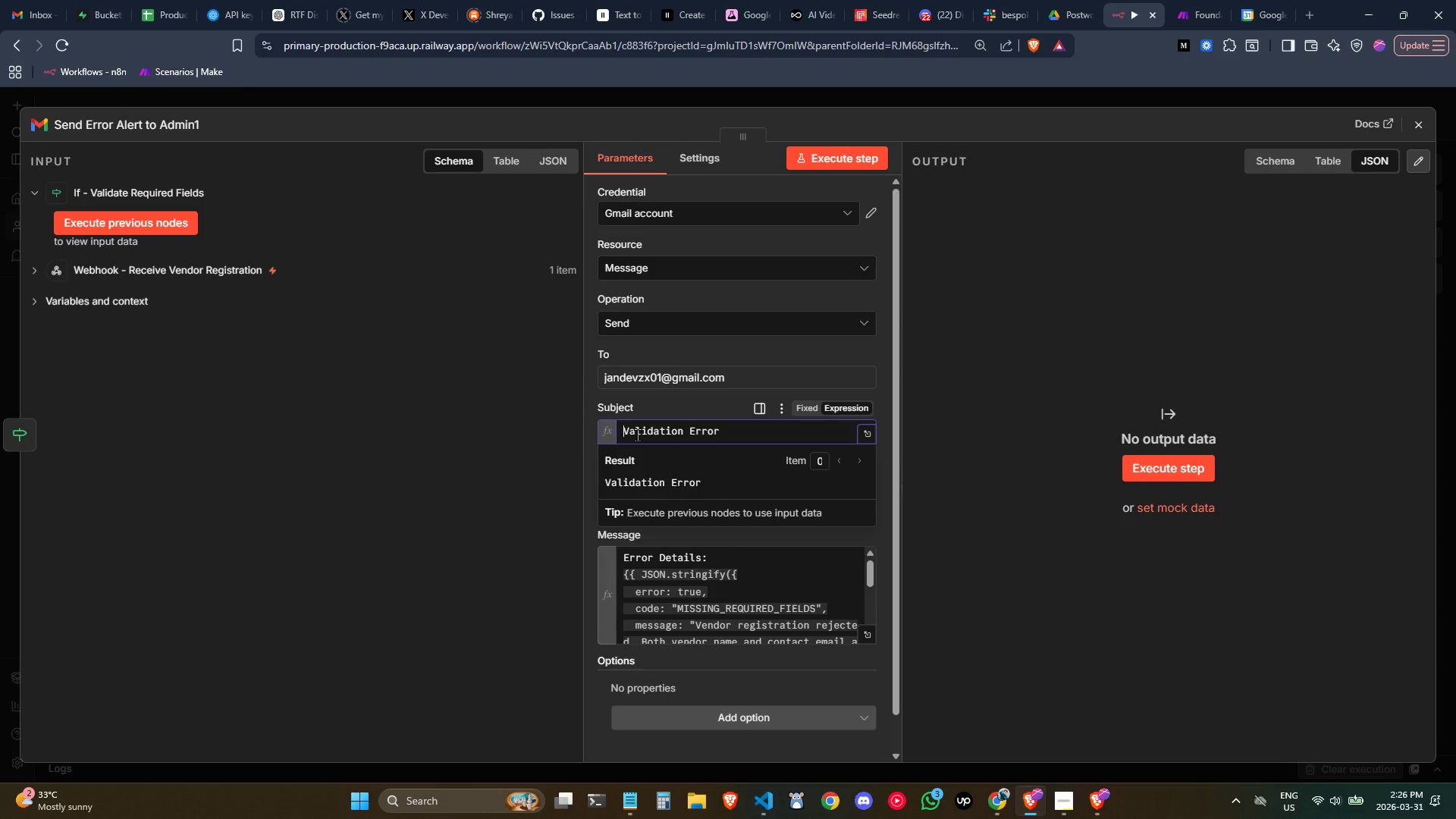 
key(Meta+Period)
 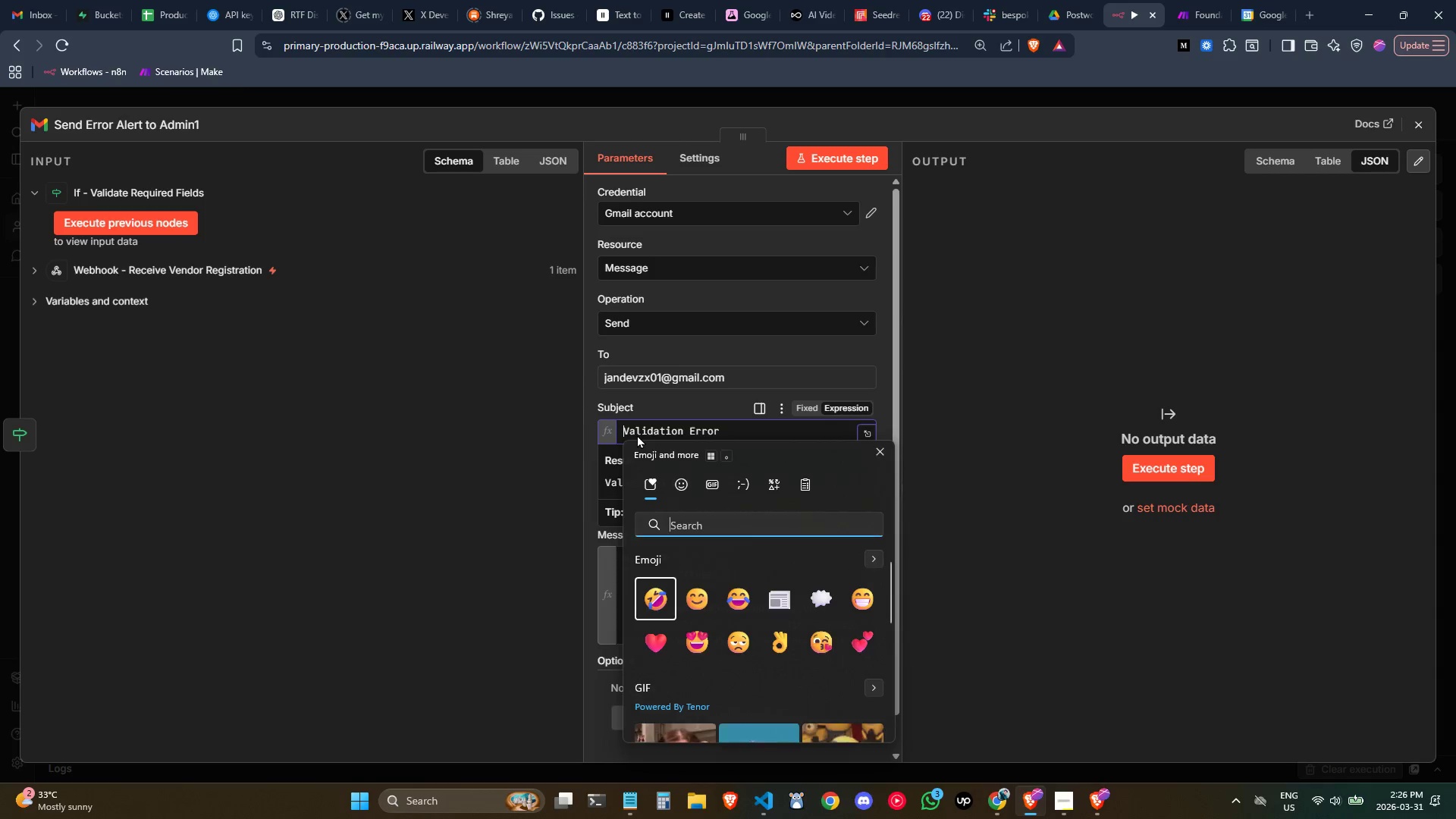 
type(warning)
 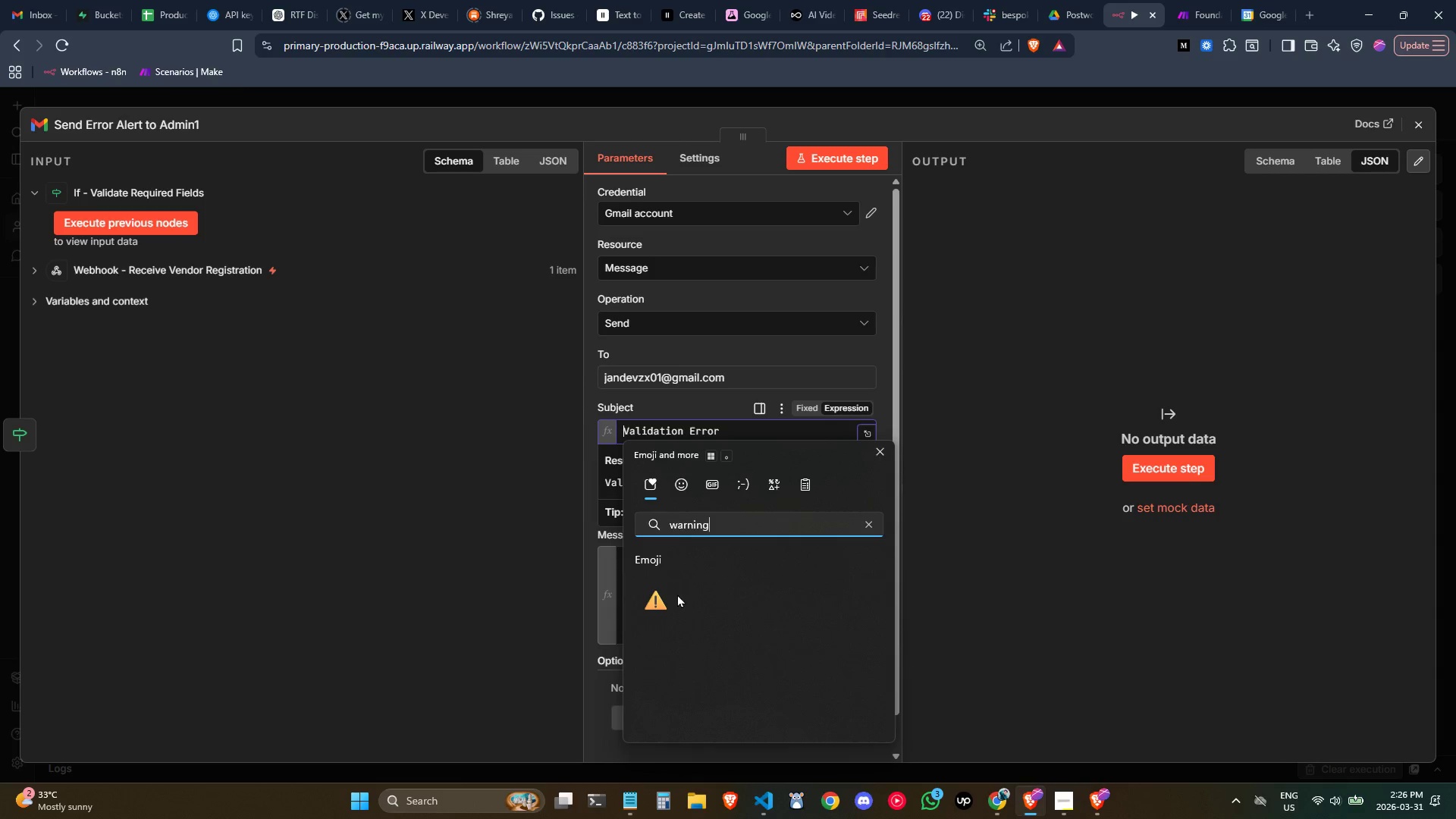 
left_click([658, 602])
 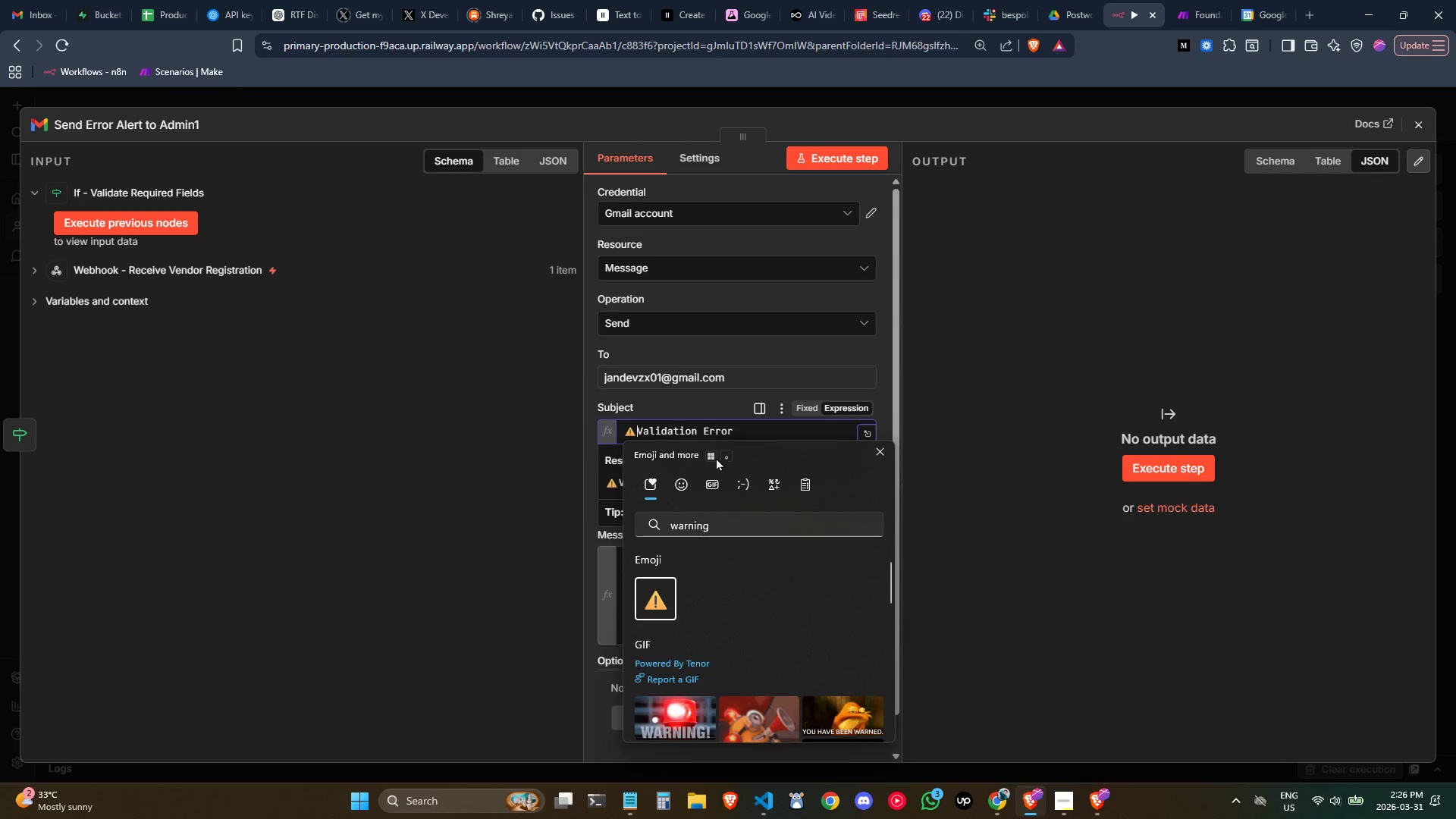 
key(Space)
 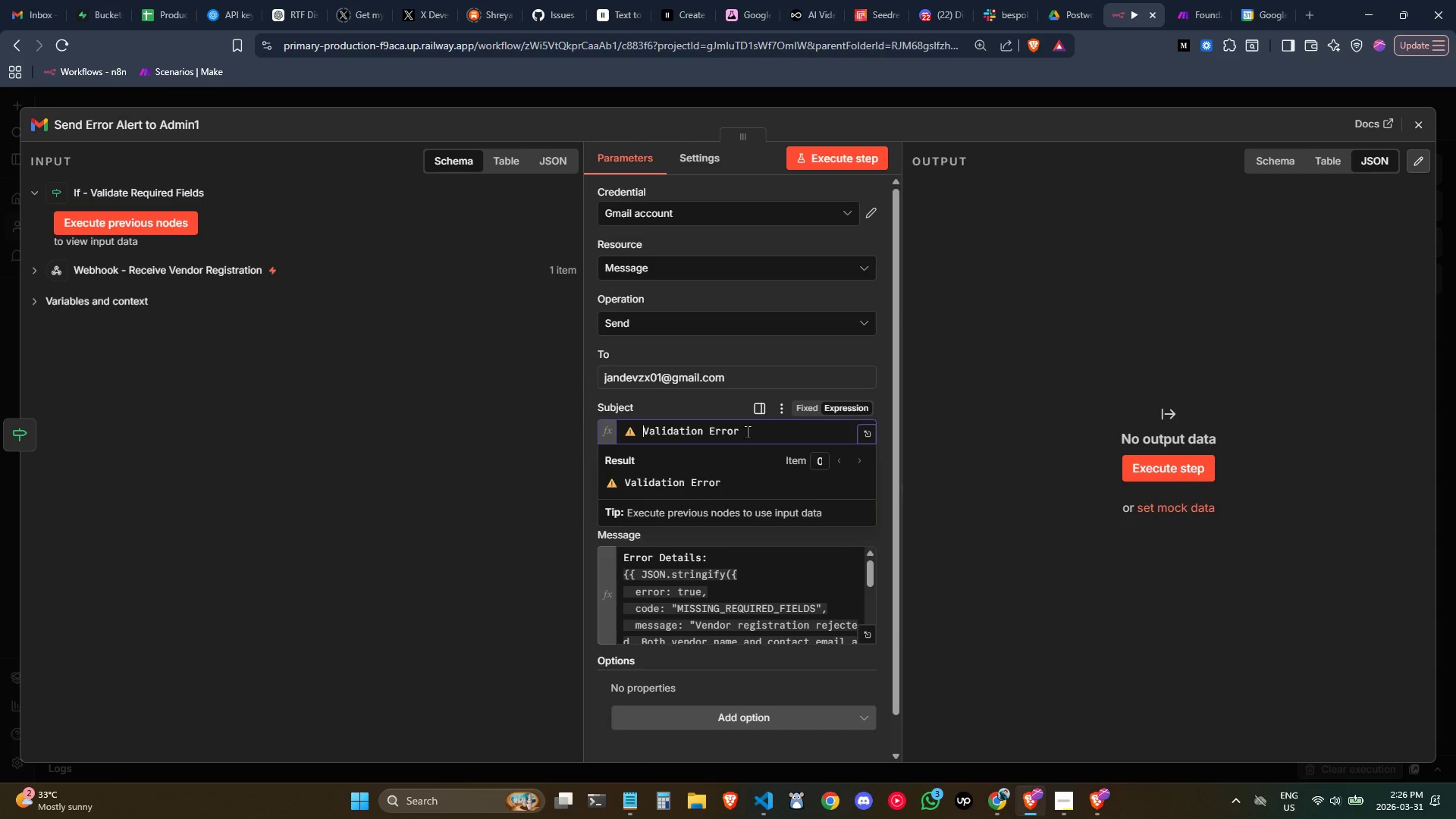 
left_click([748, 431])
 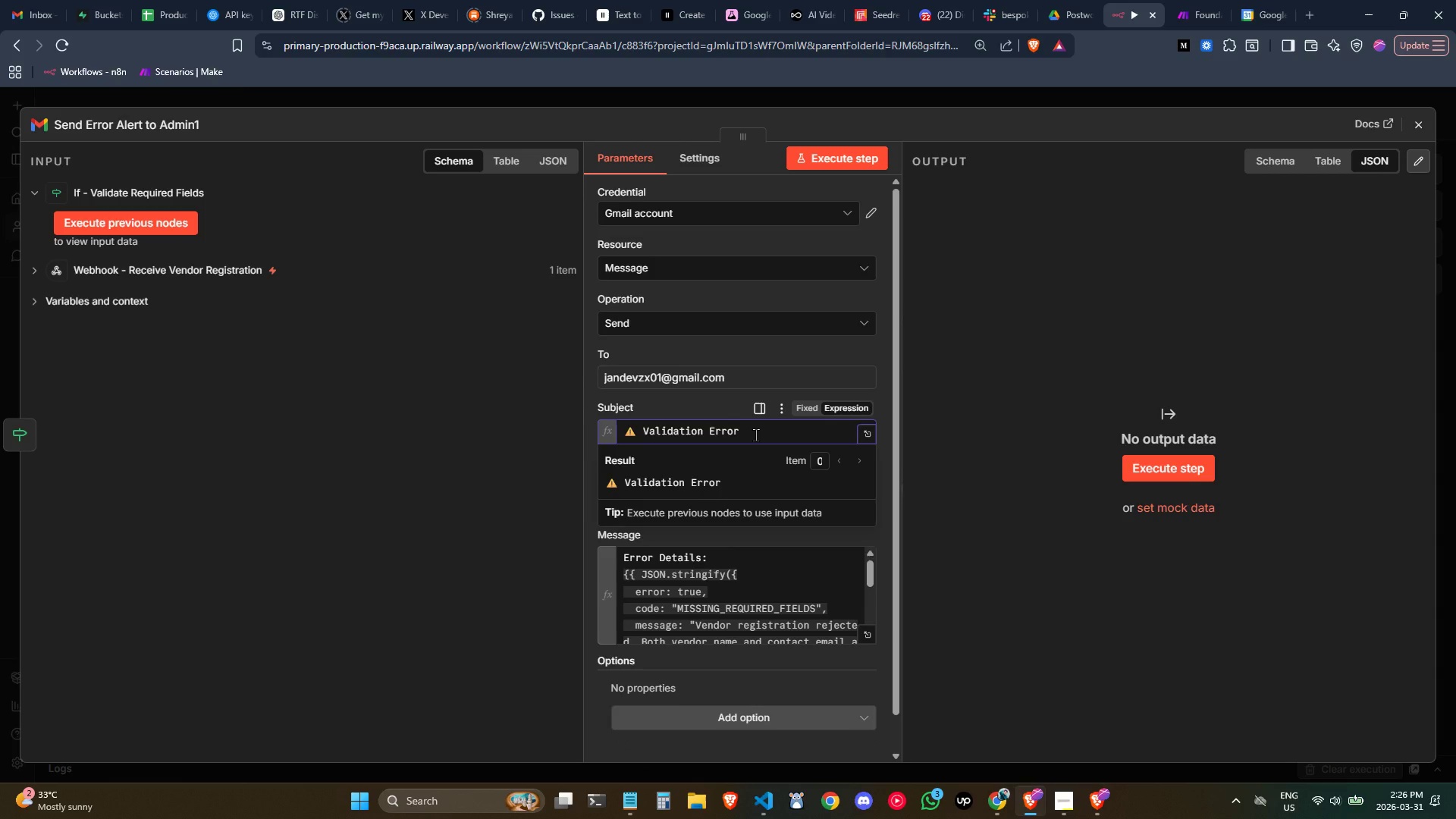 
key(Space)
 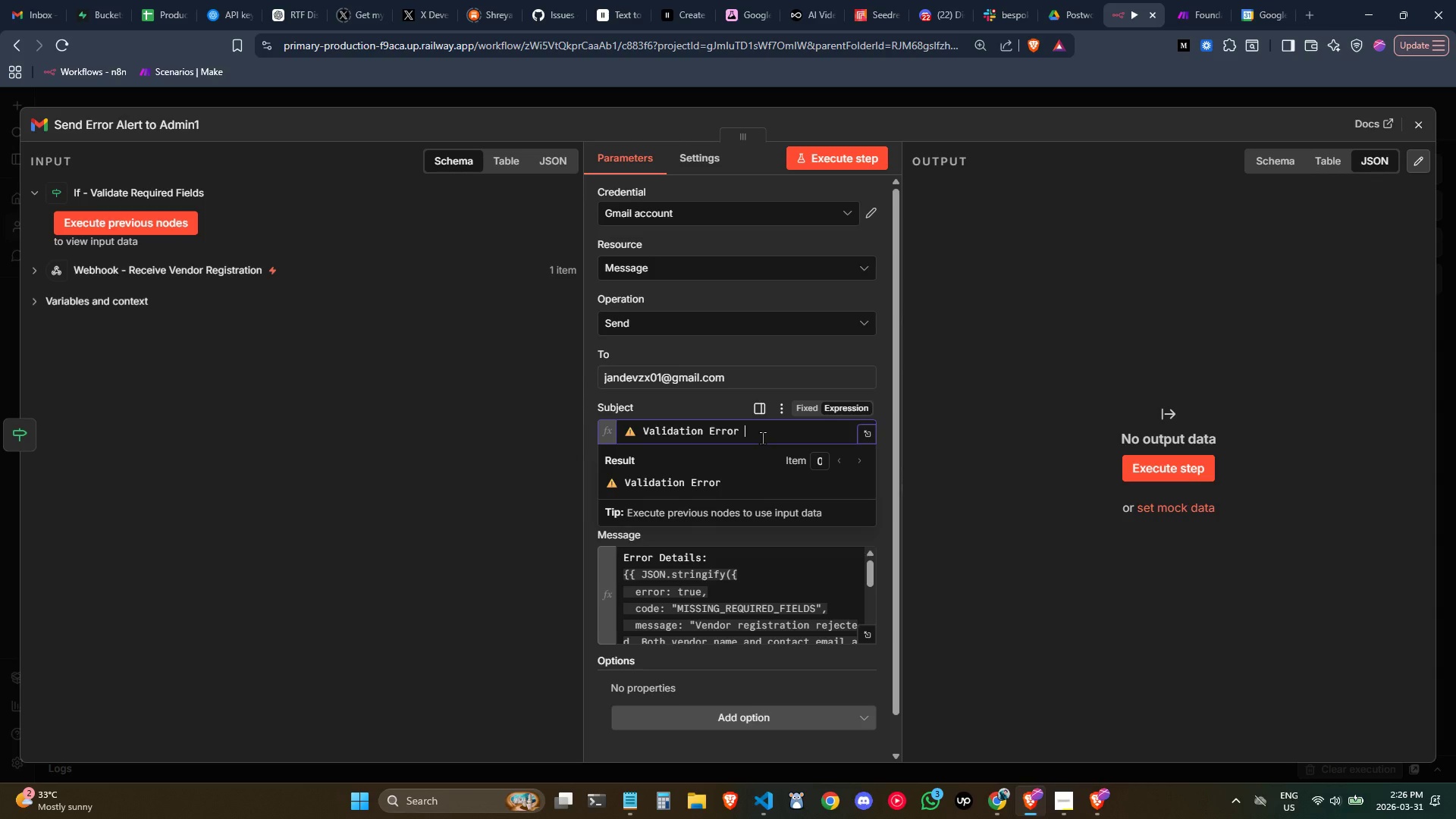 
key(Minus)
 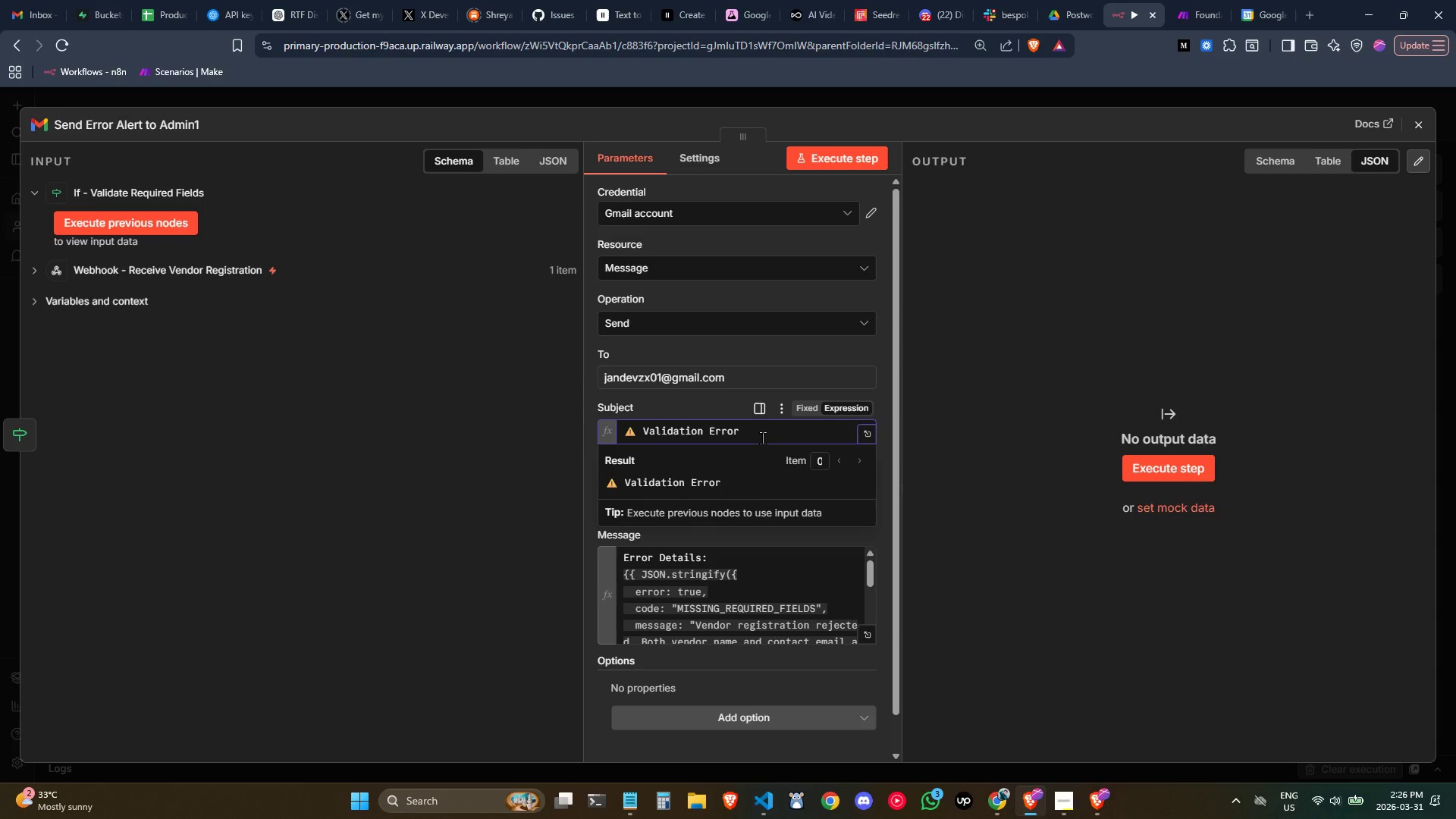 
key(Space)
 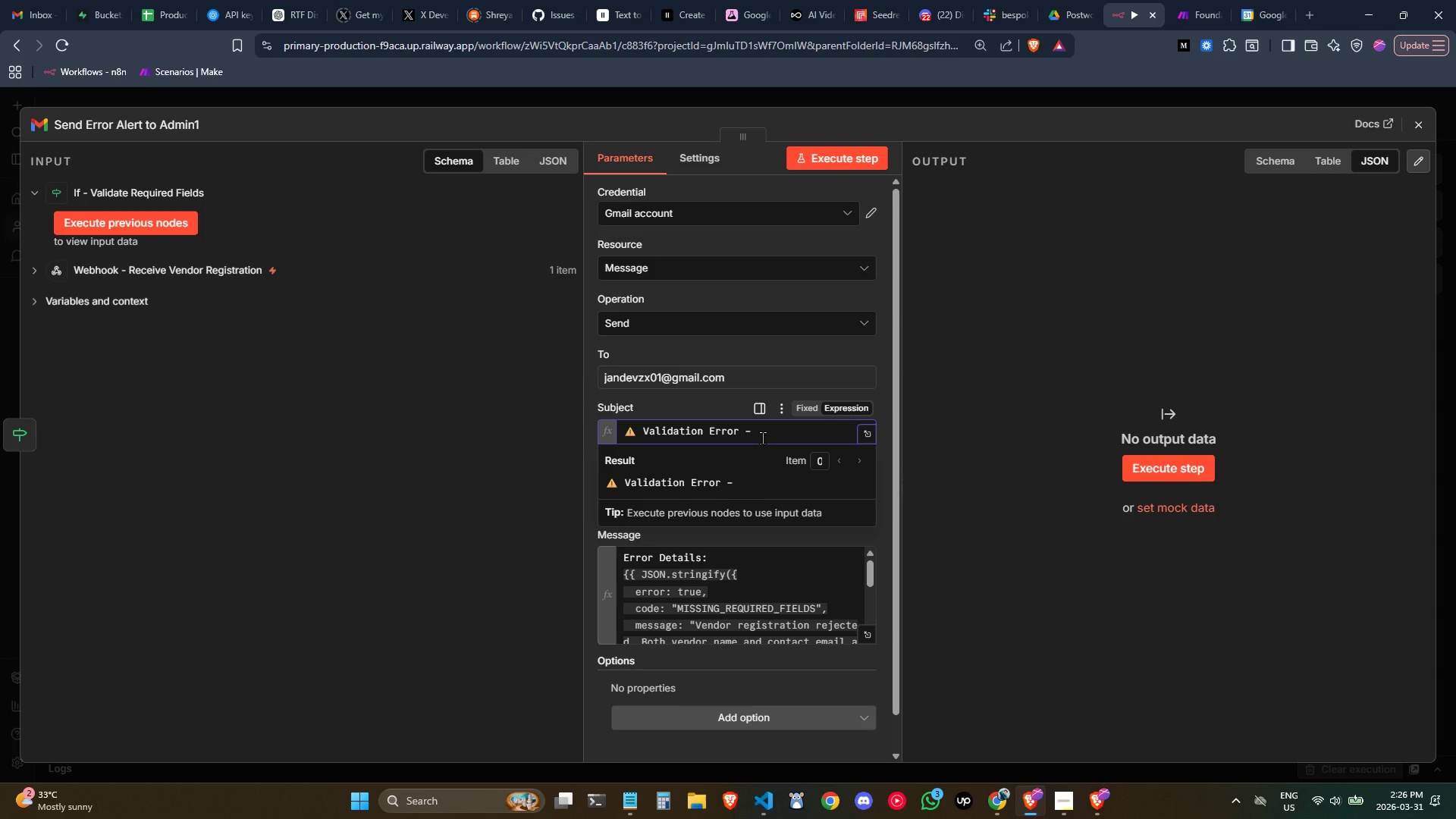 
hold_key(key=ShiftLeft, duration=0.61)
 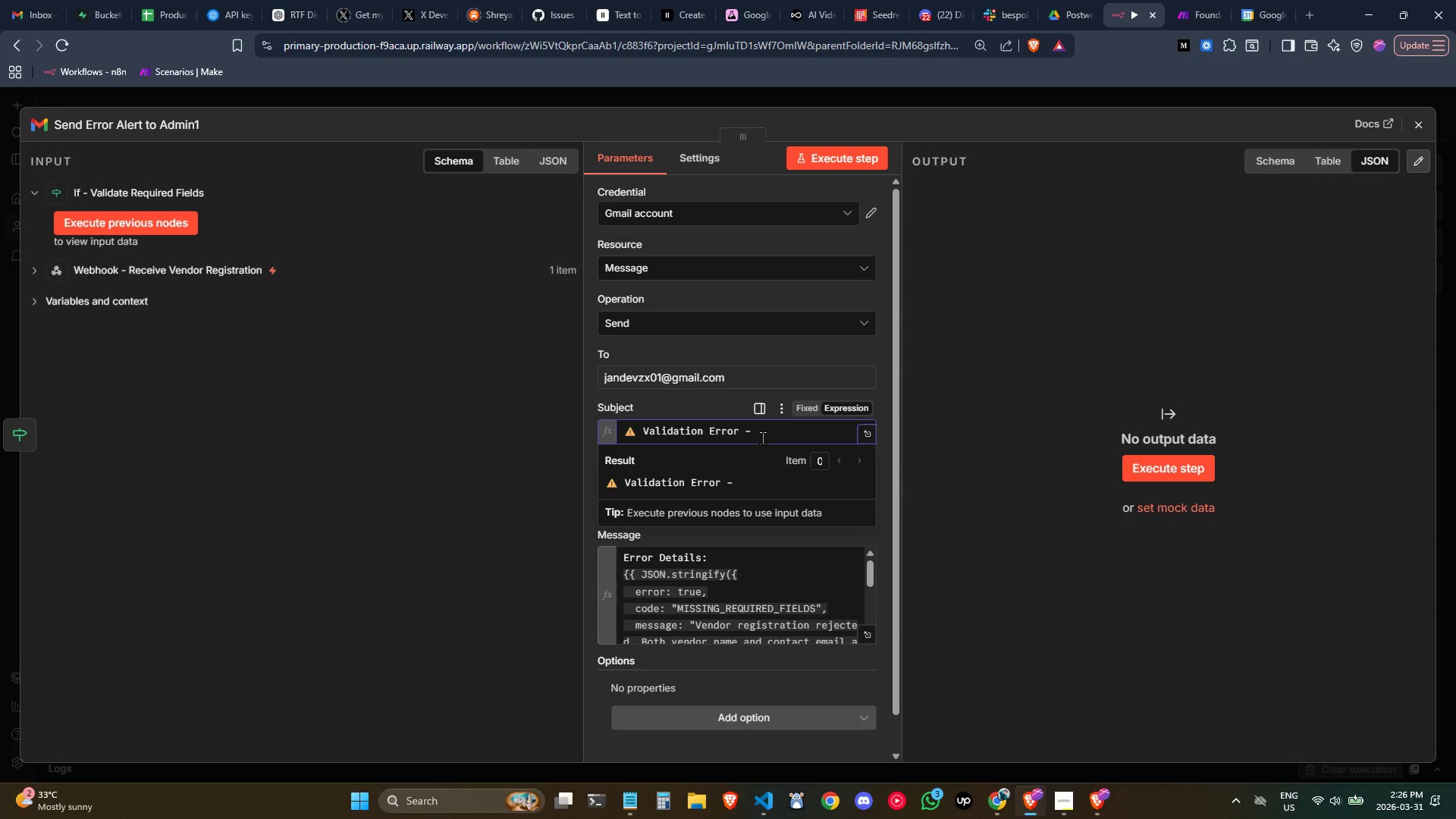 
key(Backspace)
 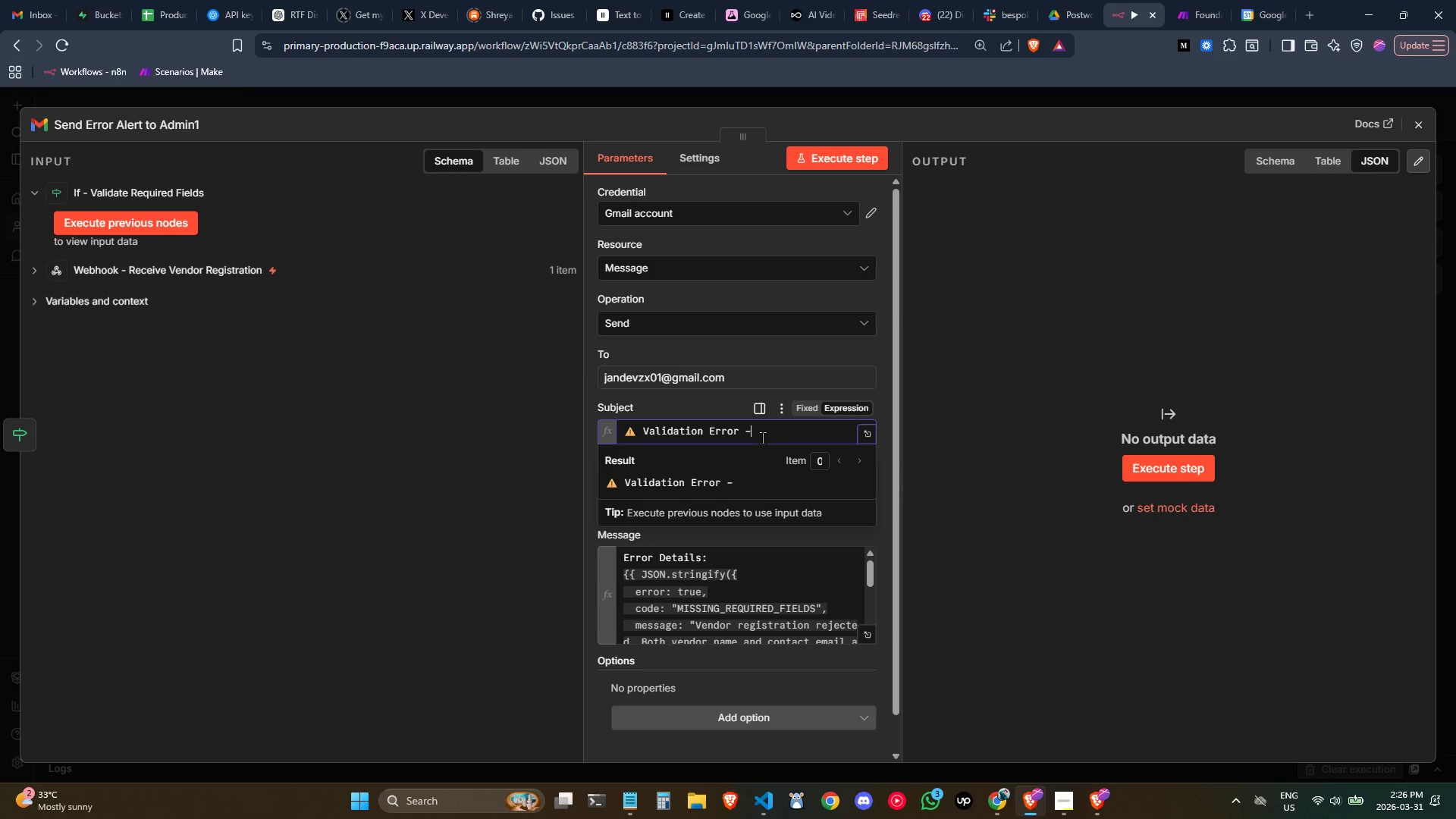 
key(Backspace)
 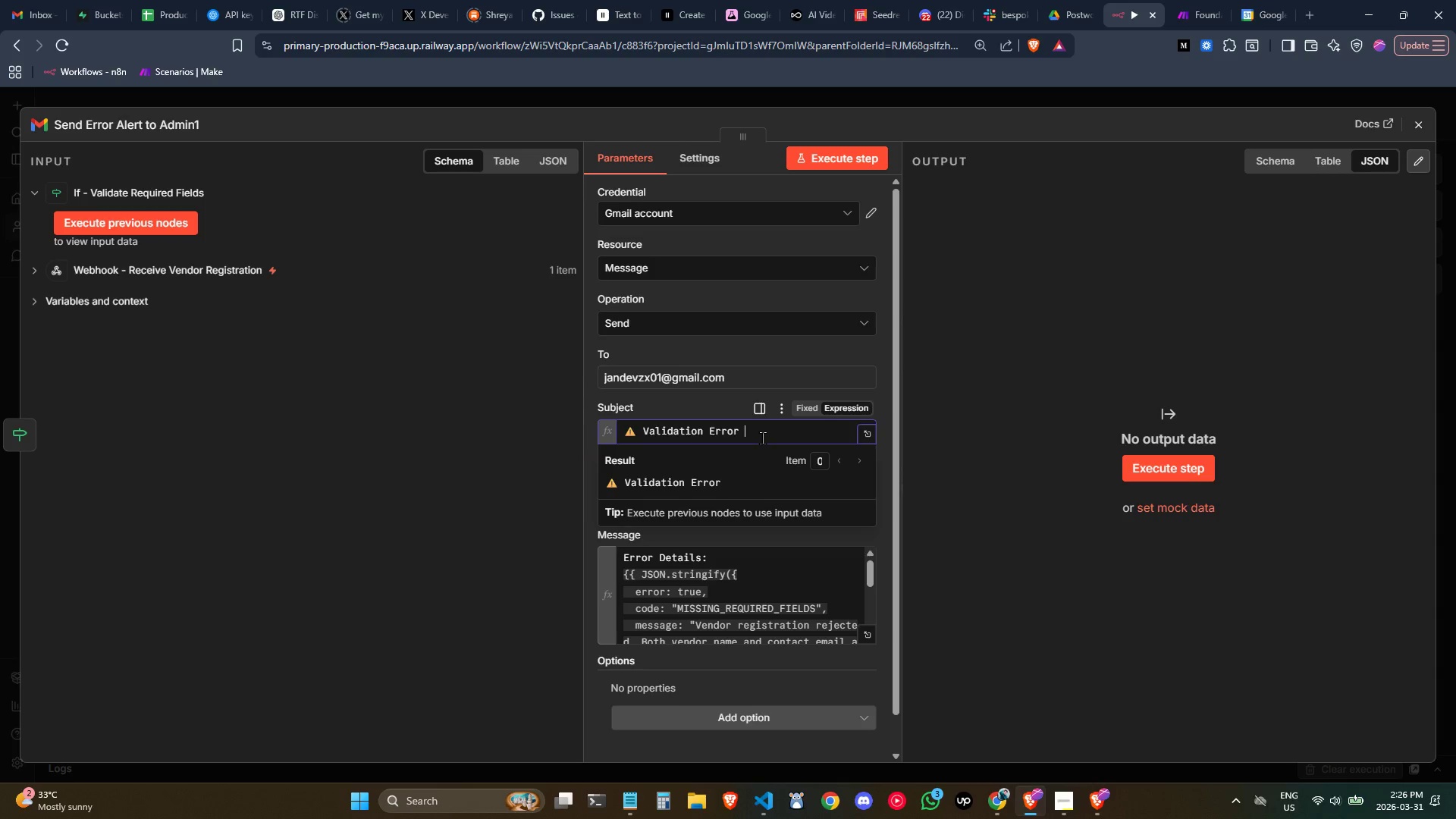 
key(Backspace)
 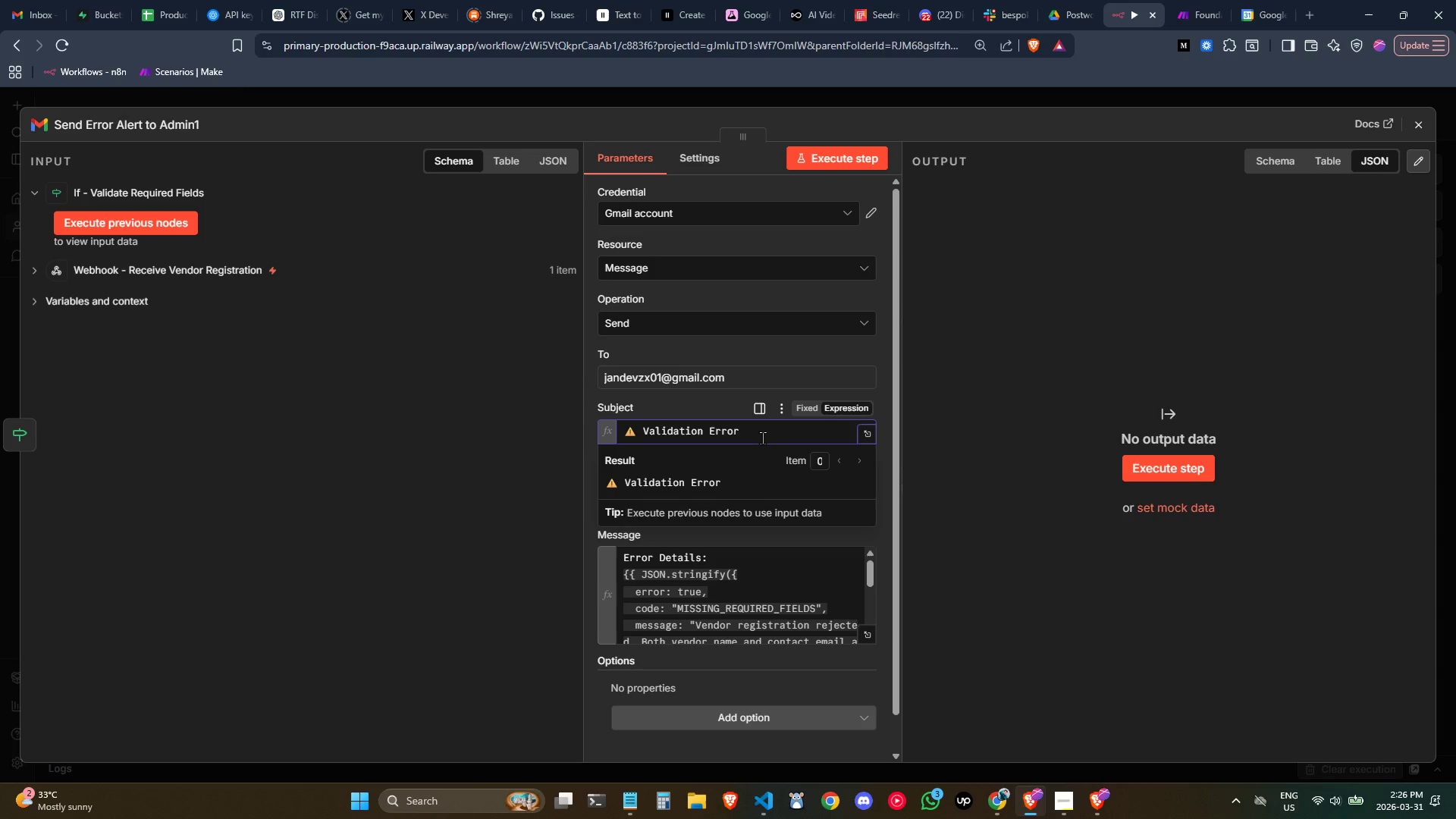 
key(Space)
 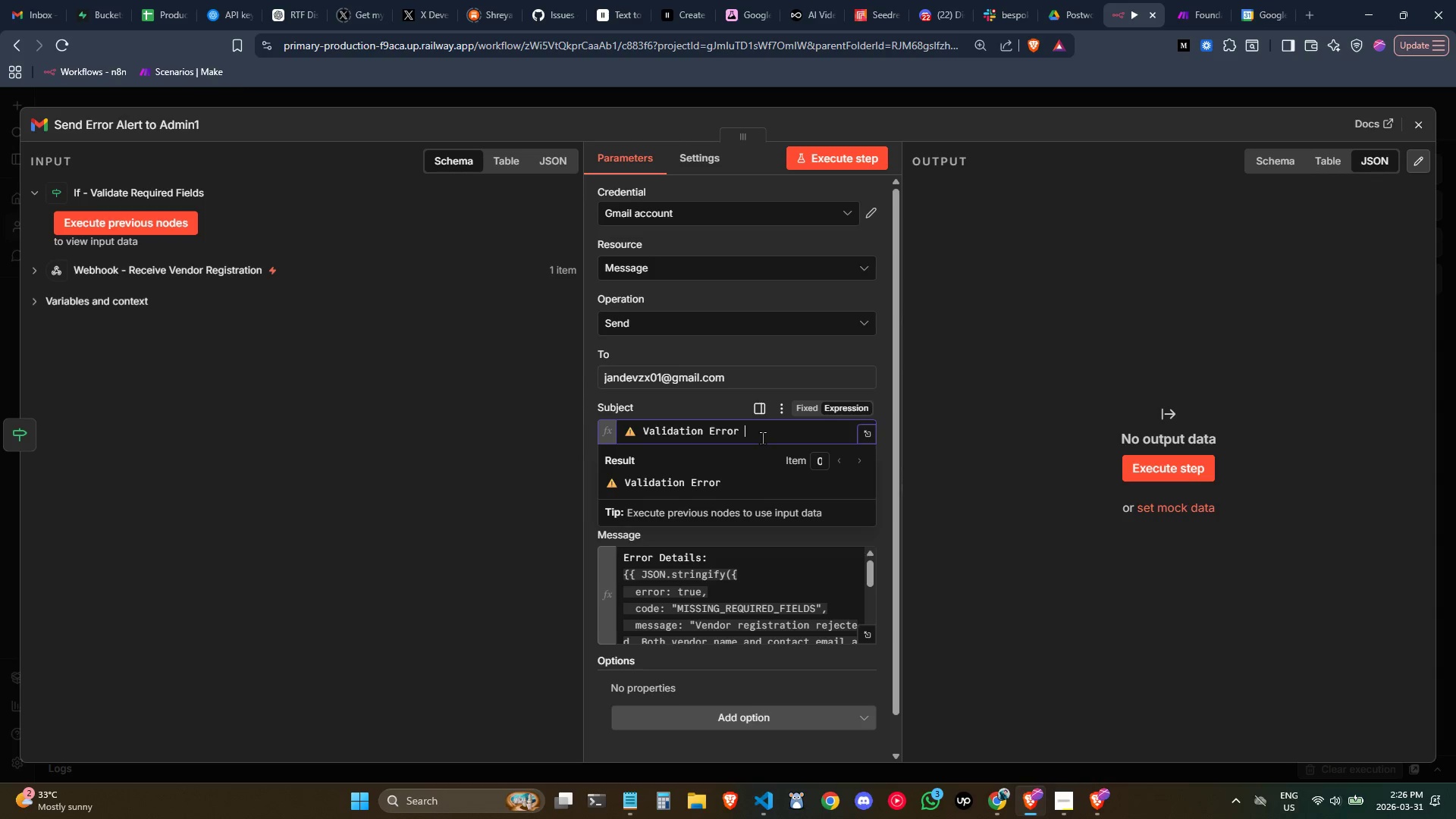 
key(Minus)
 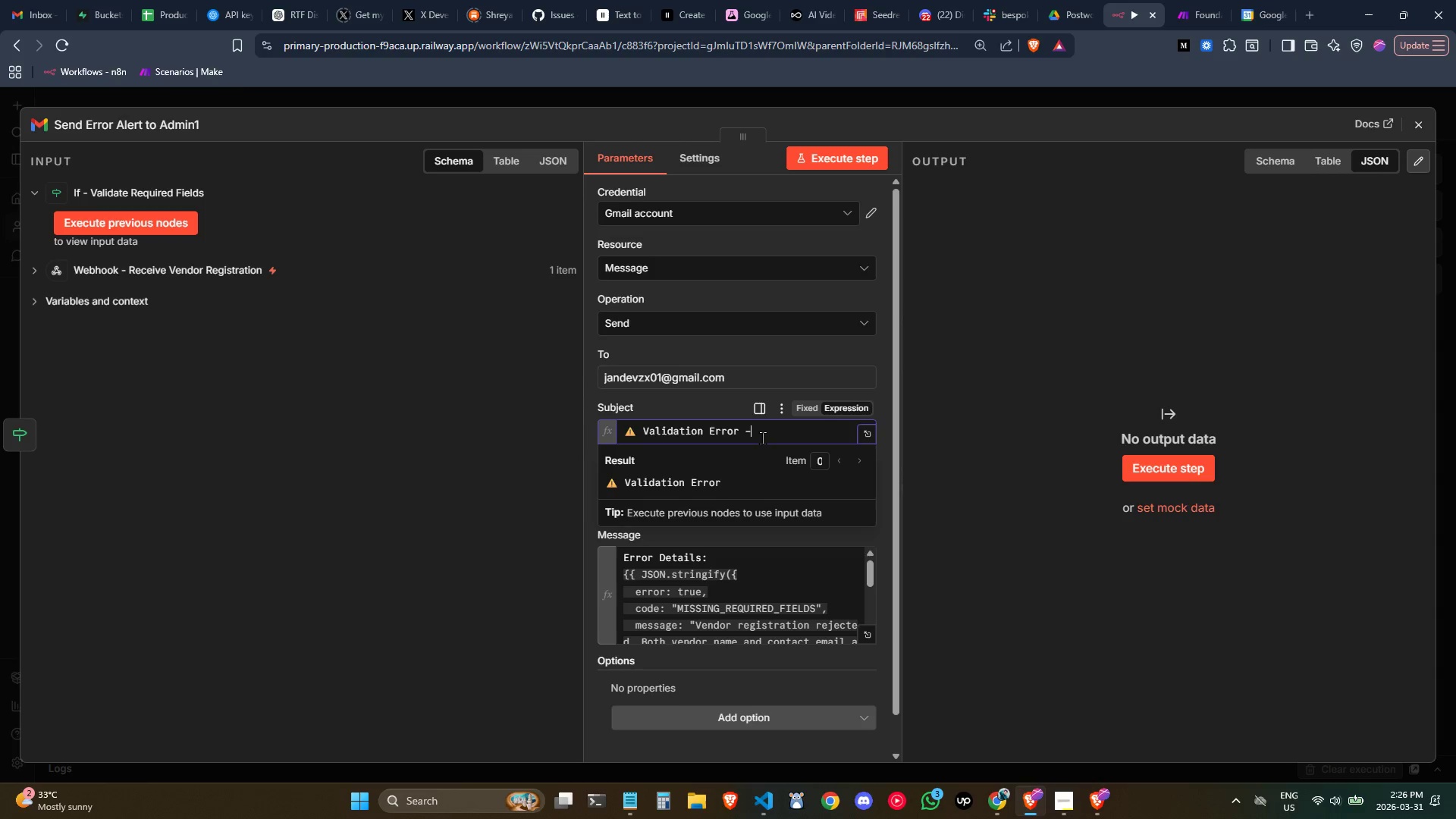 
key(Space)
 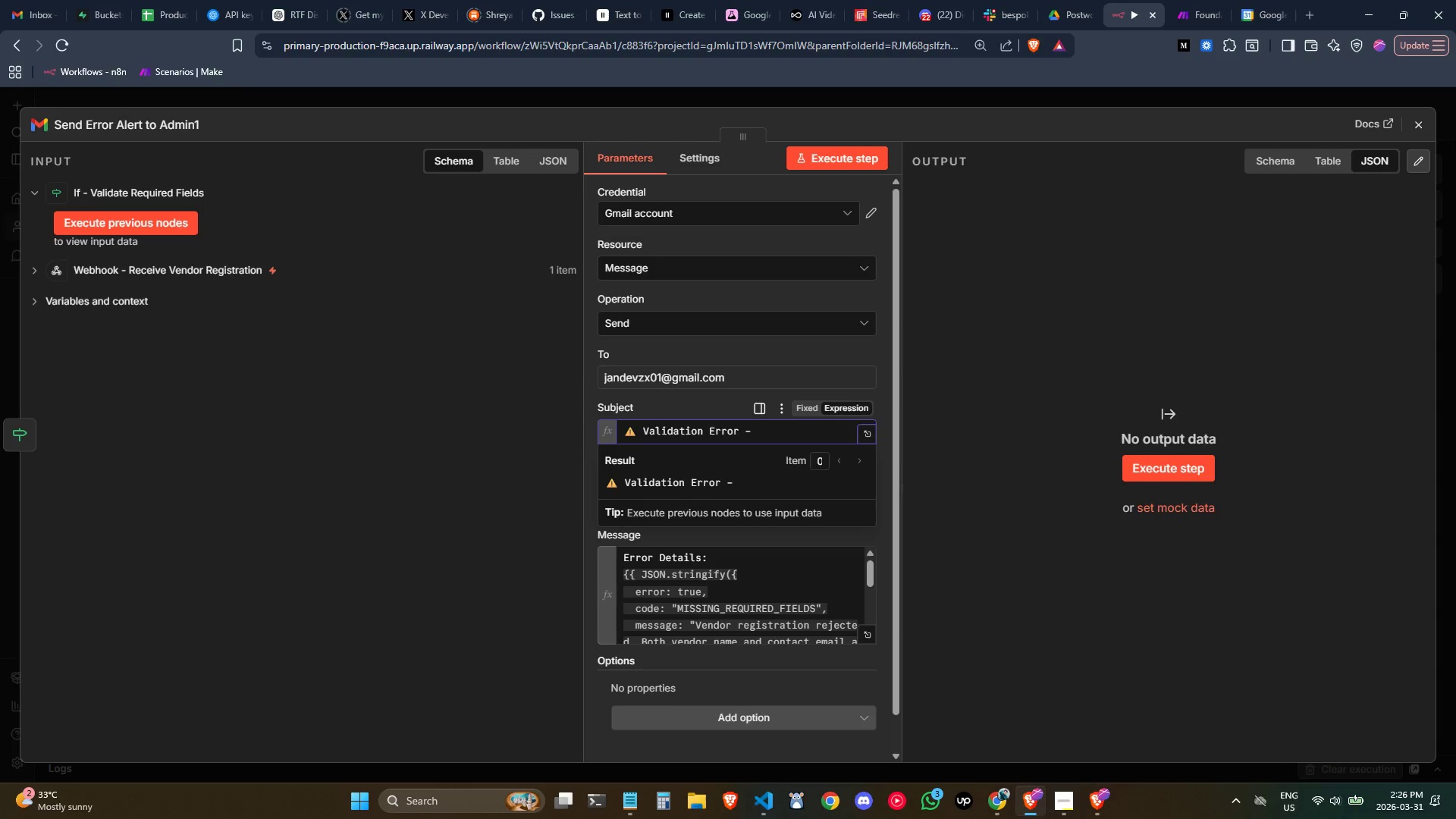 
left_click([1431, 126])
 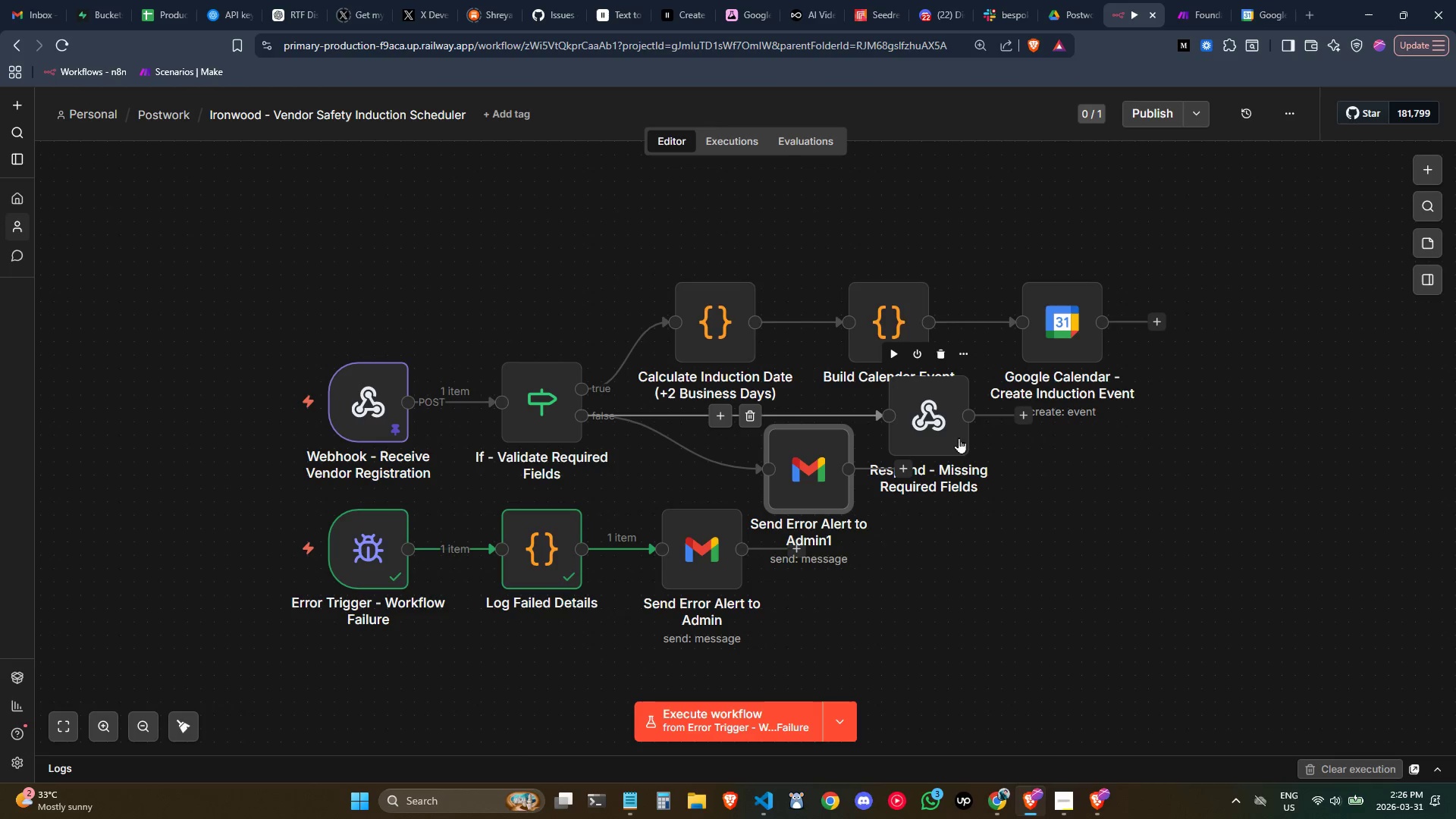 
left_click([936, 361])
 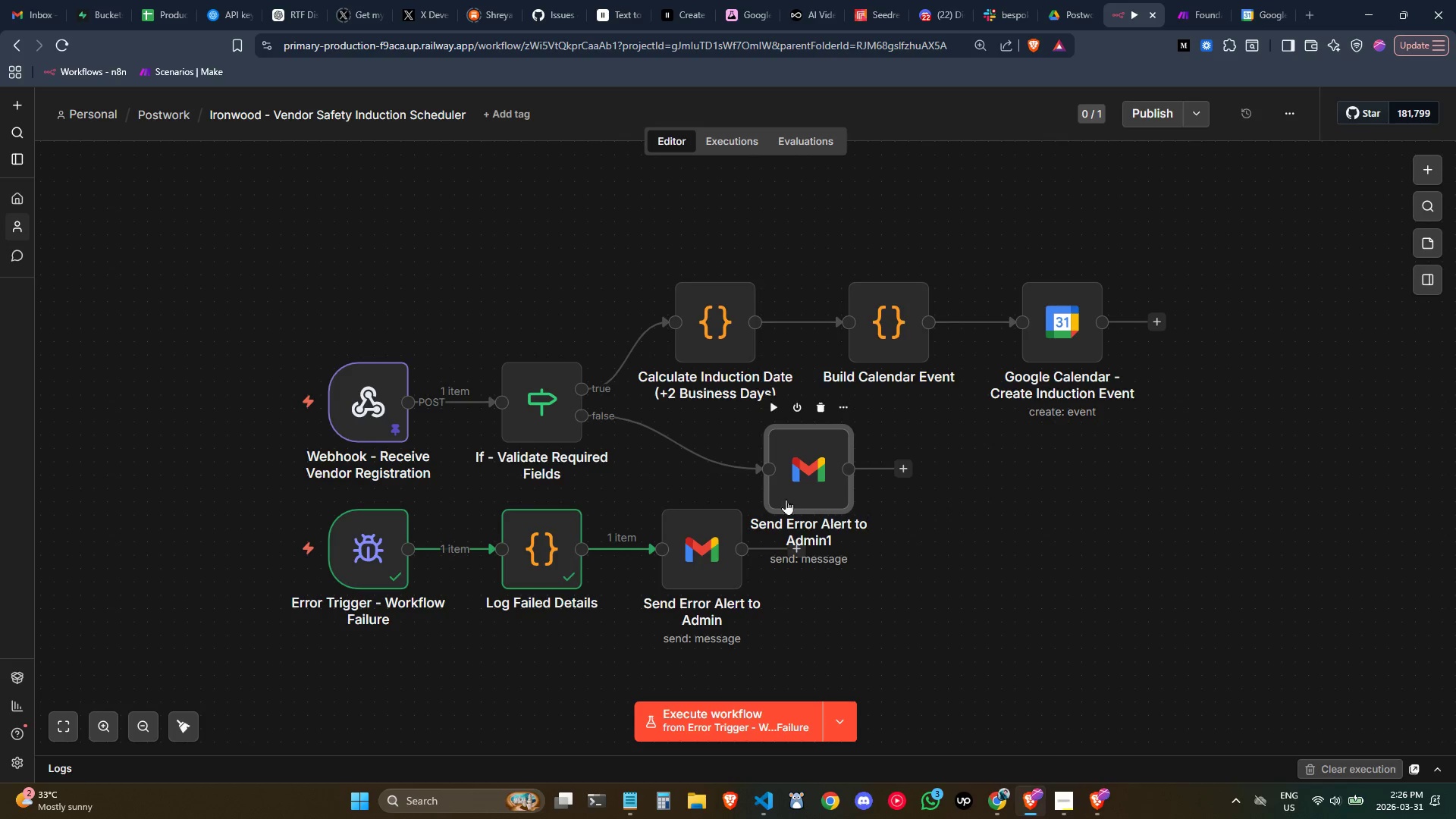 
left_click_drag(start_coordinate=[786, 486], to_coordinate=[782, 469])
 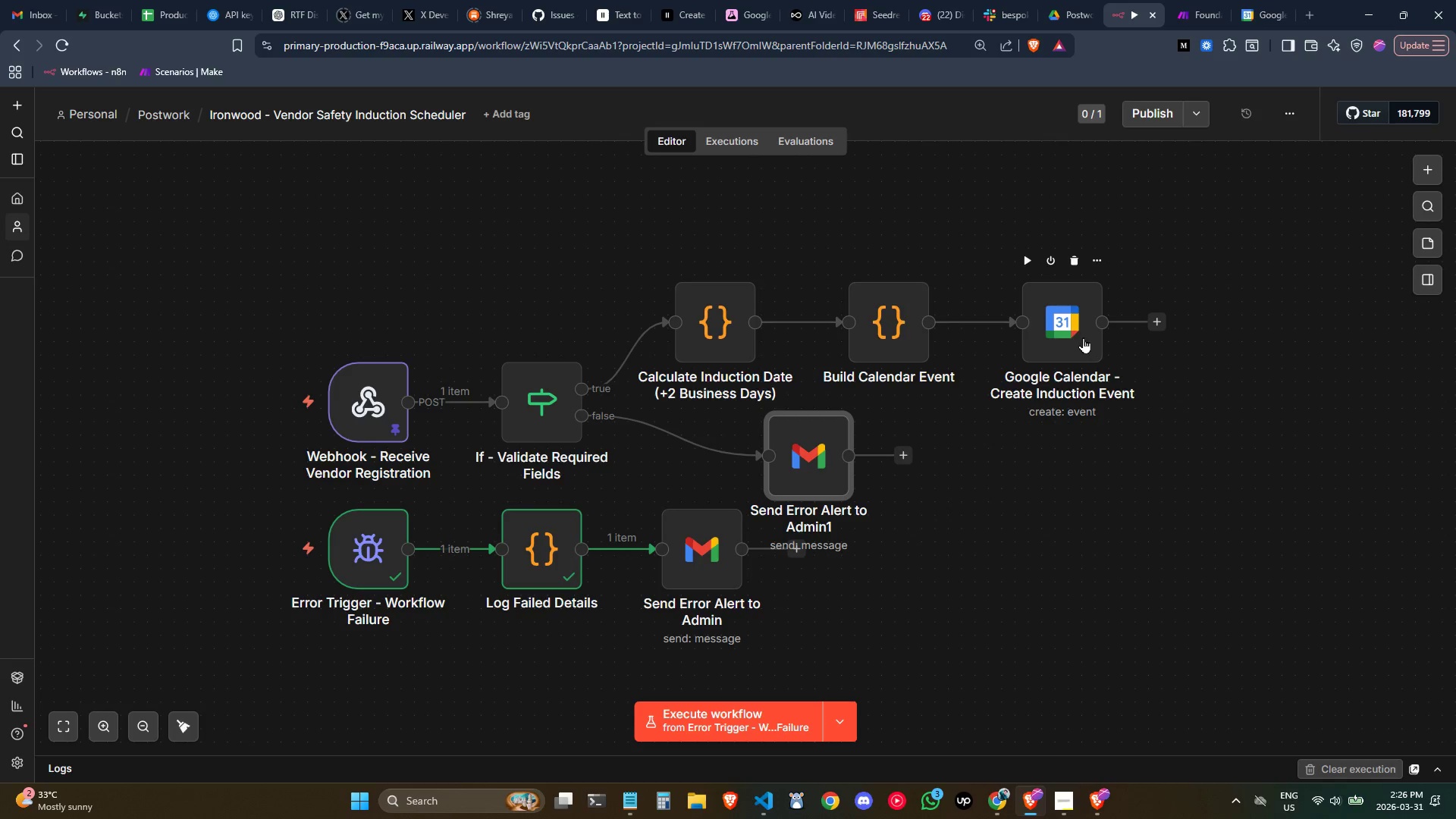 
left_click_drag(start_coordinate=[1067, 327], to_coordinate=[1065, 306])
 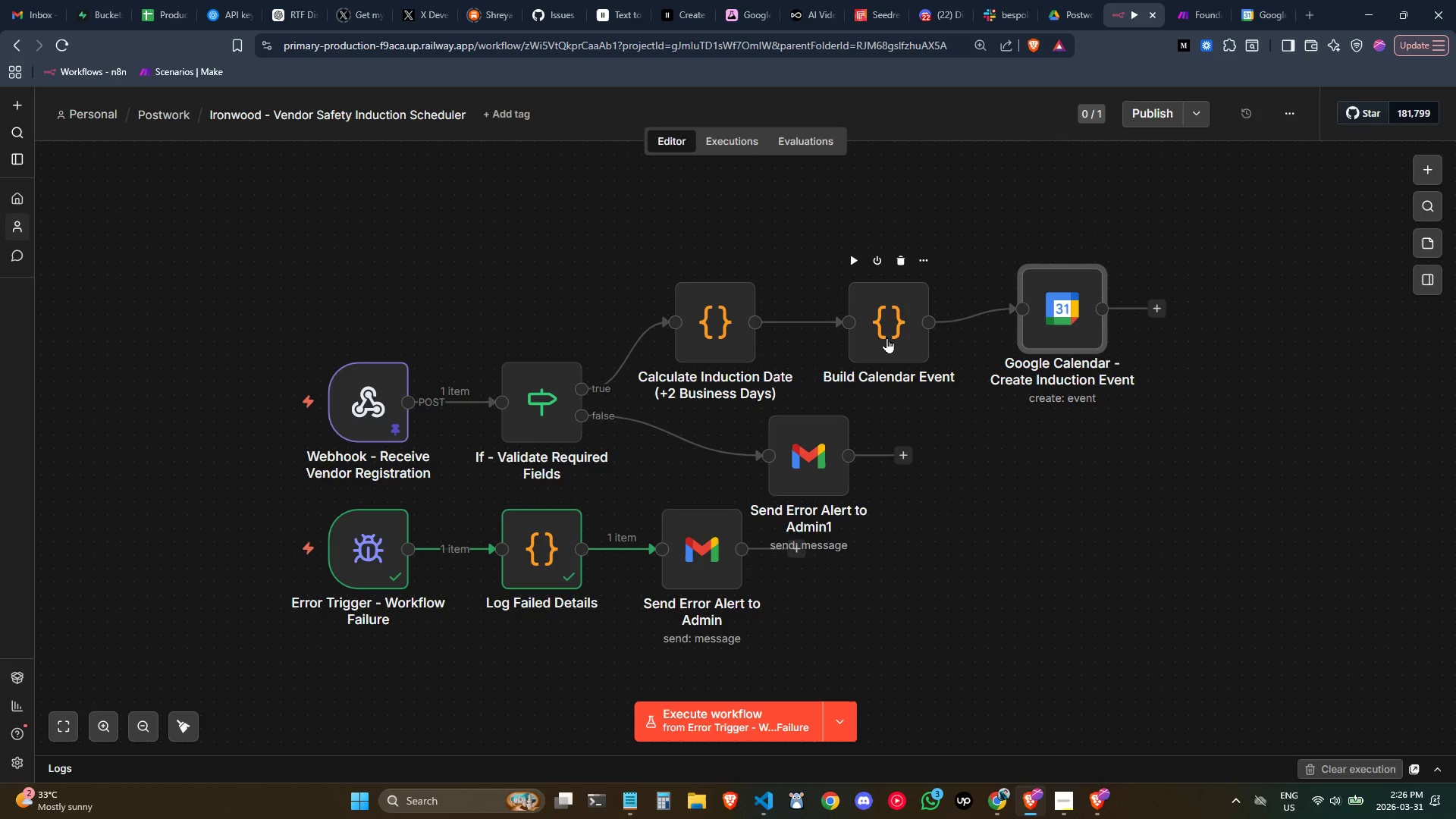 
left_click([886, 337])
 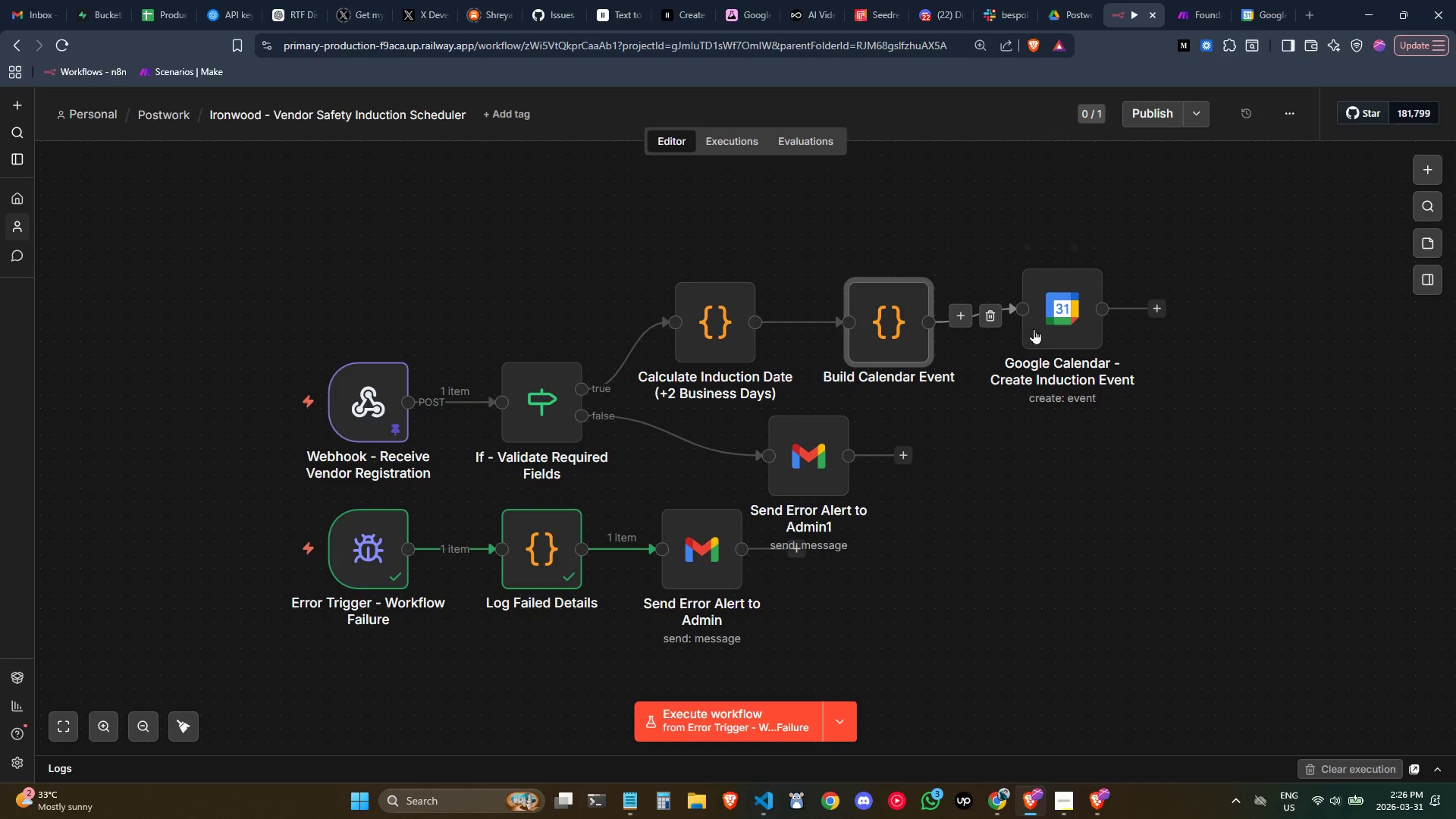 
left_click_drag(start_coordinate=[1050, 325], to_coordinate=[1054, 340])
 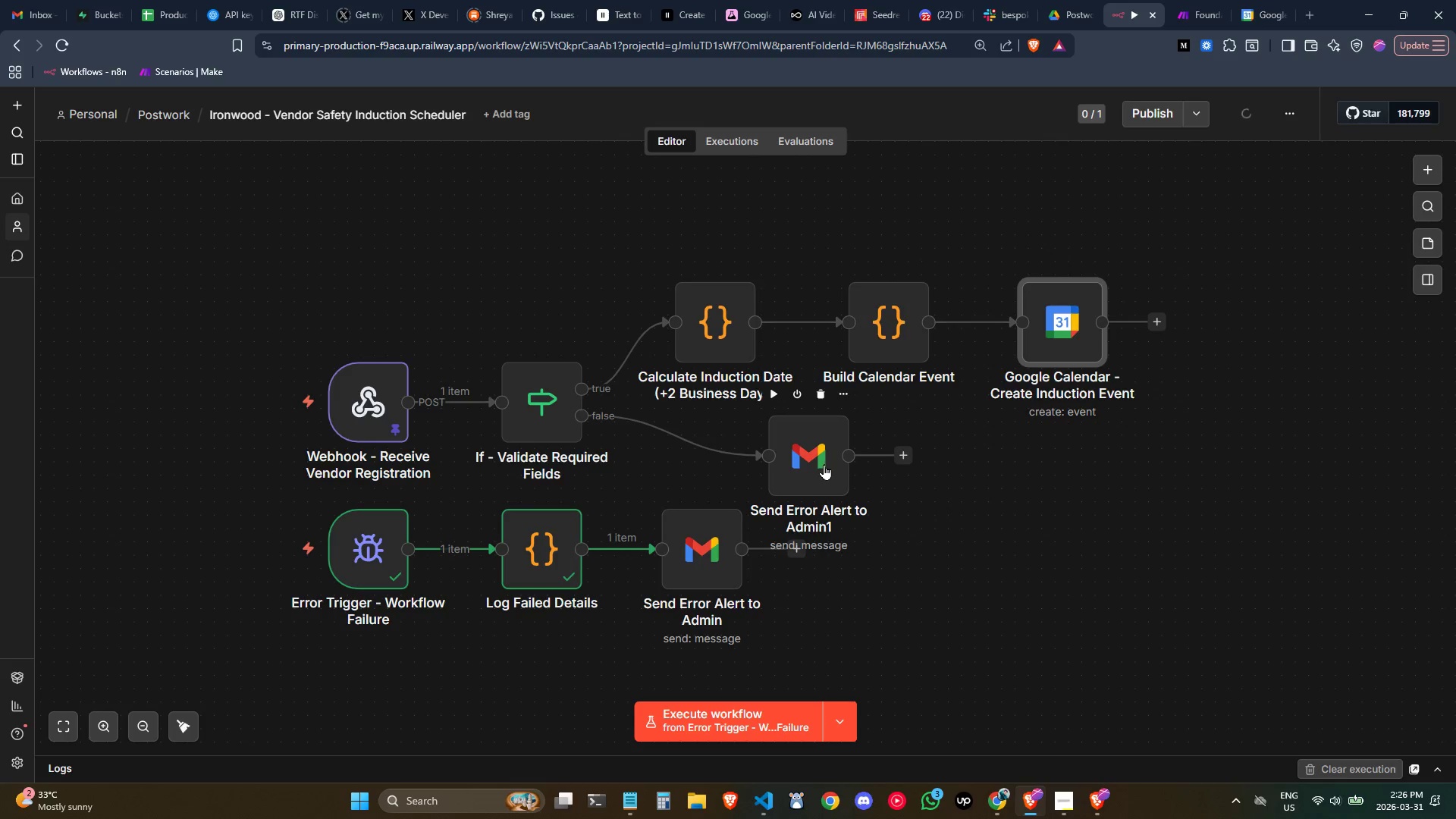 
left_click_drag(start_coordinate=[823, 463], to_coordinate=[821, 453])
 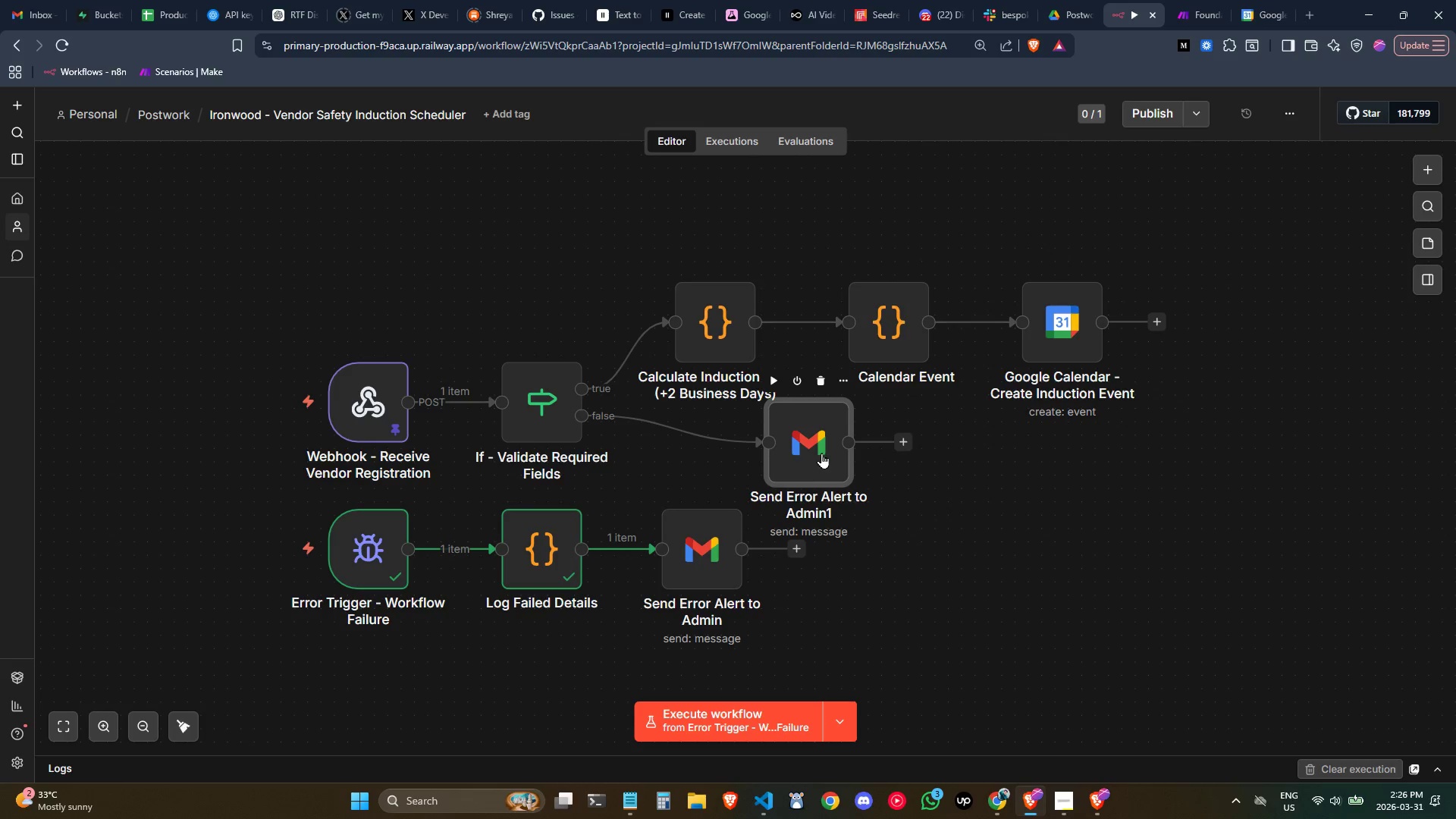 
left_click_drag(start_coordinate=[820, 452], to_coordinate=[817, 466])
 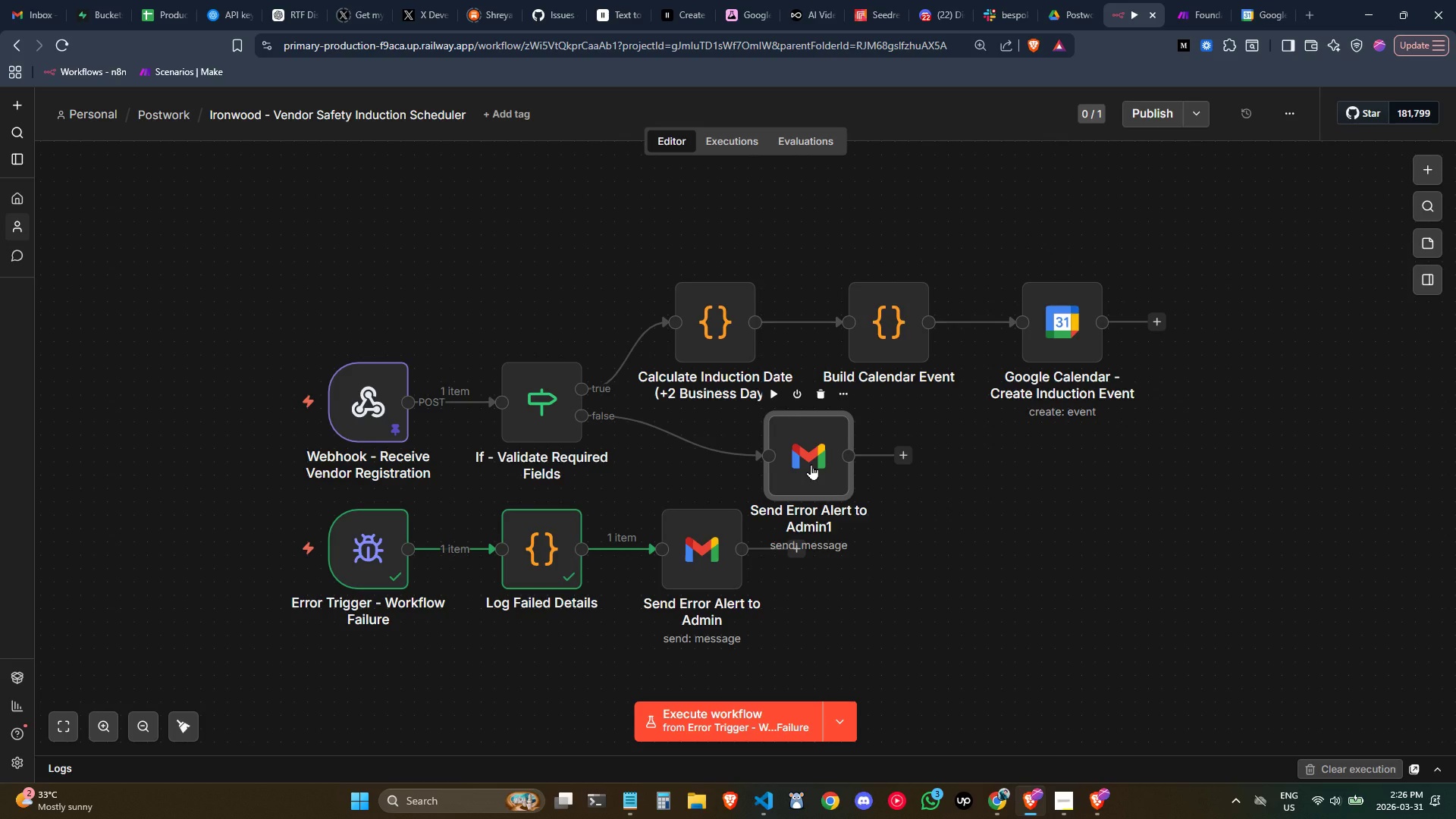 
double_click([811, 464])
 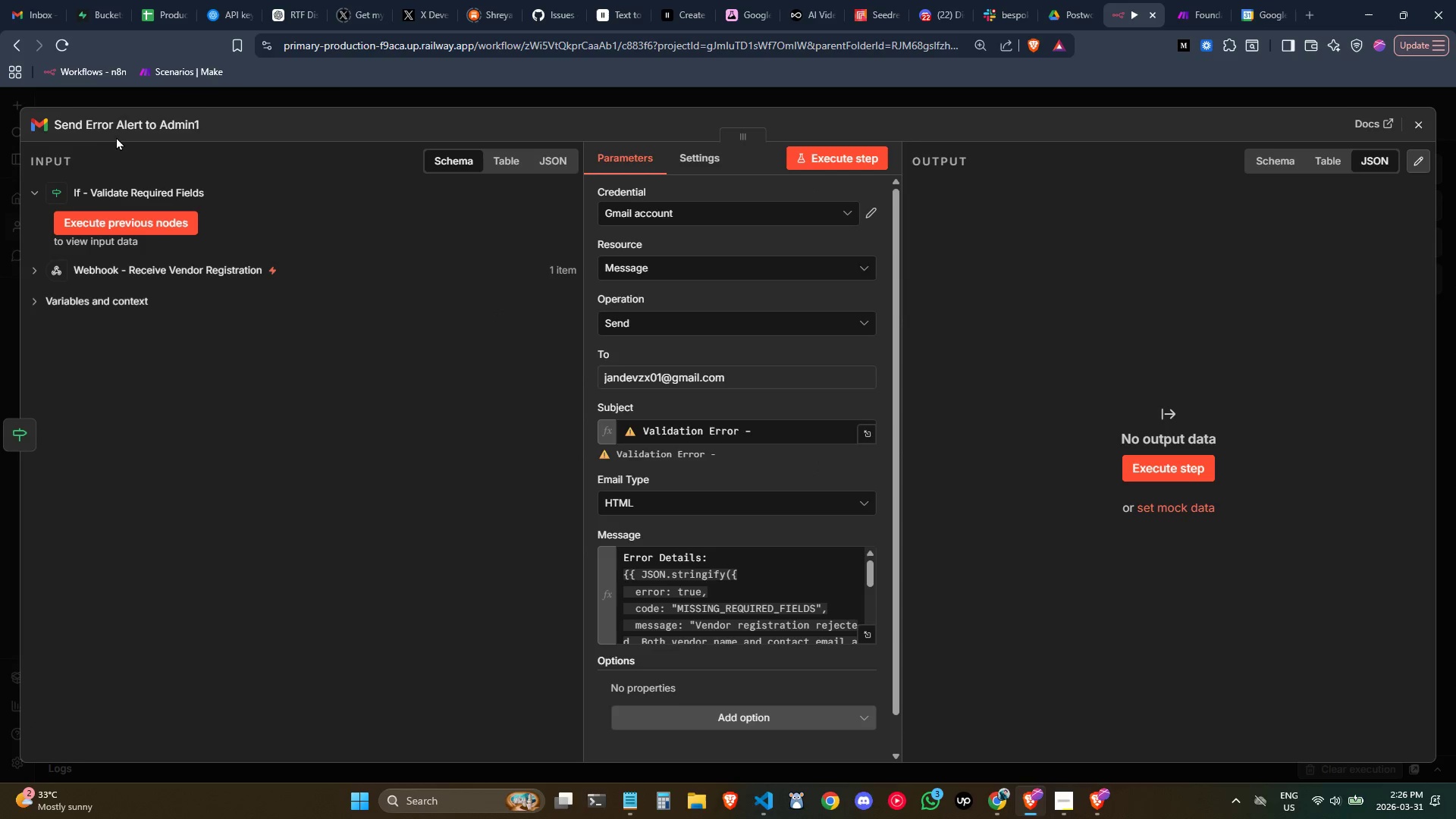 
left_click([111, 132])
 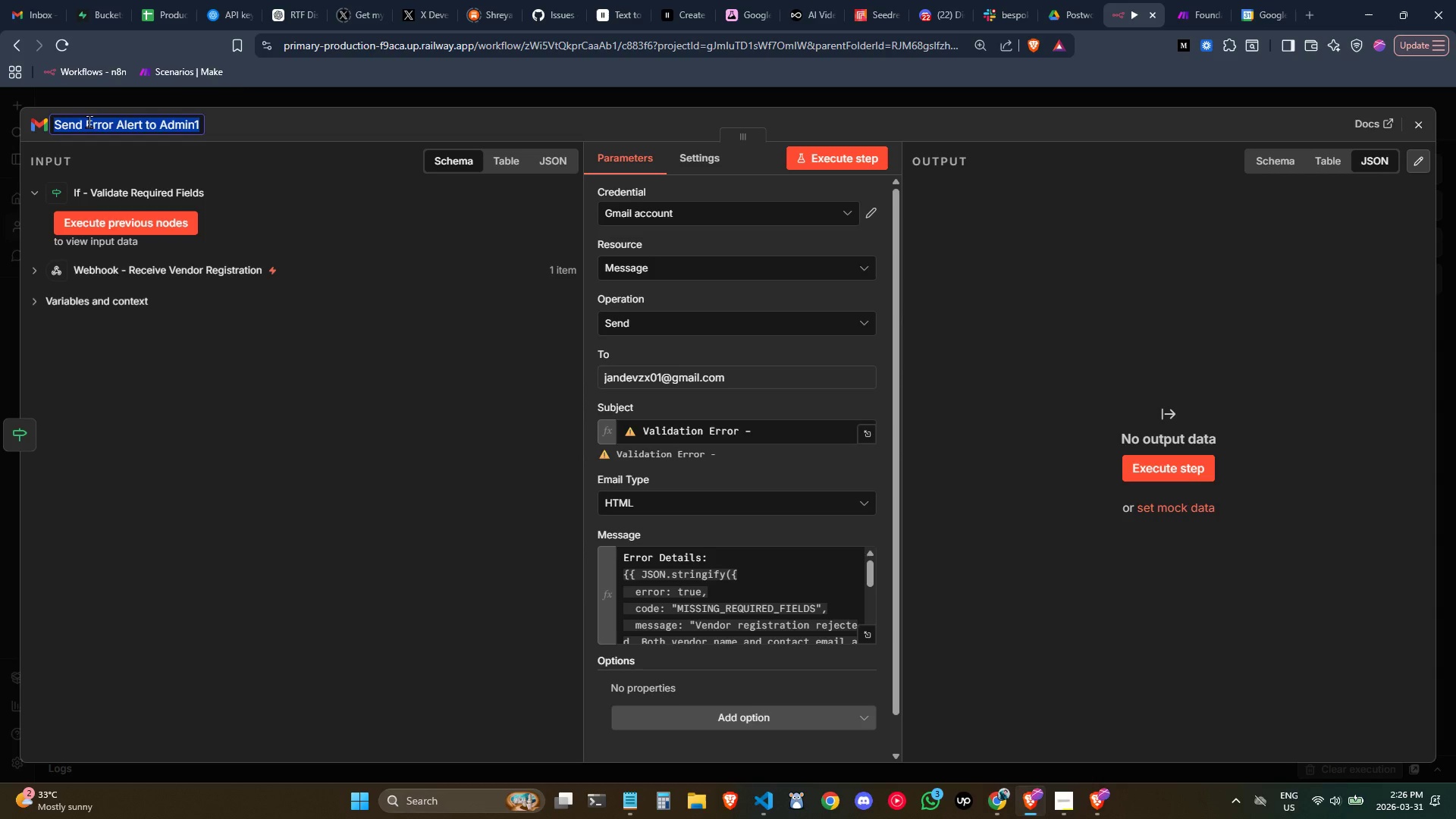 
left_click([86, 121])
 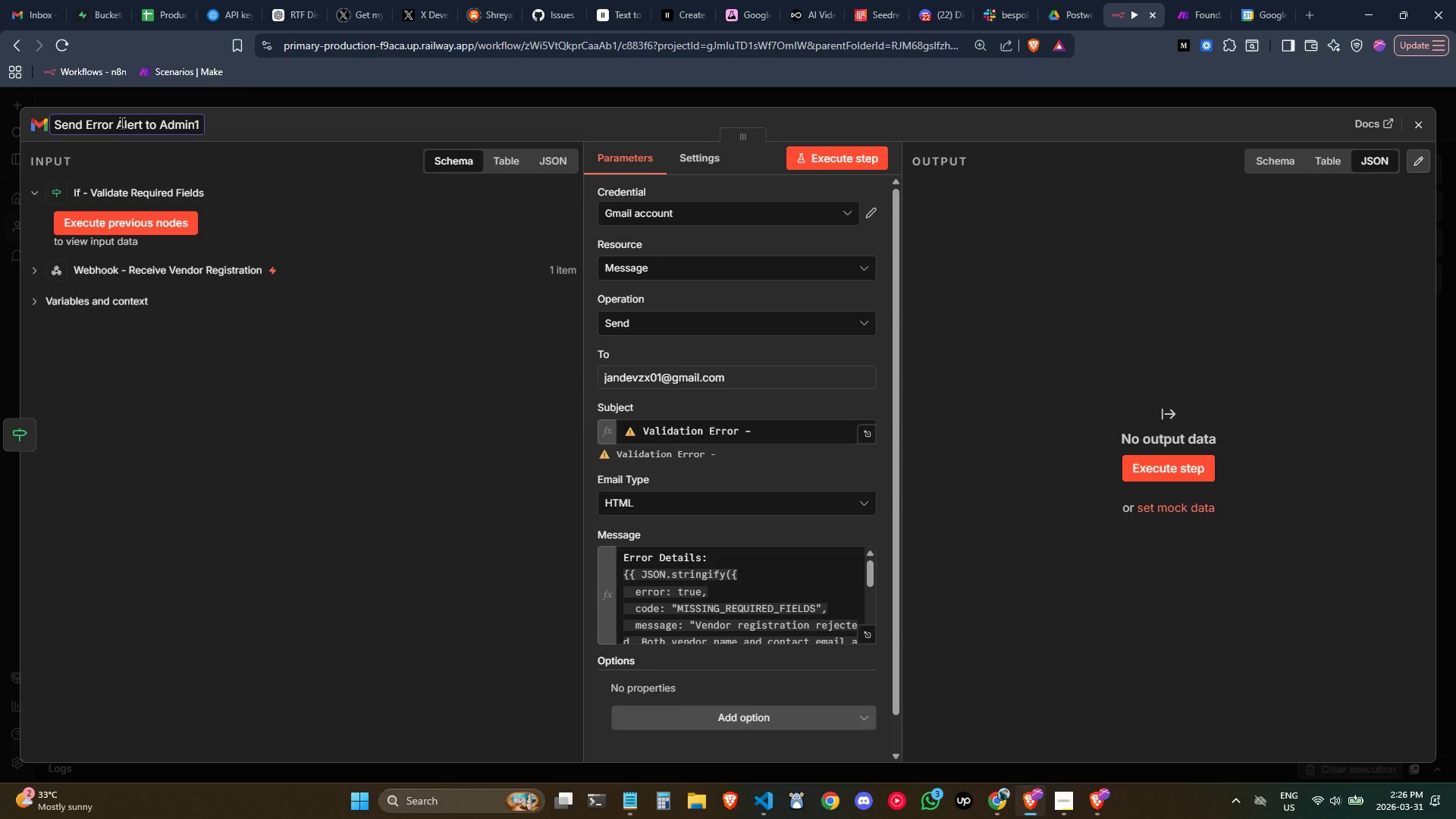 
type(Validation )
 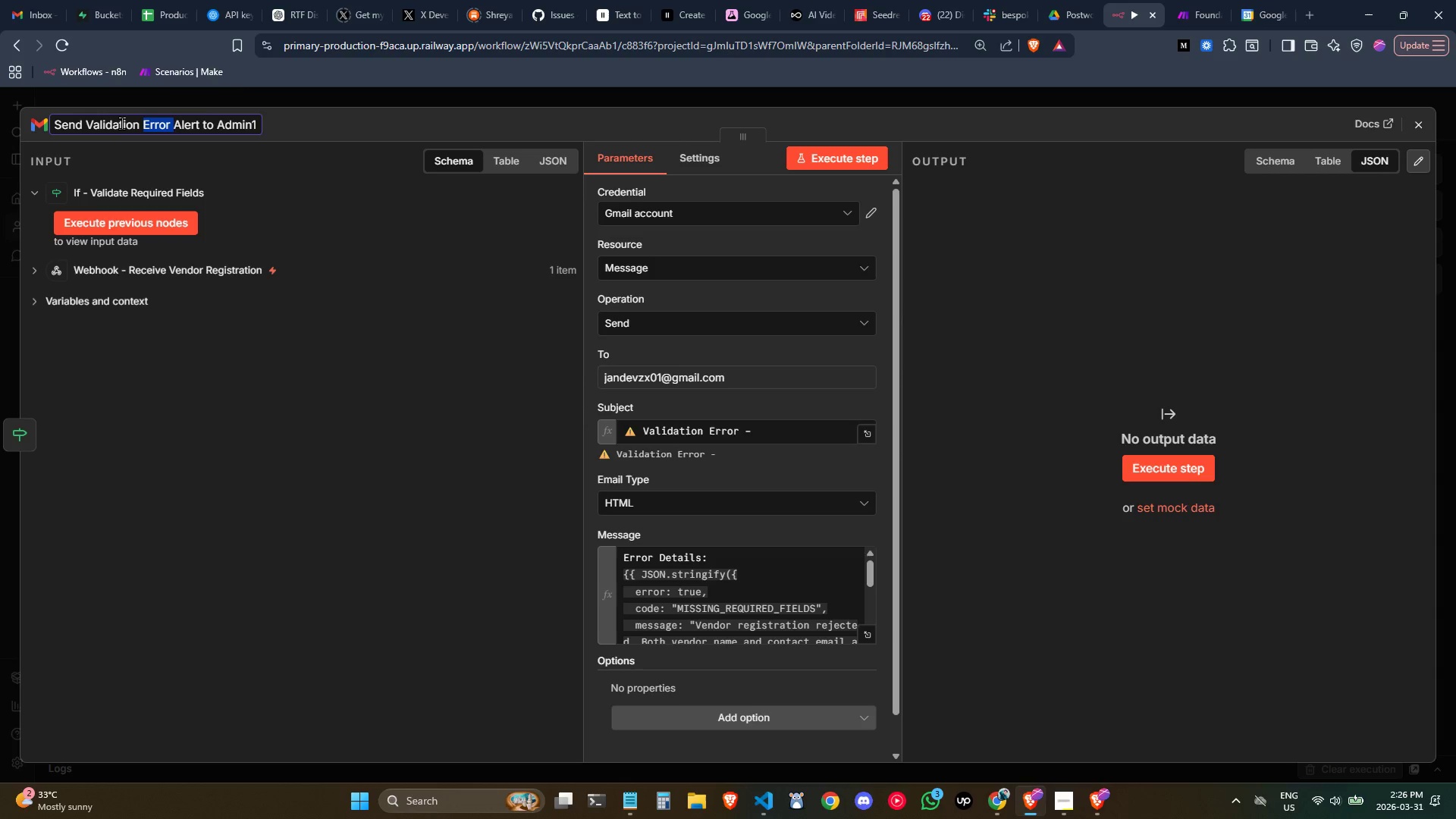 
key(Control+Shift+ShiftLeft)
 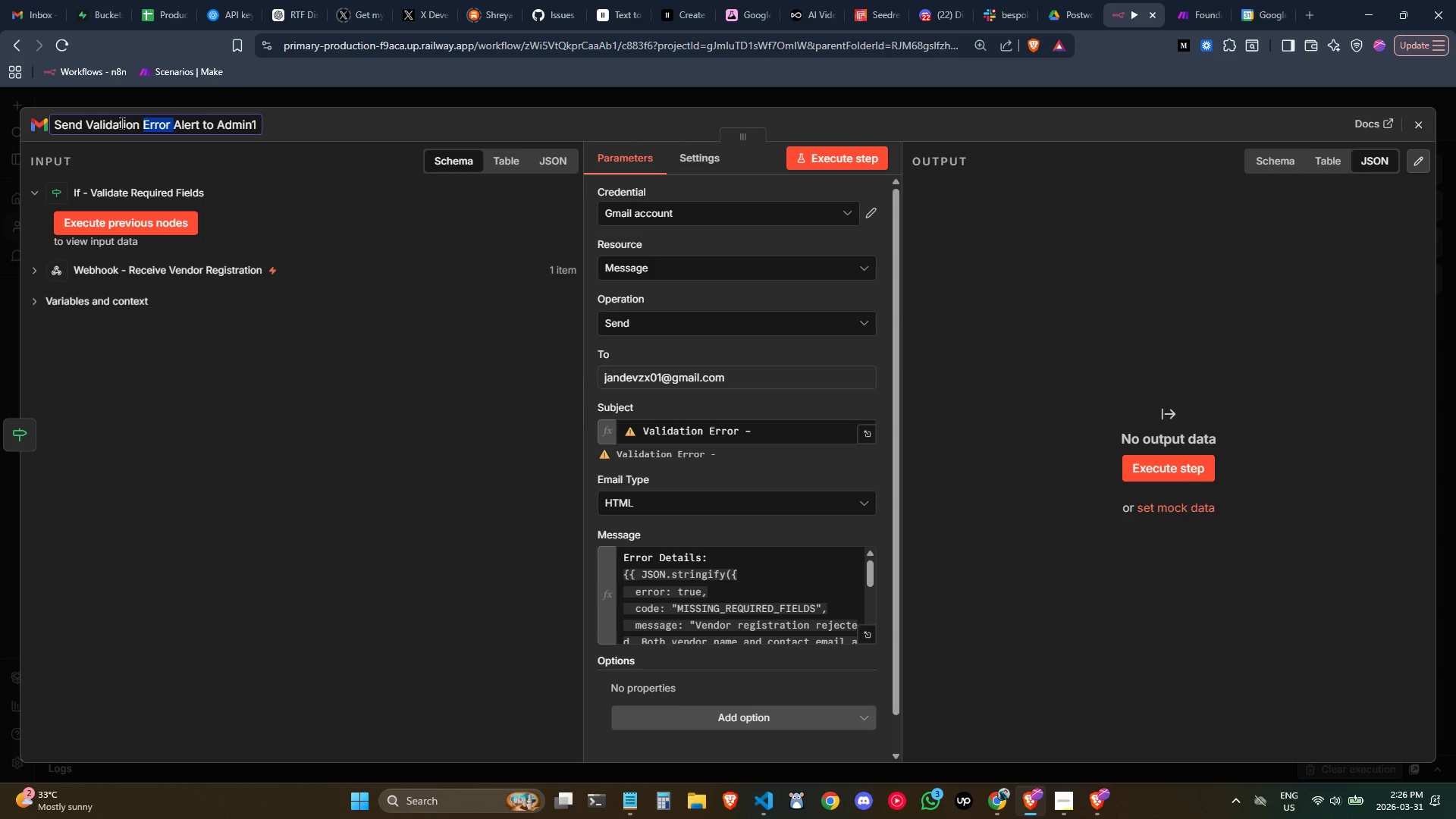 
key(Control+Shift+ArrowRight)
 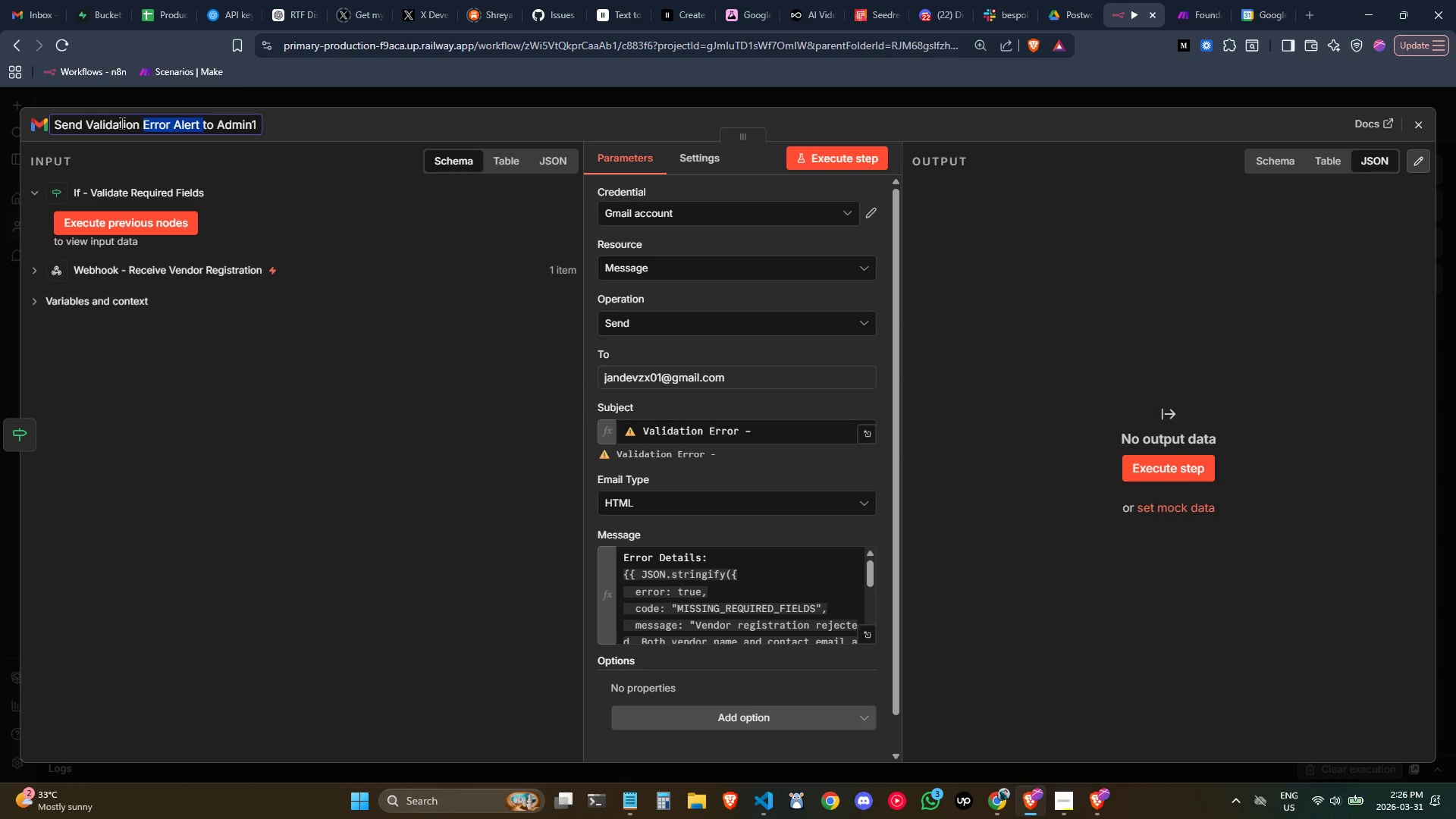 
key(Control+Shift+ArrowRight)
 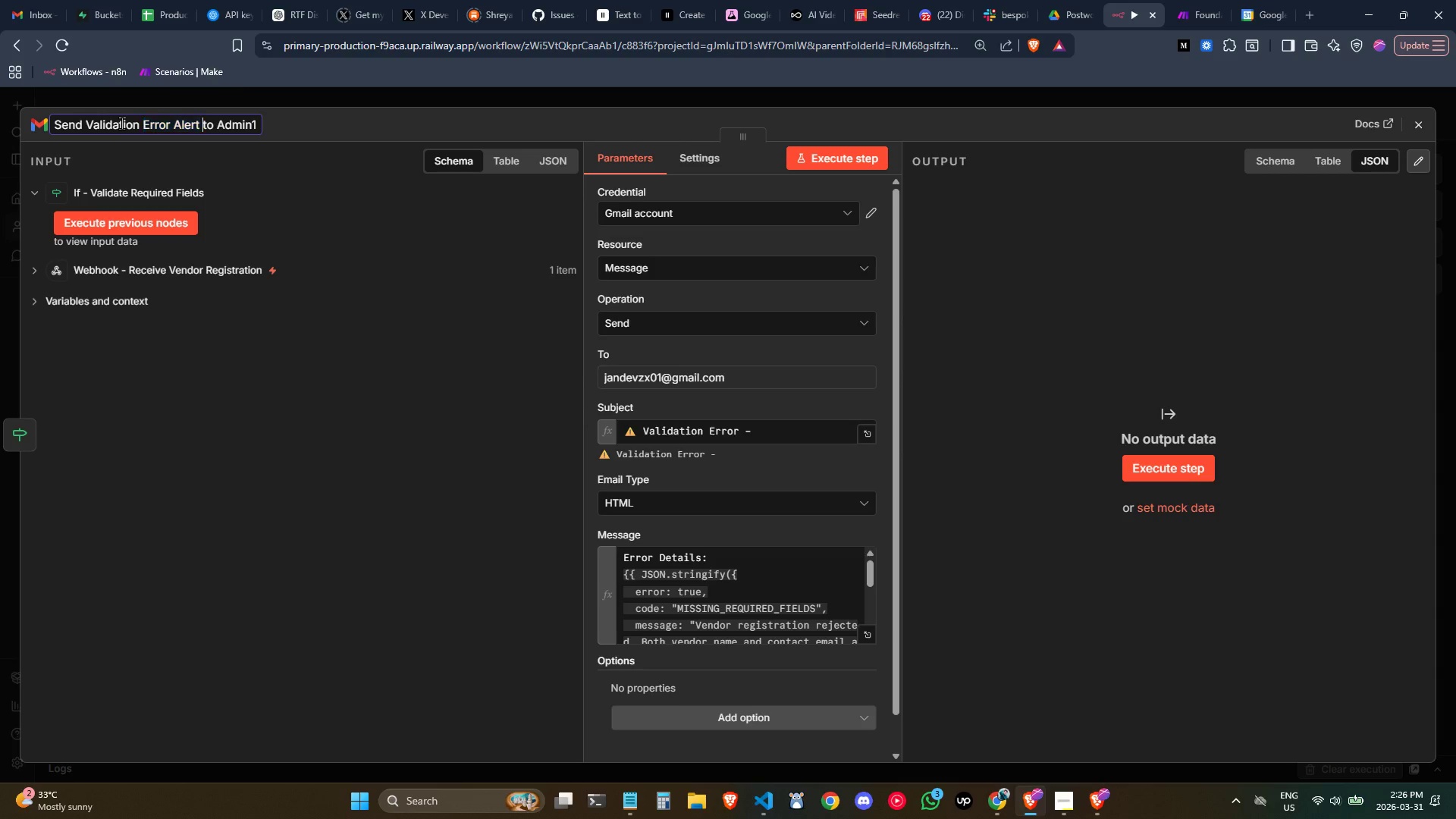 
key(ArrowRight)
 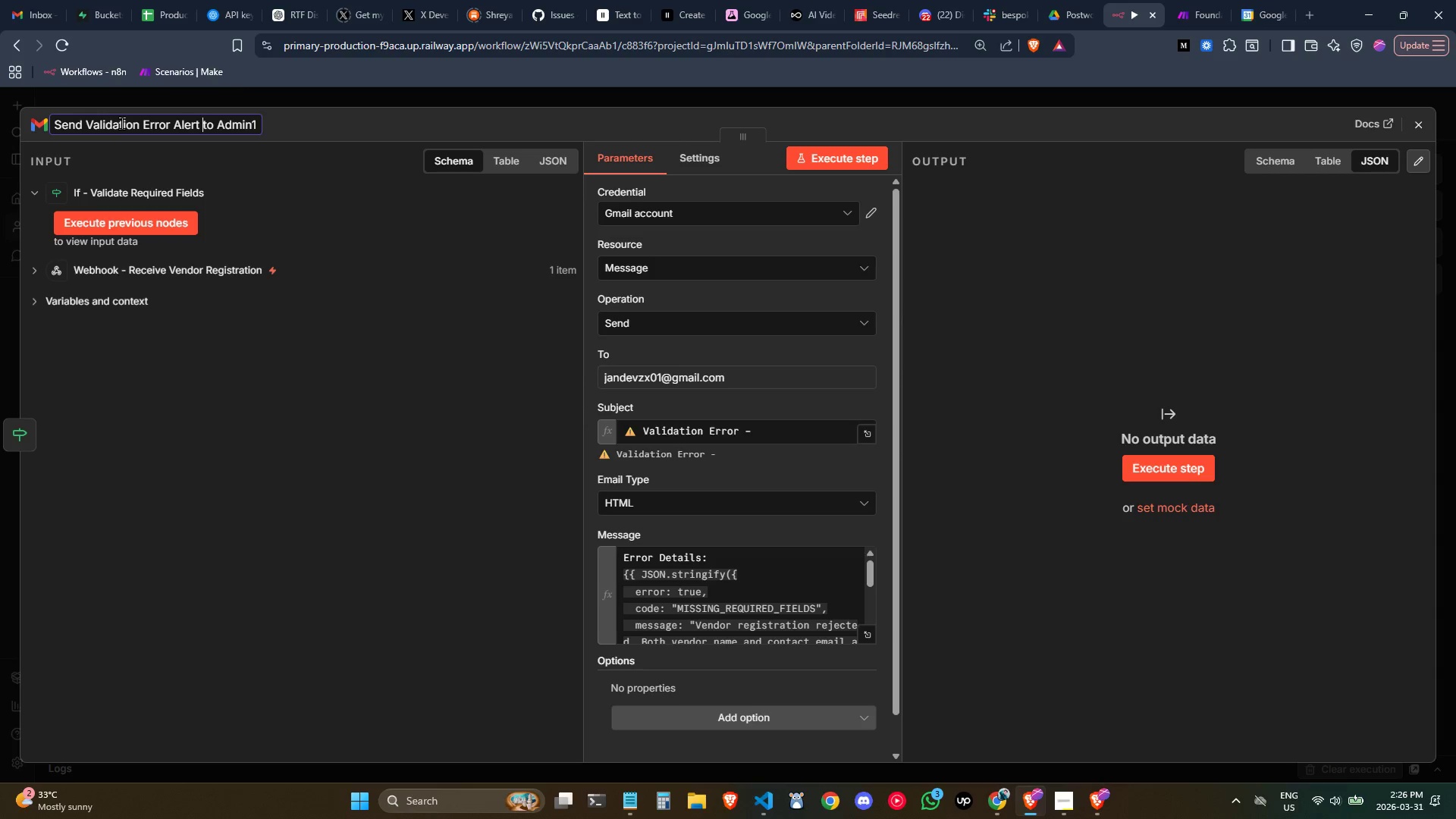 
key(ArrowRight)
 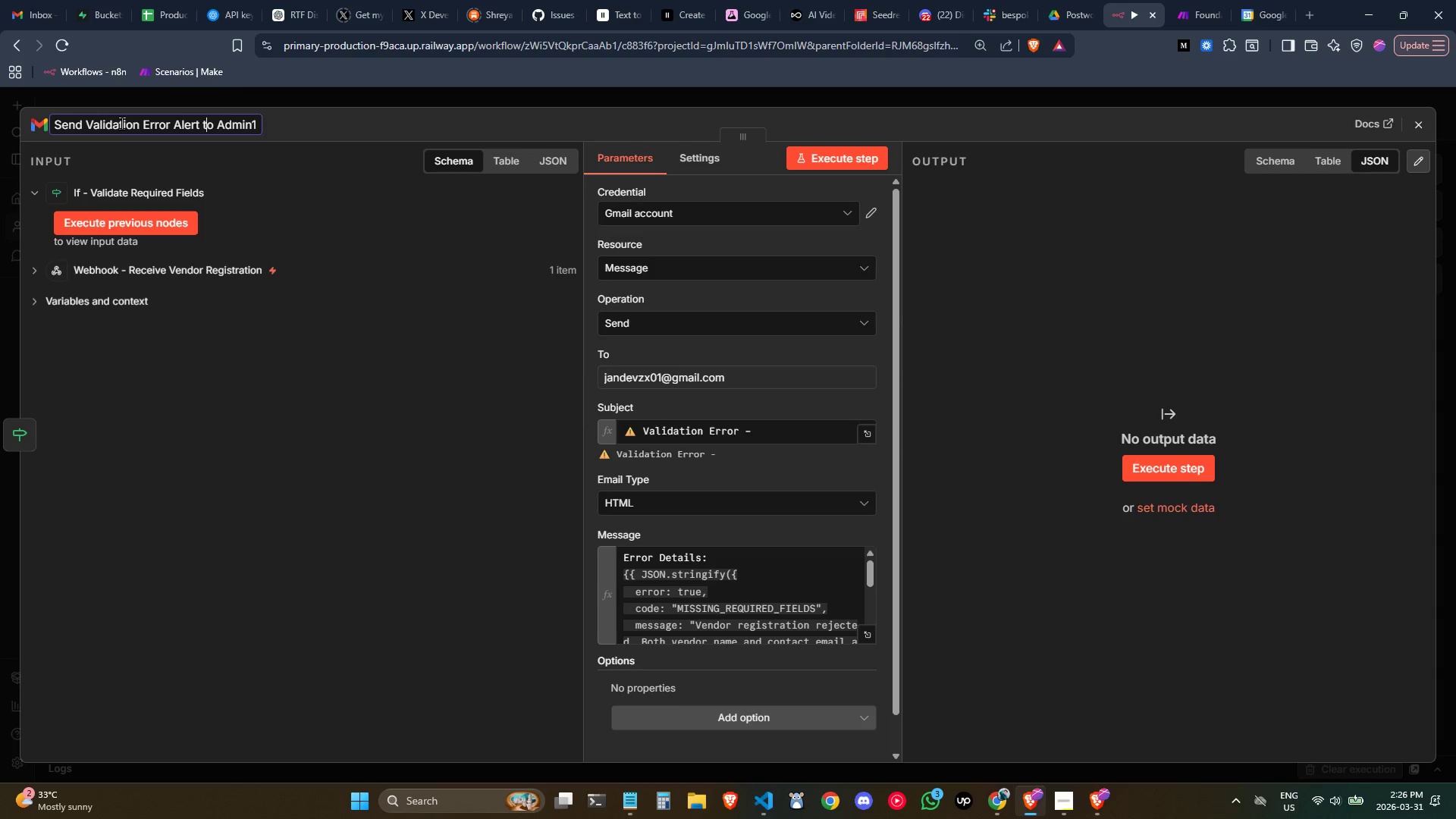 
key(ArrowRight)
 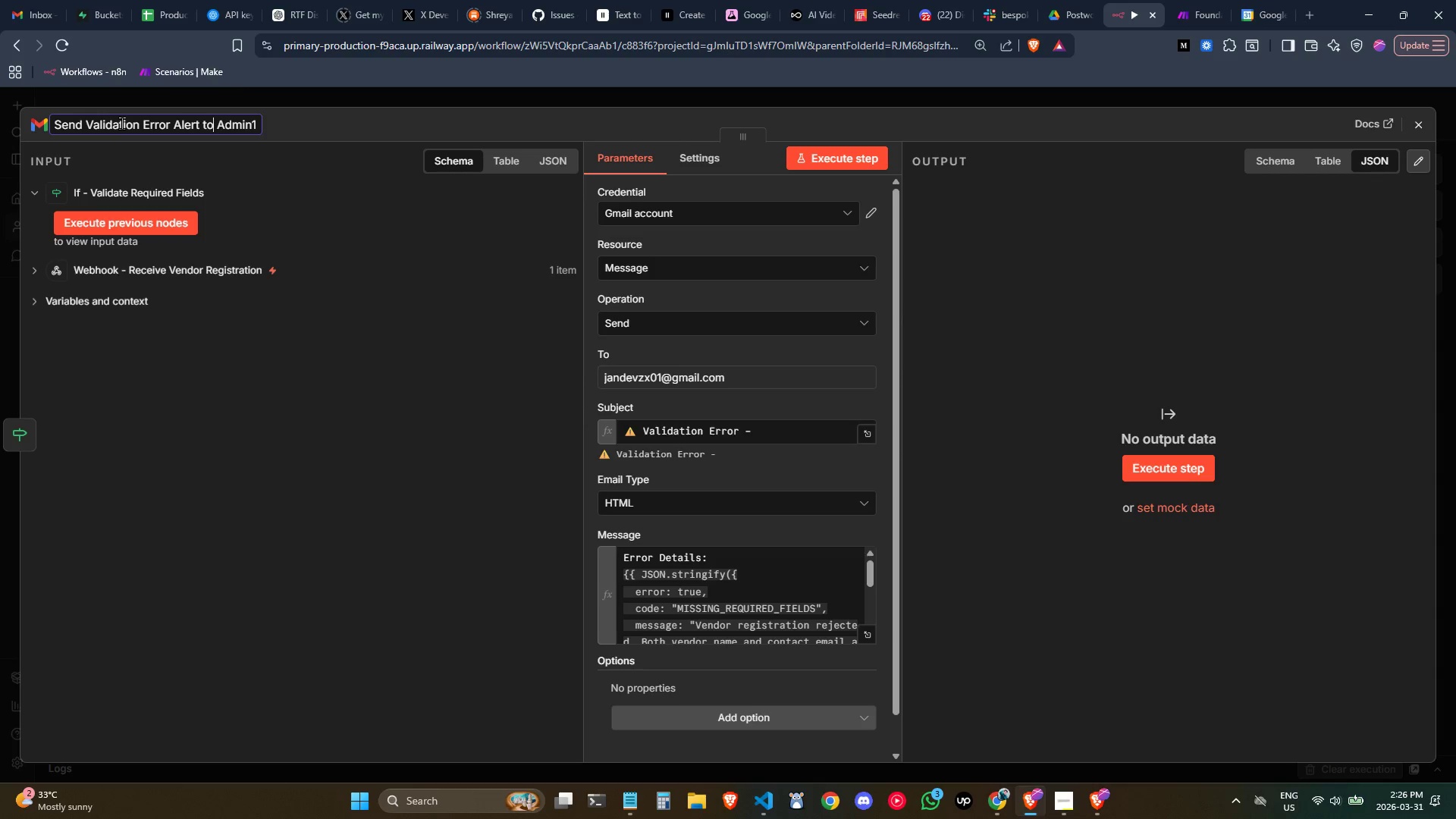 
key(ArrowRight)
 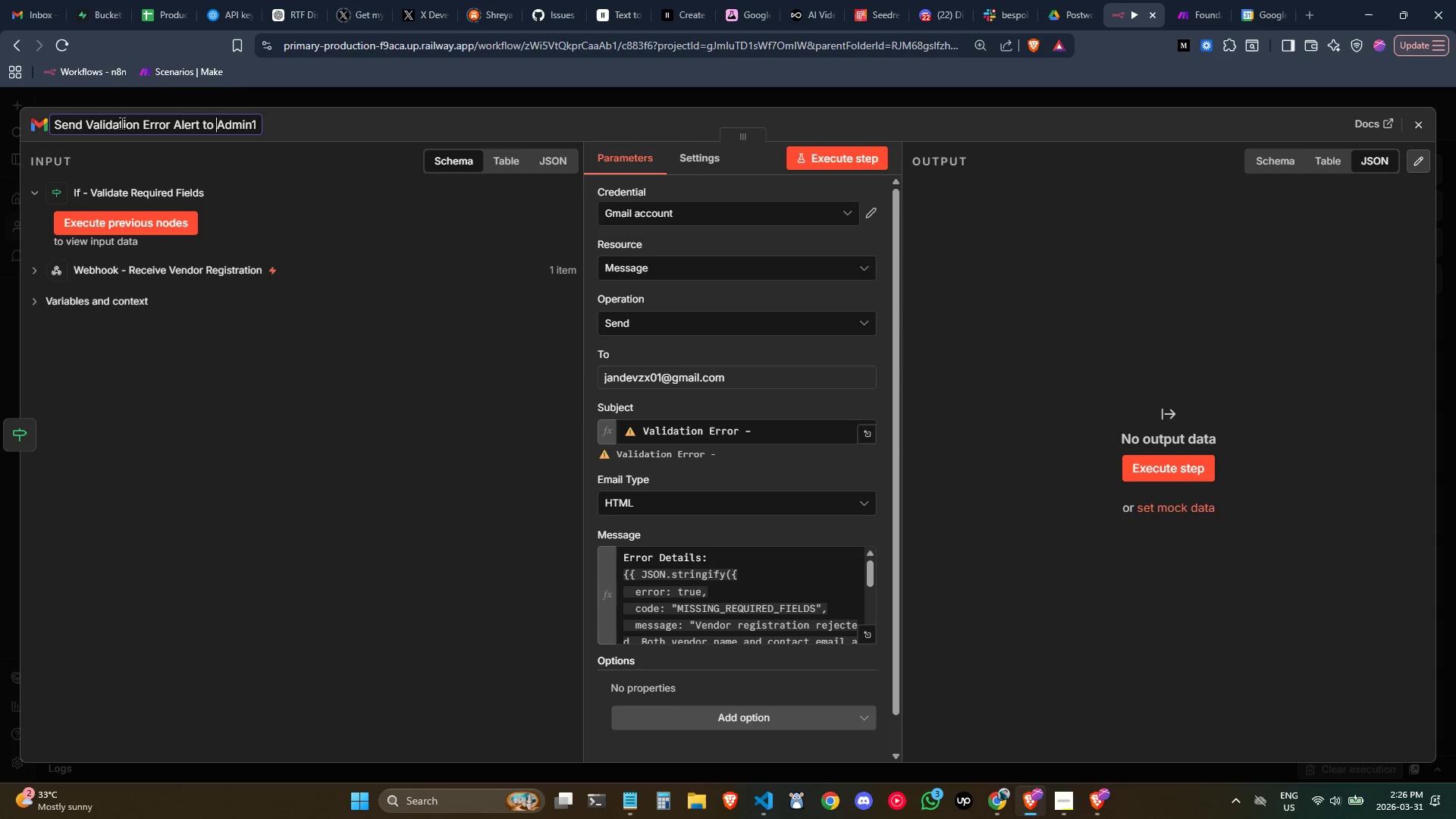 
key(ArrowRight)
 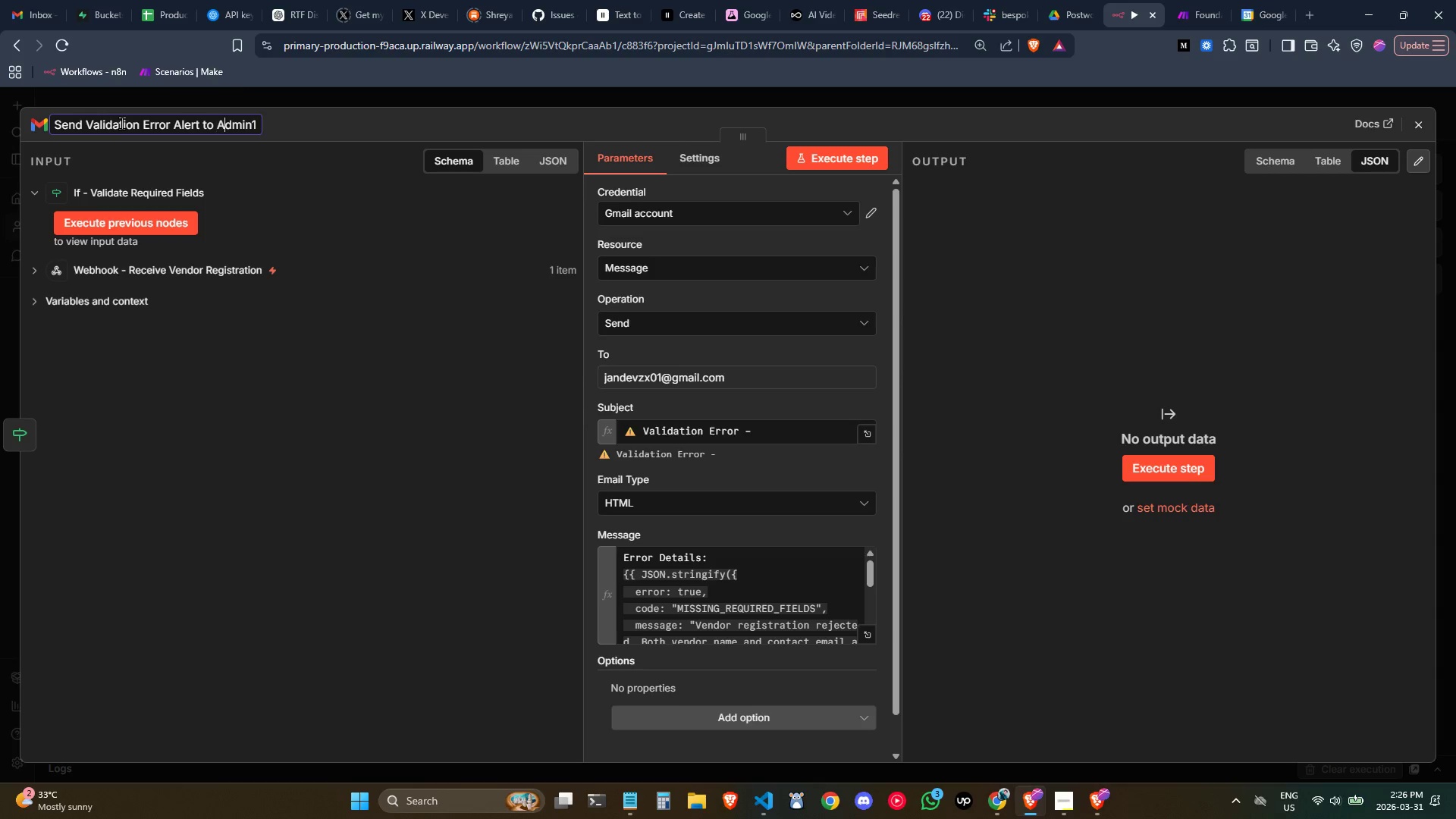 
key(ArrowRight)
 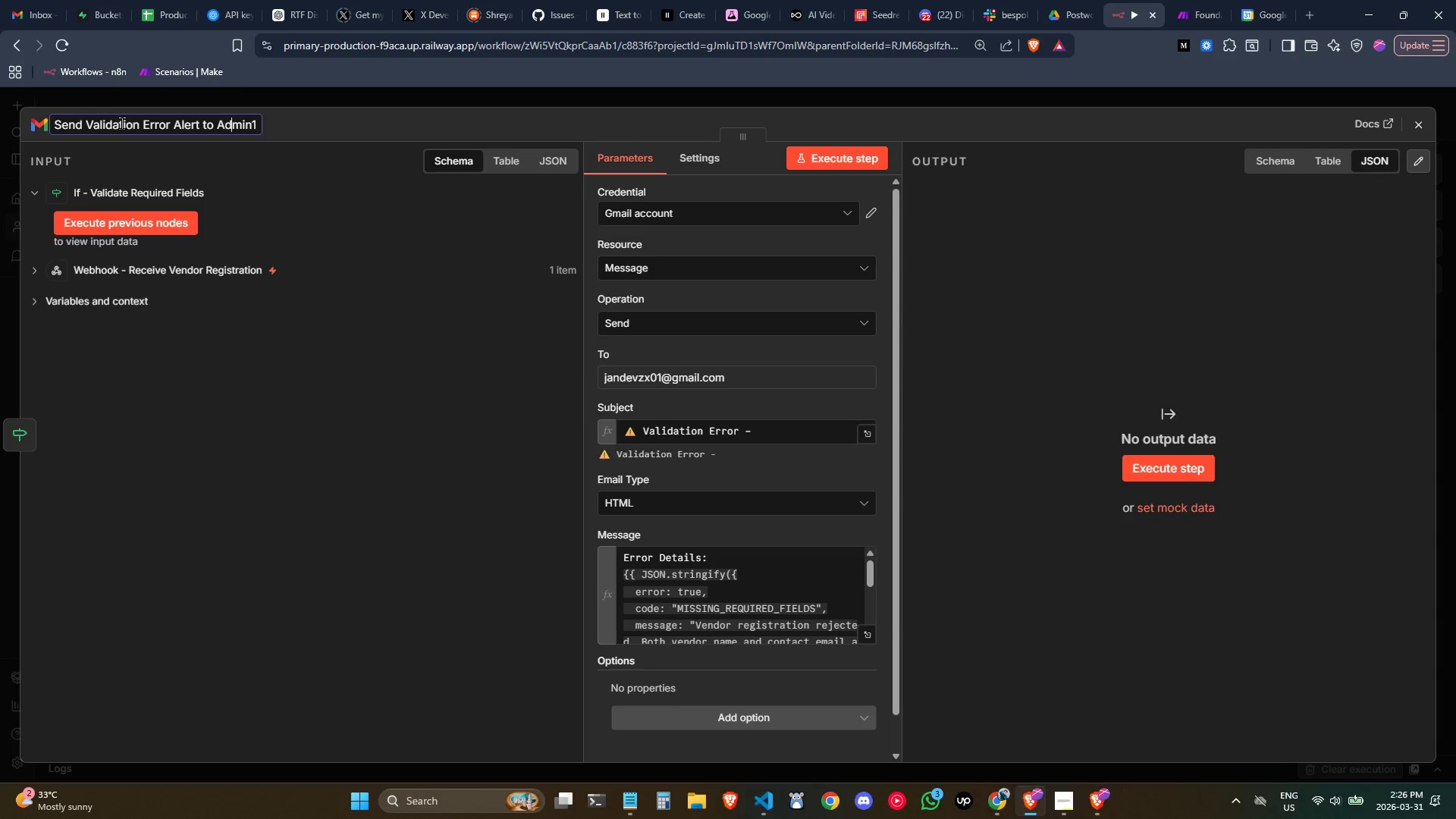 
key(Control+ArrowRight)
 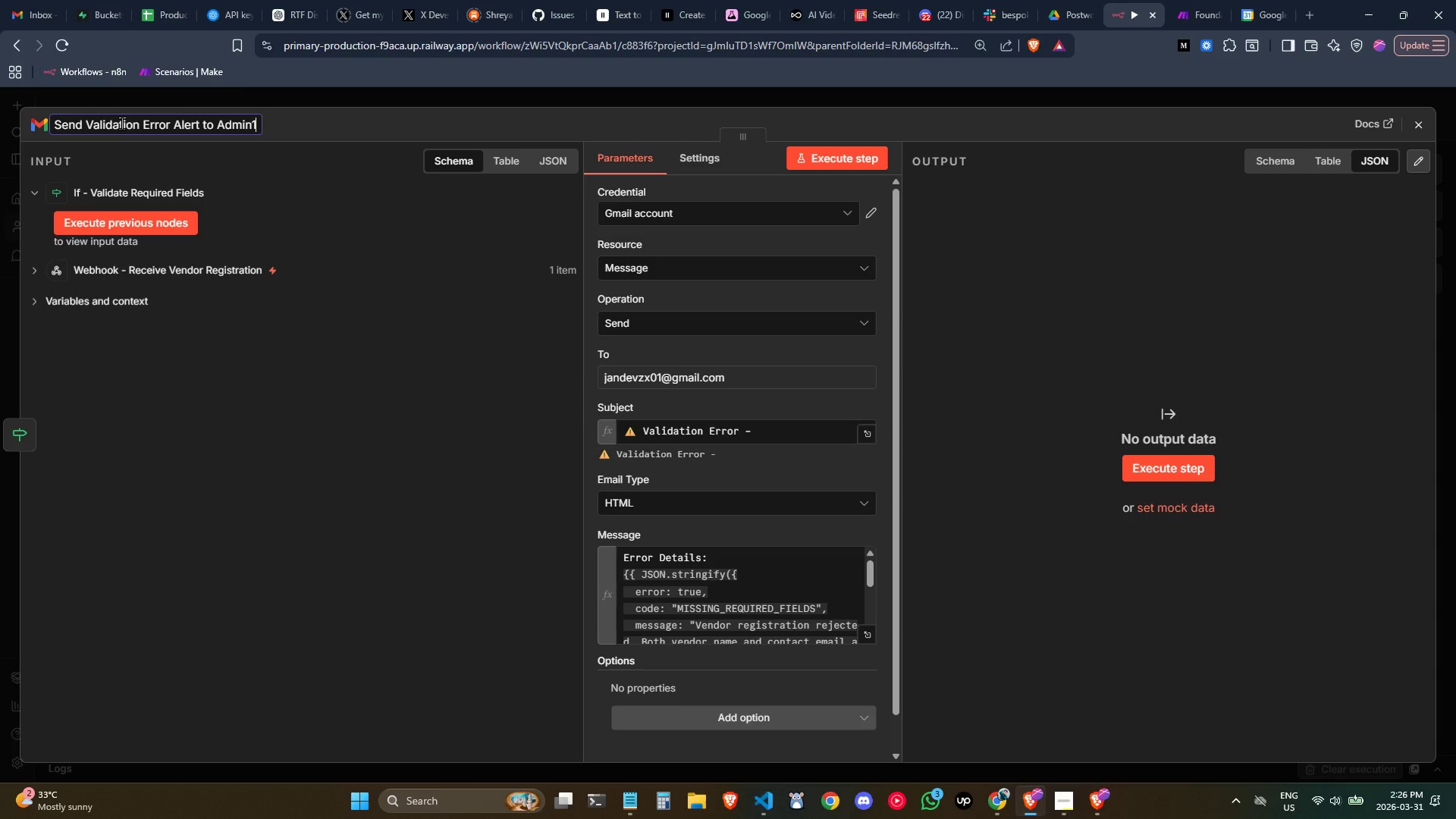 
key(Control+ArrowRight)
 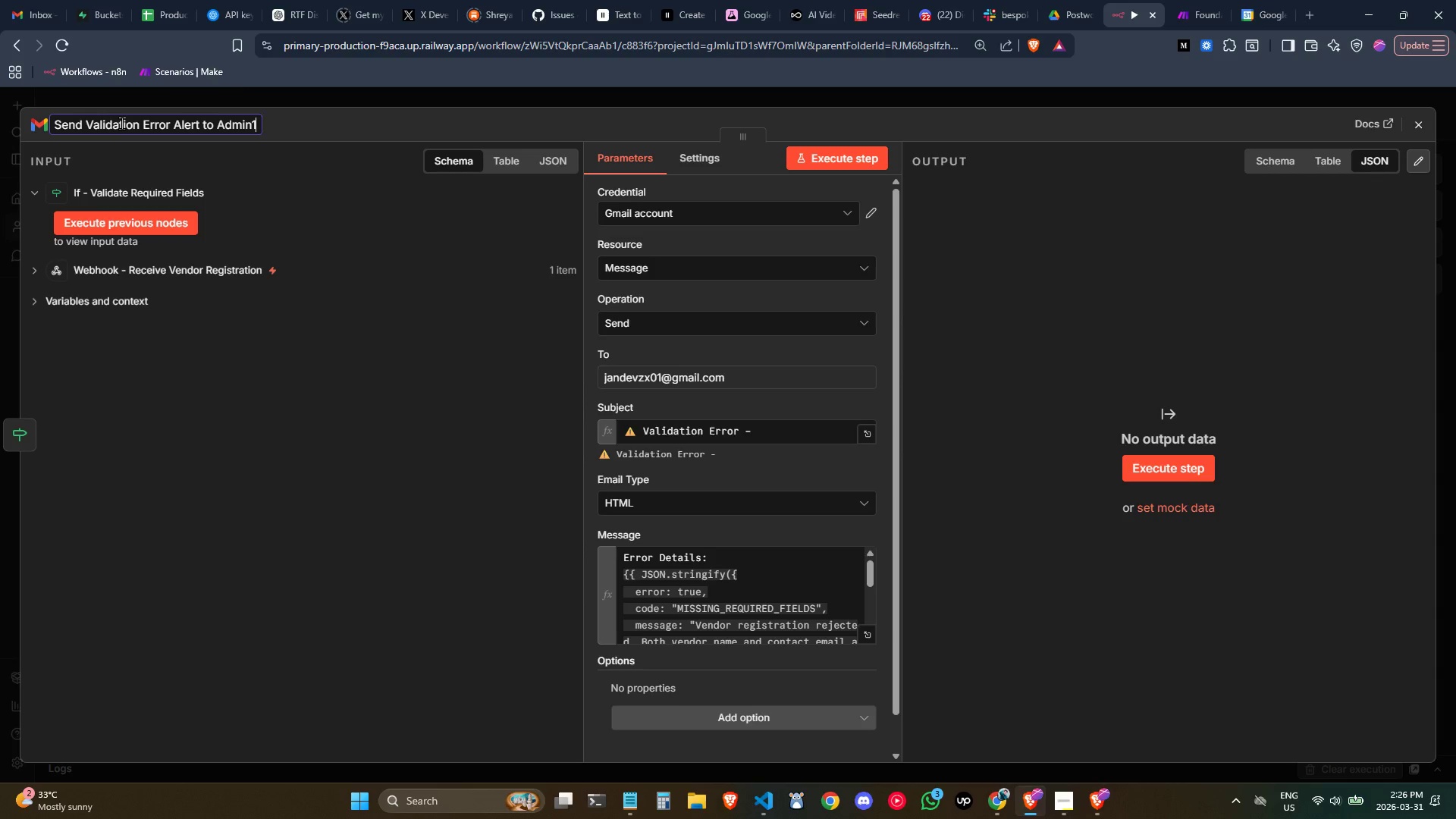 
key(Backspace)
 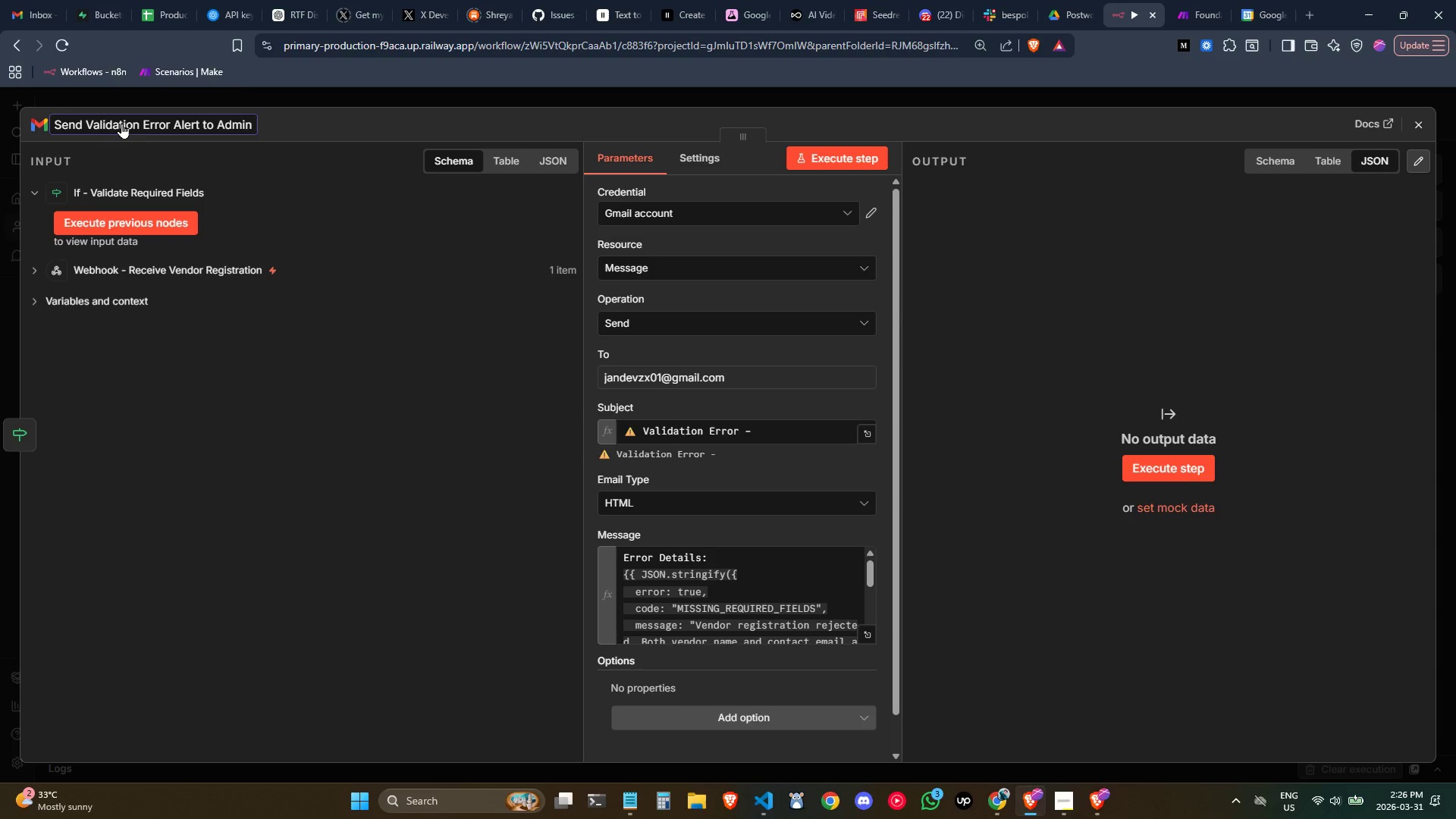 
key(Enter)
 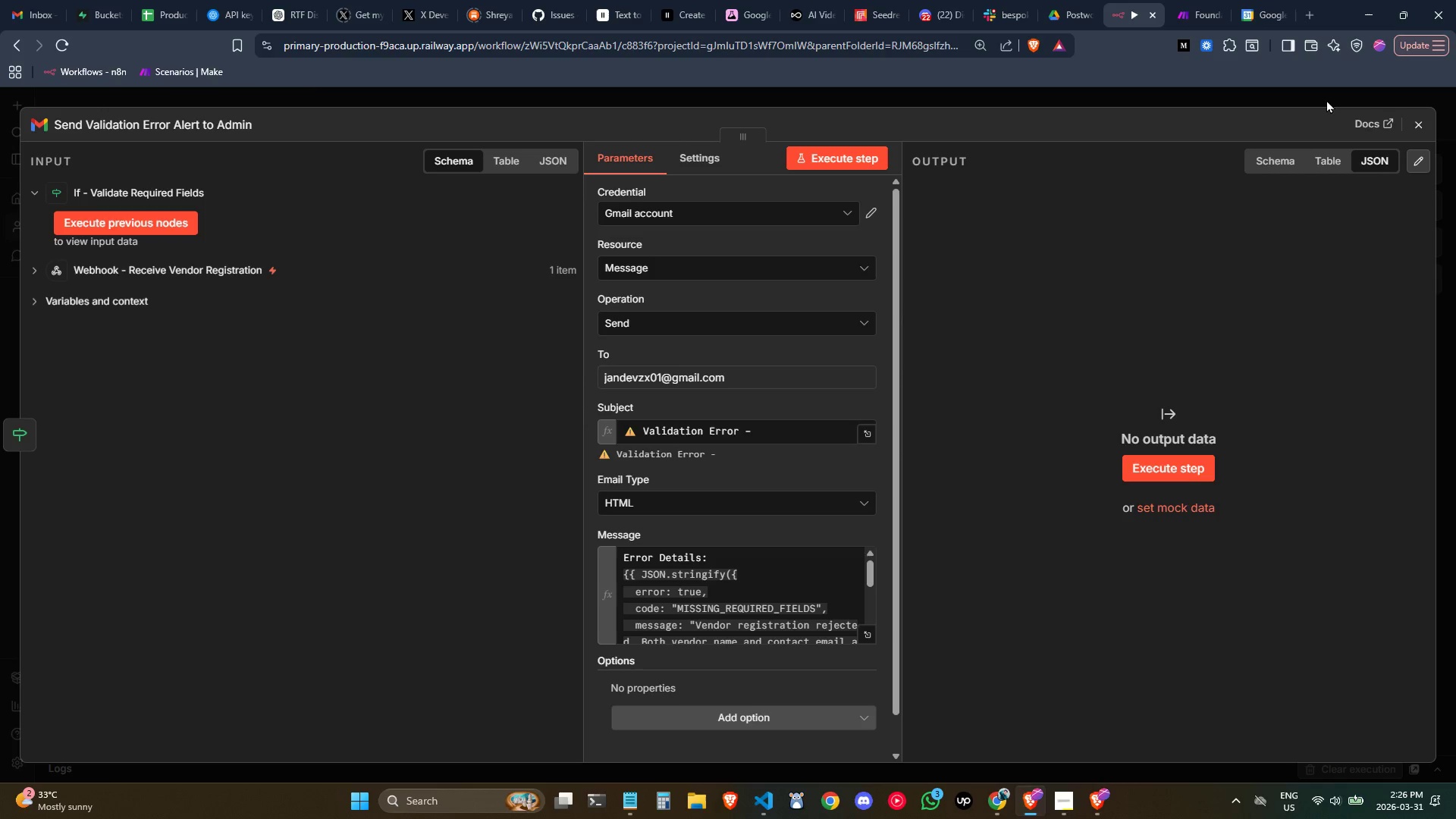 
left_click([1413, 118])
 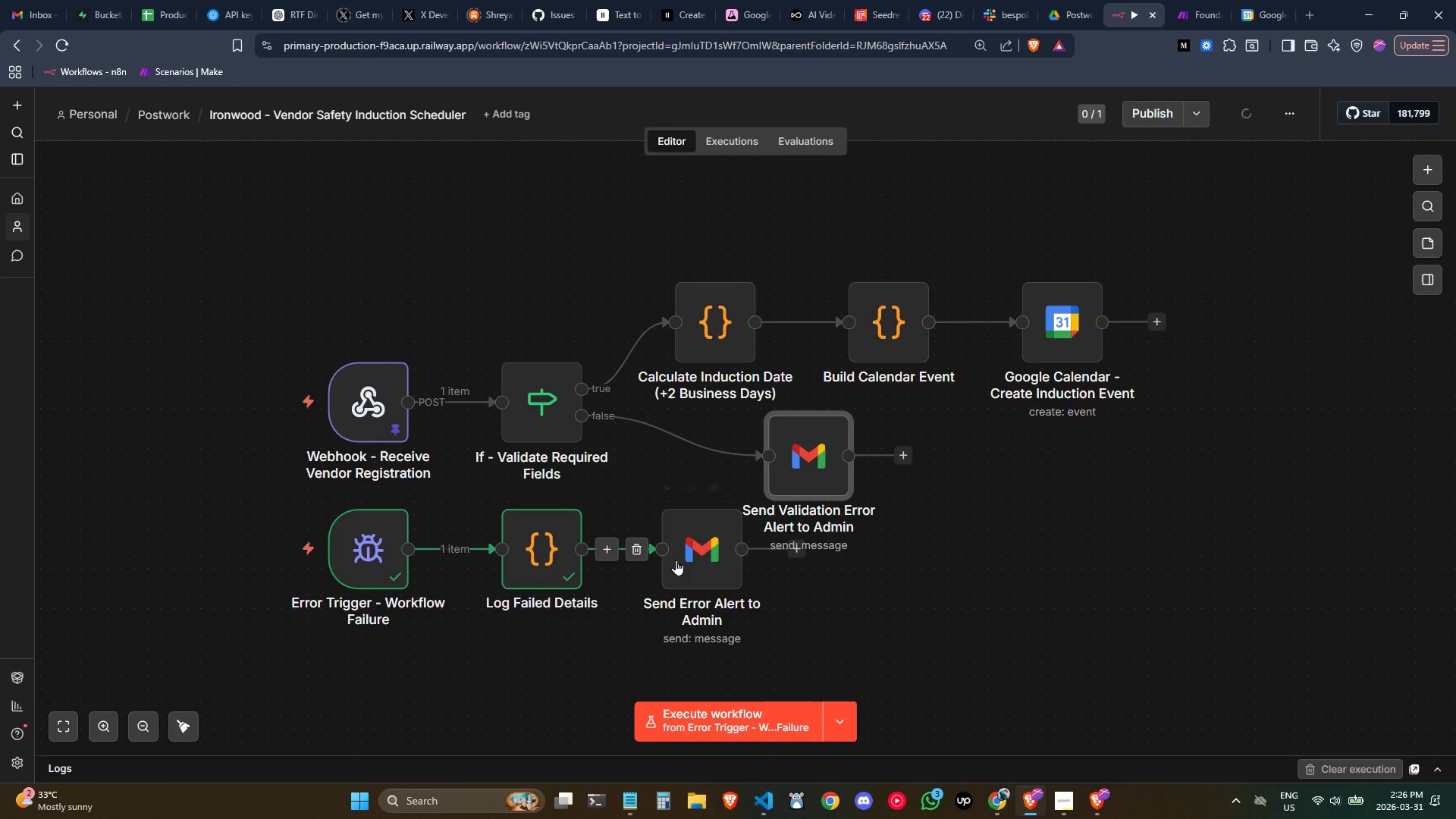 
double_click([676, 559])
 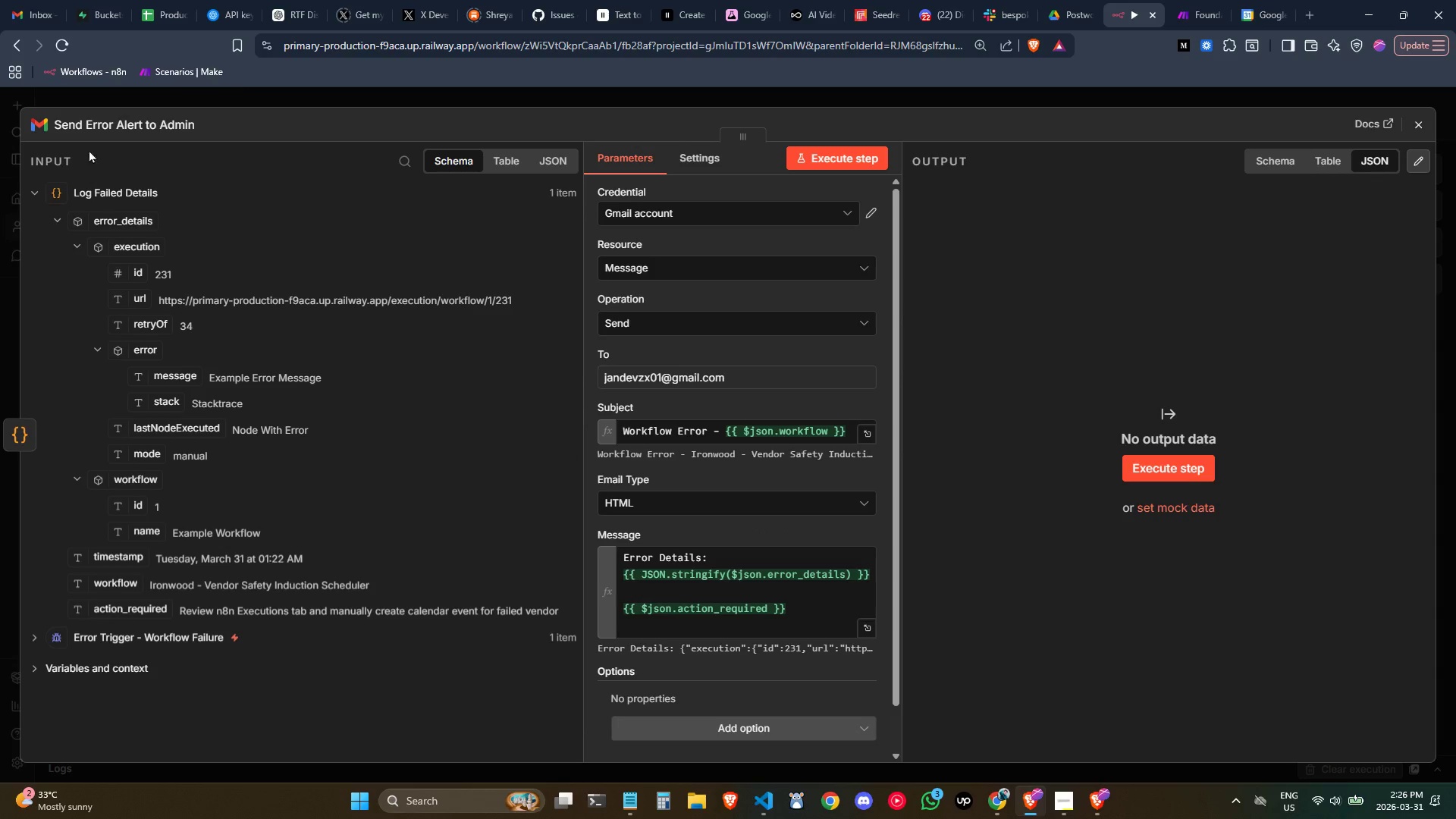 
left_click([105, 126])
 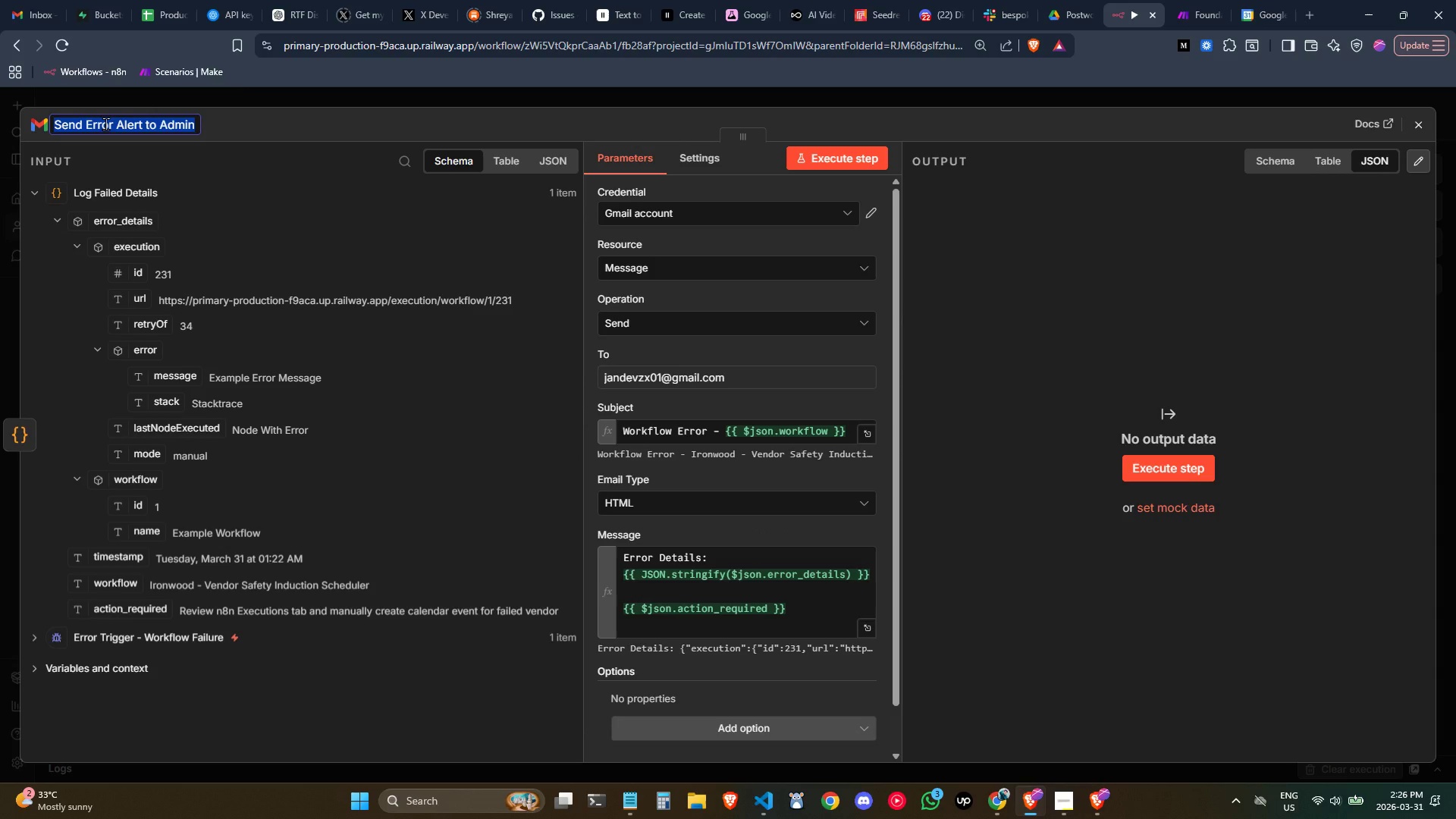 
key(ArrowLeft)
 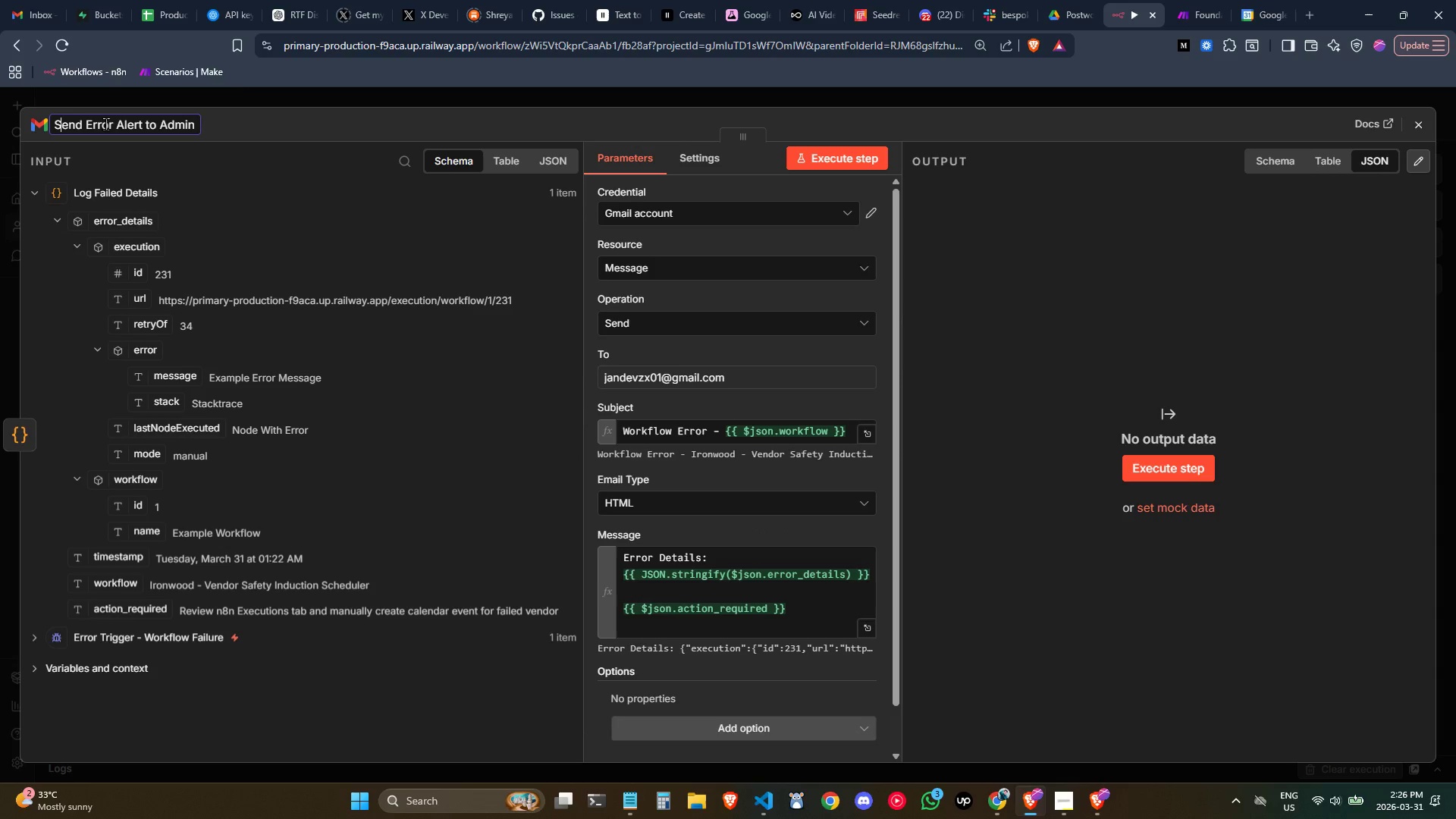 
key(ArrowRight)
 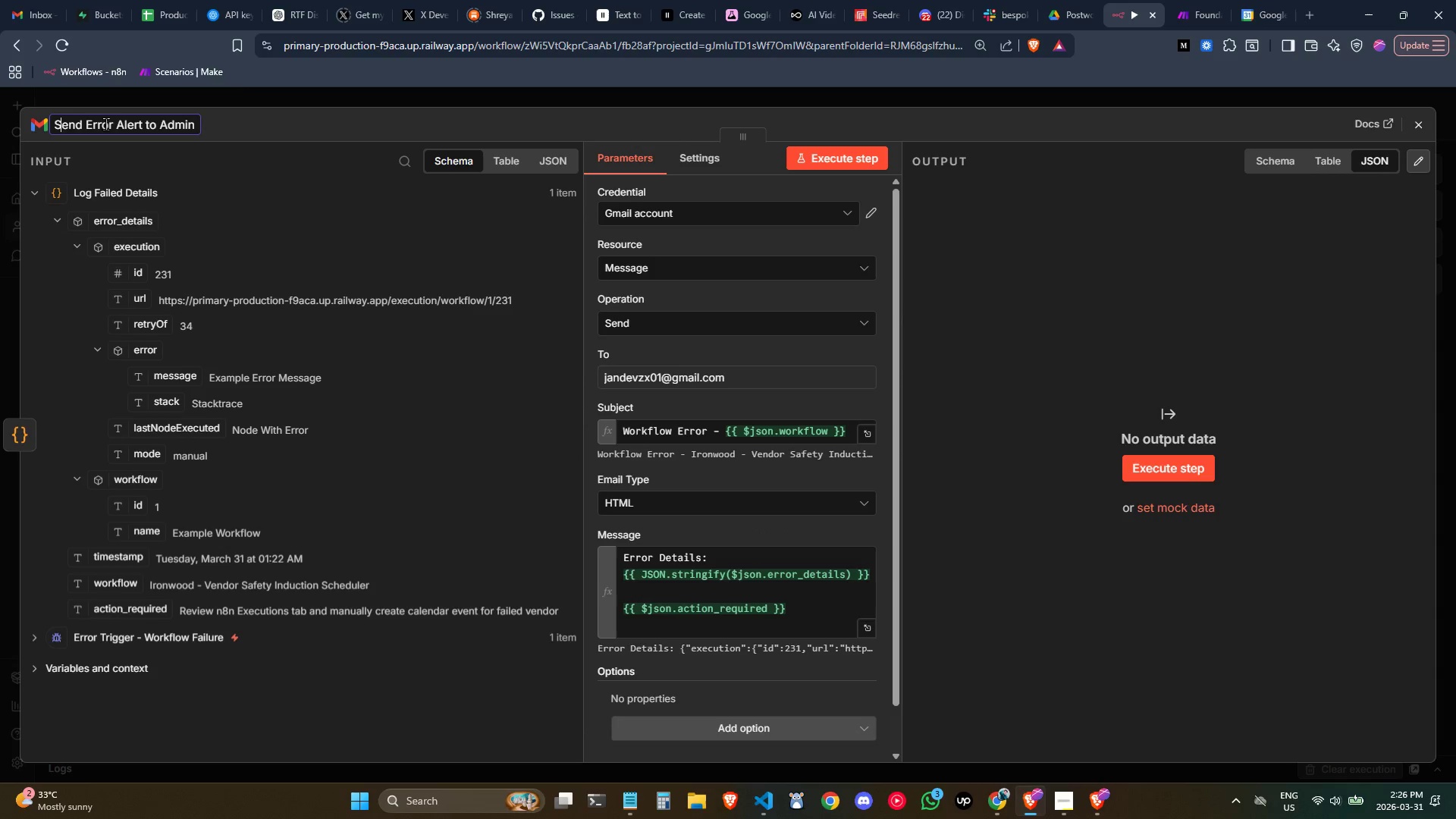 
key(ArrowRight)
 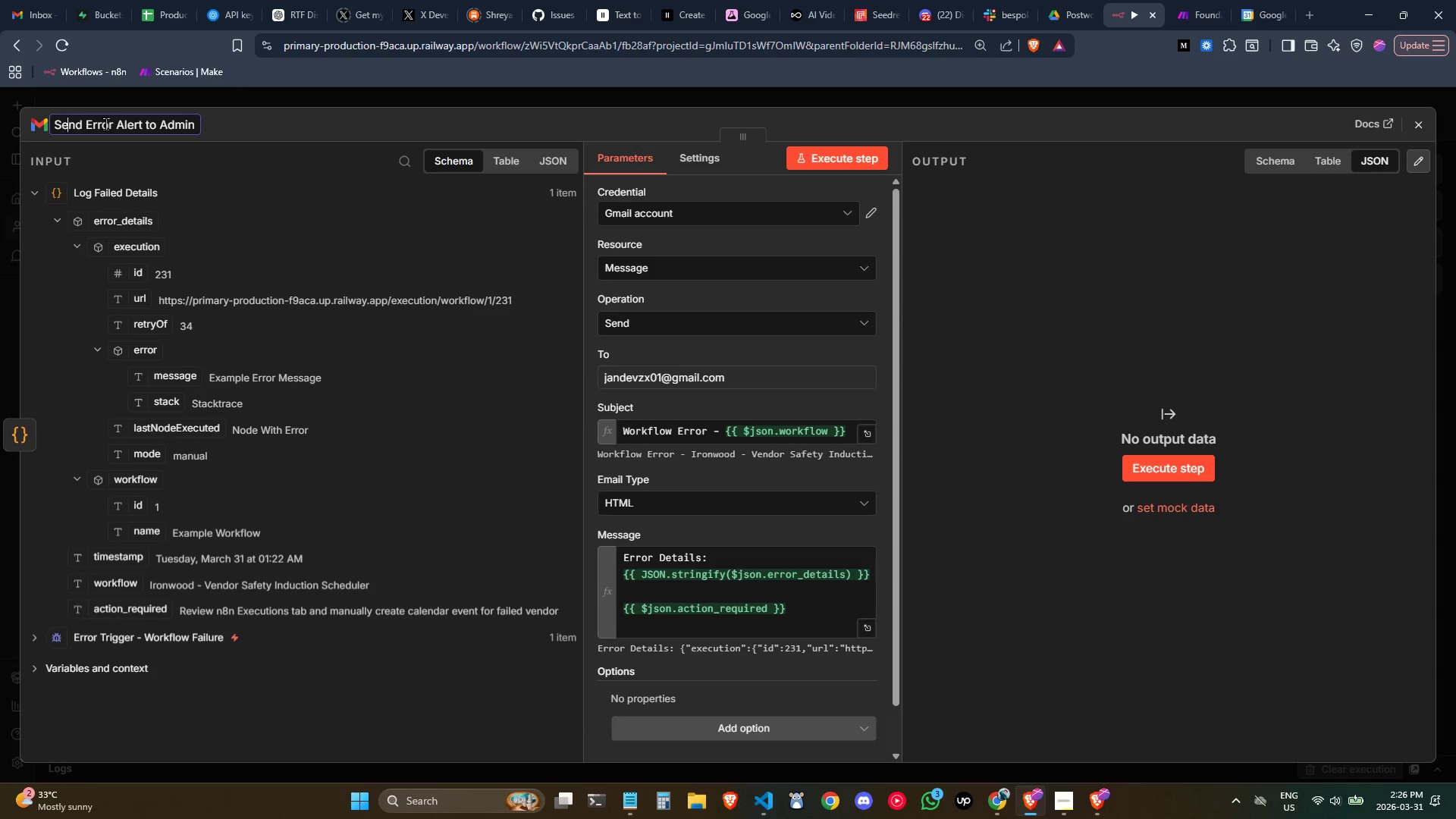 
key(ArrowRight)
 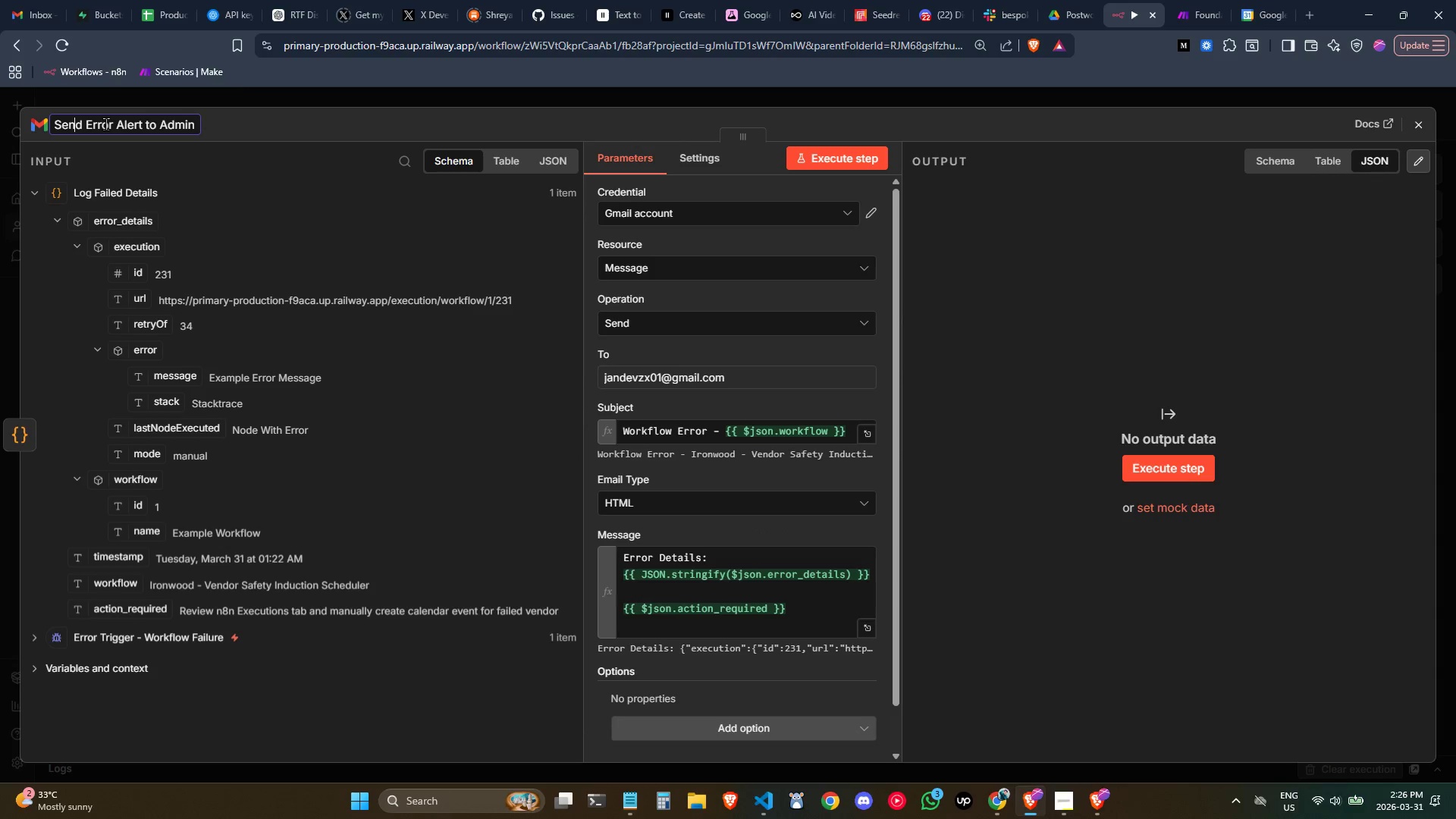 
key(ArrowRight)
 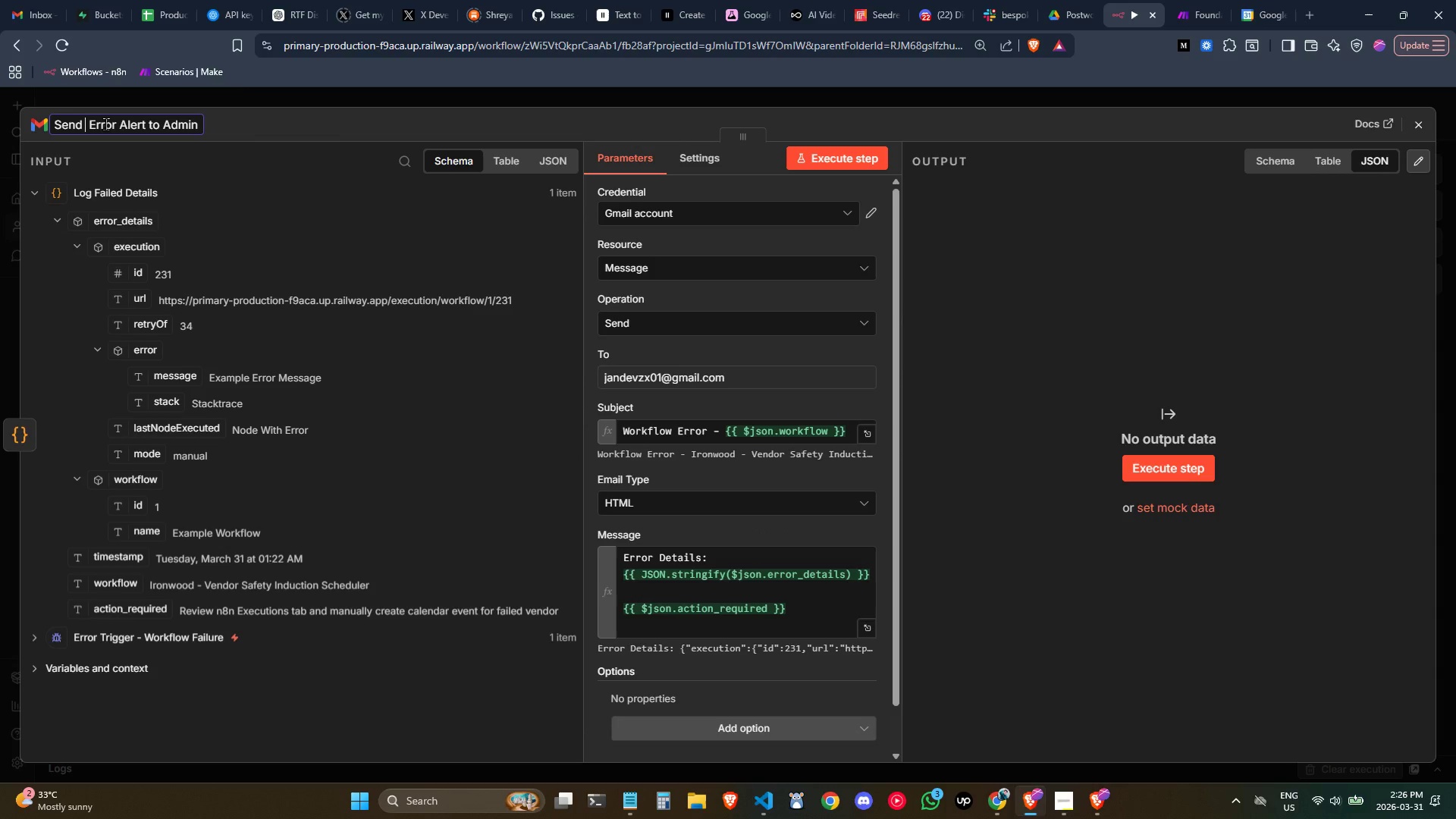 
type( System)
 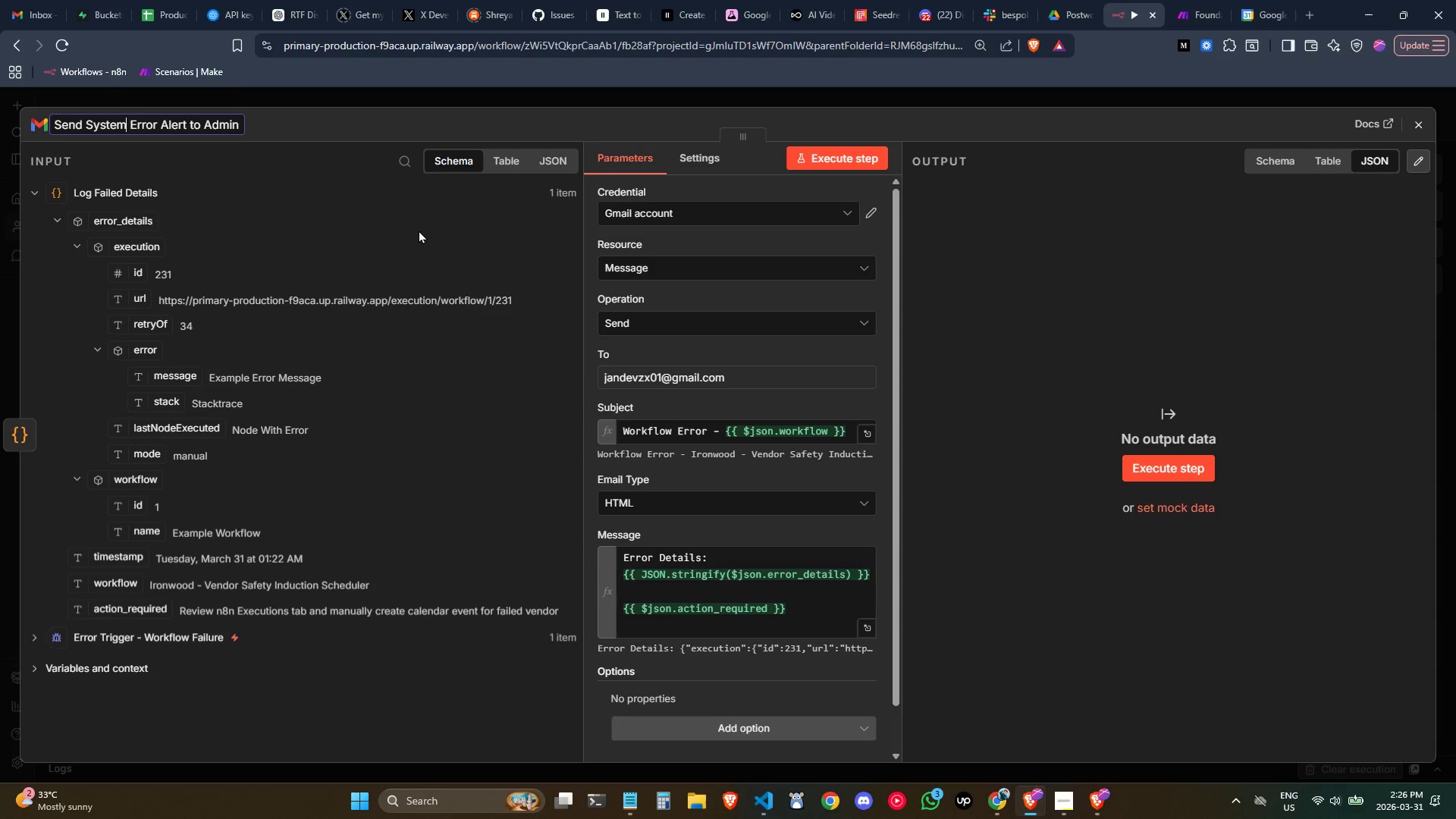 
key(Enter)
 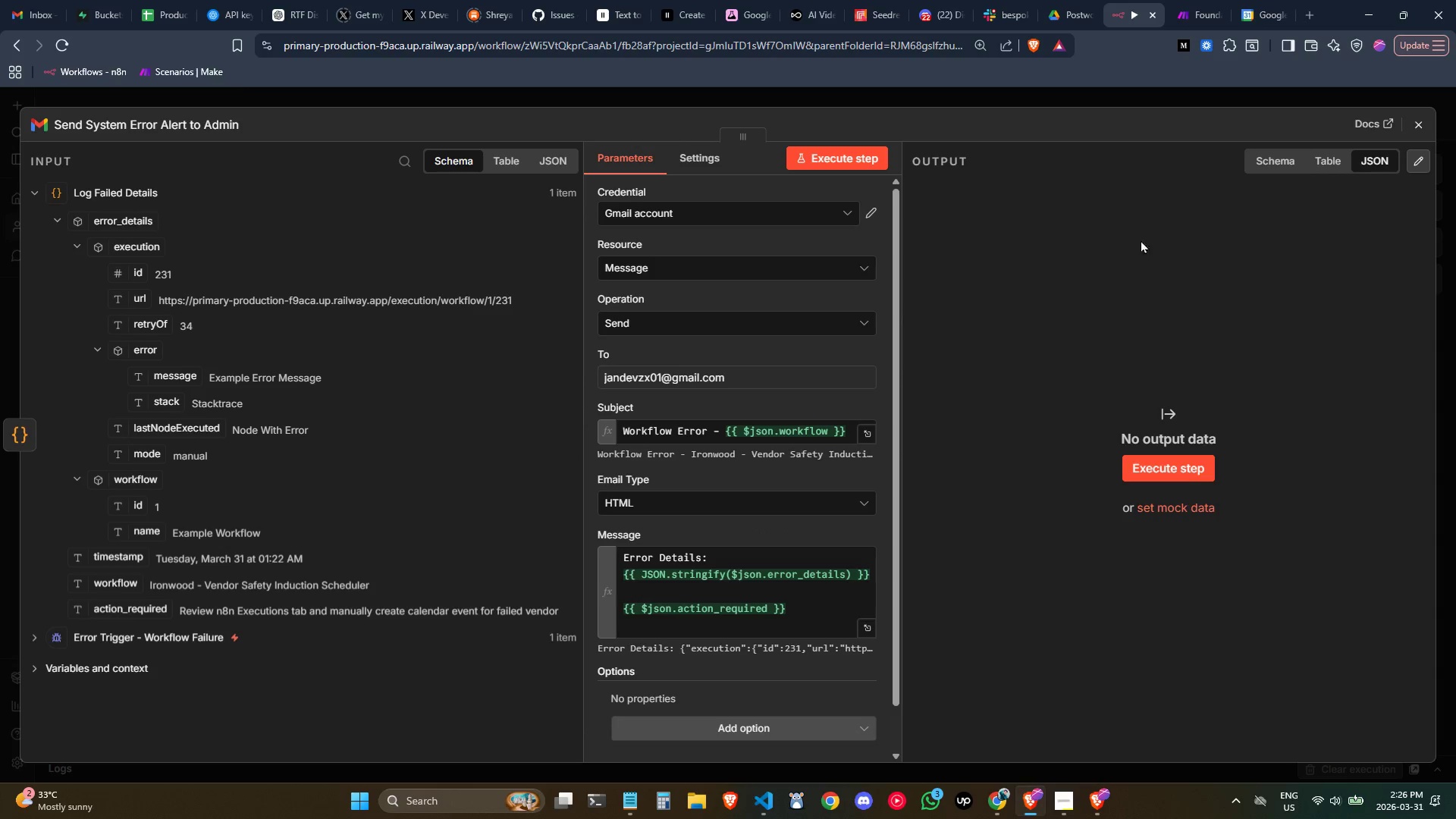 
left_click([1143, 254])
 